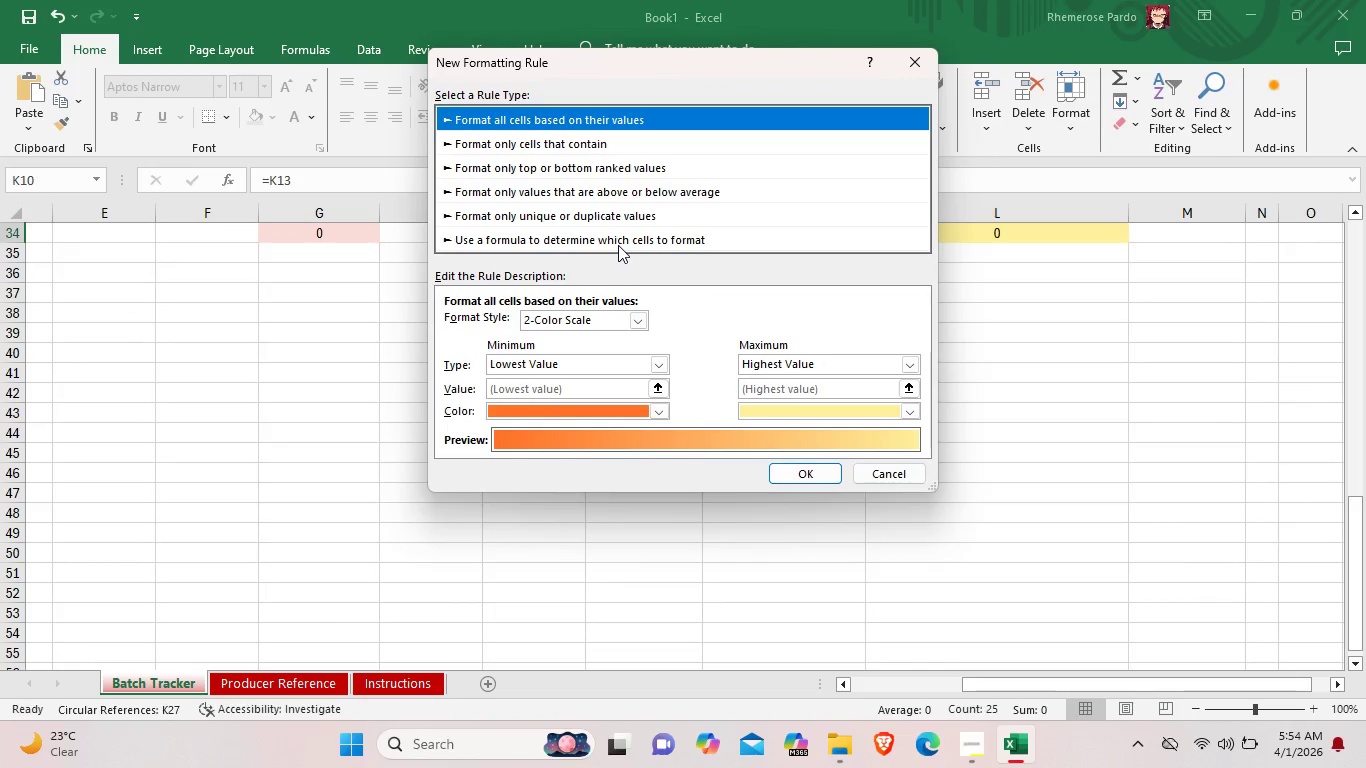 
double_click([619, 232])
 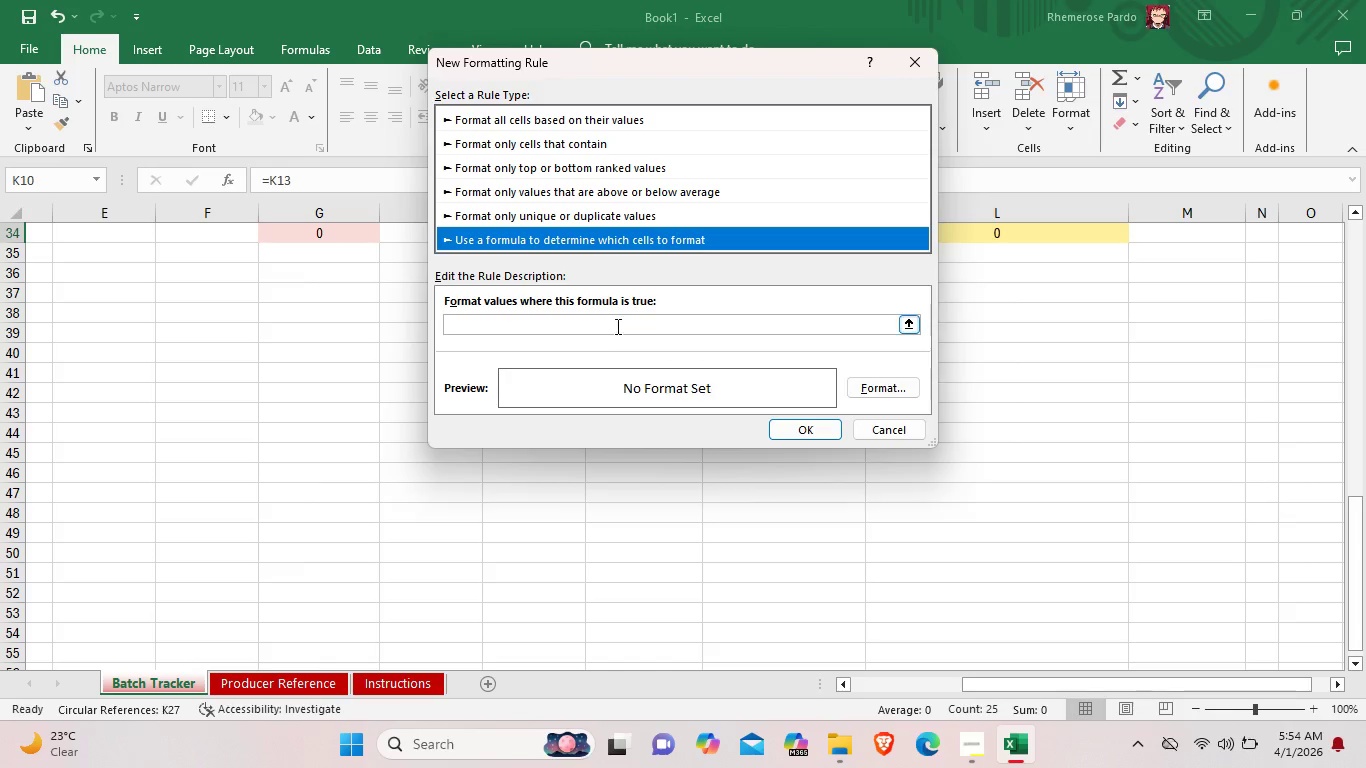 
left_click([616, 326])
 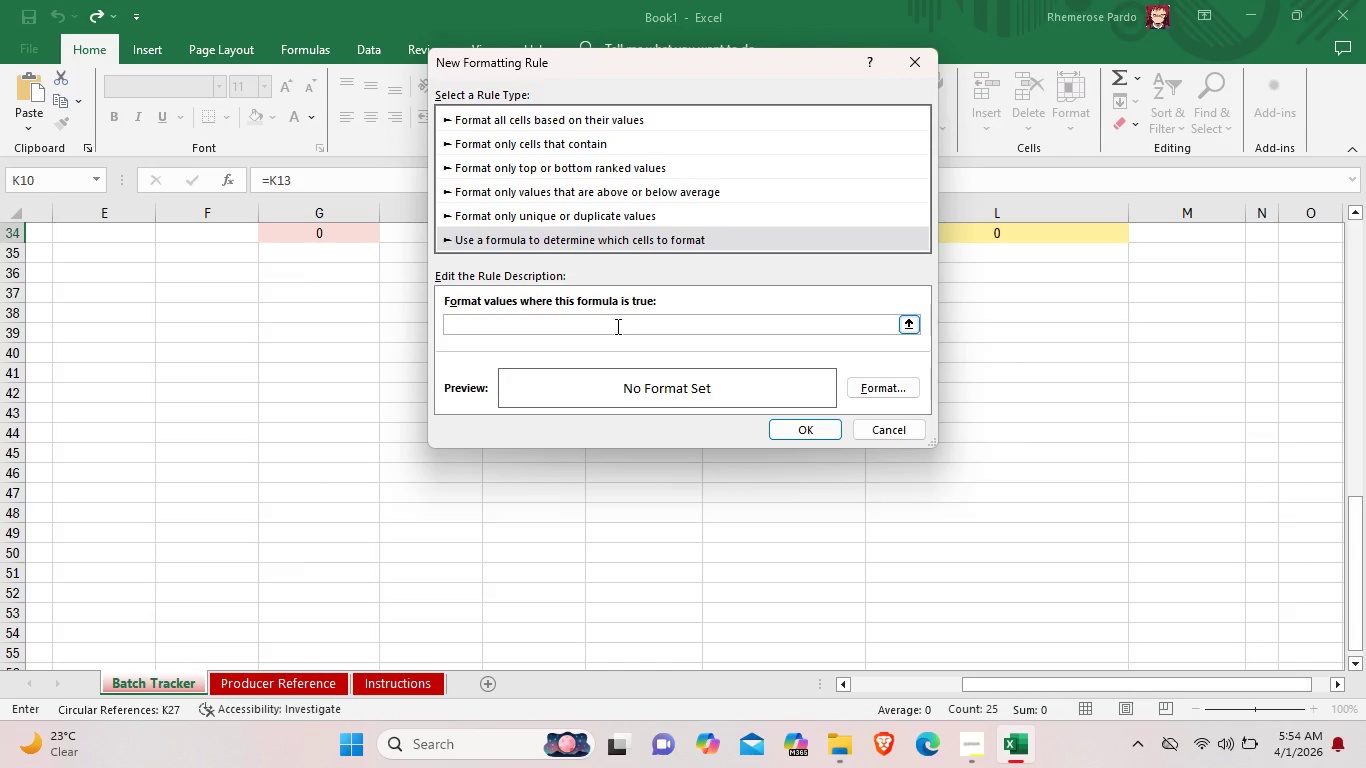 
type(=K10)
 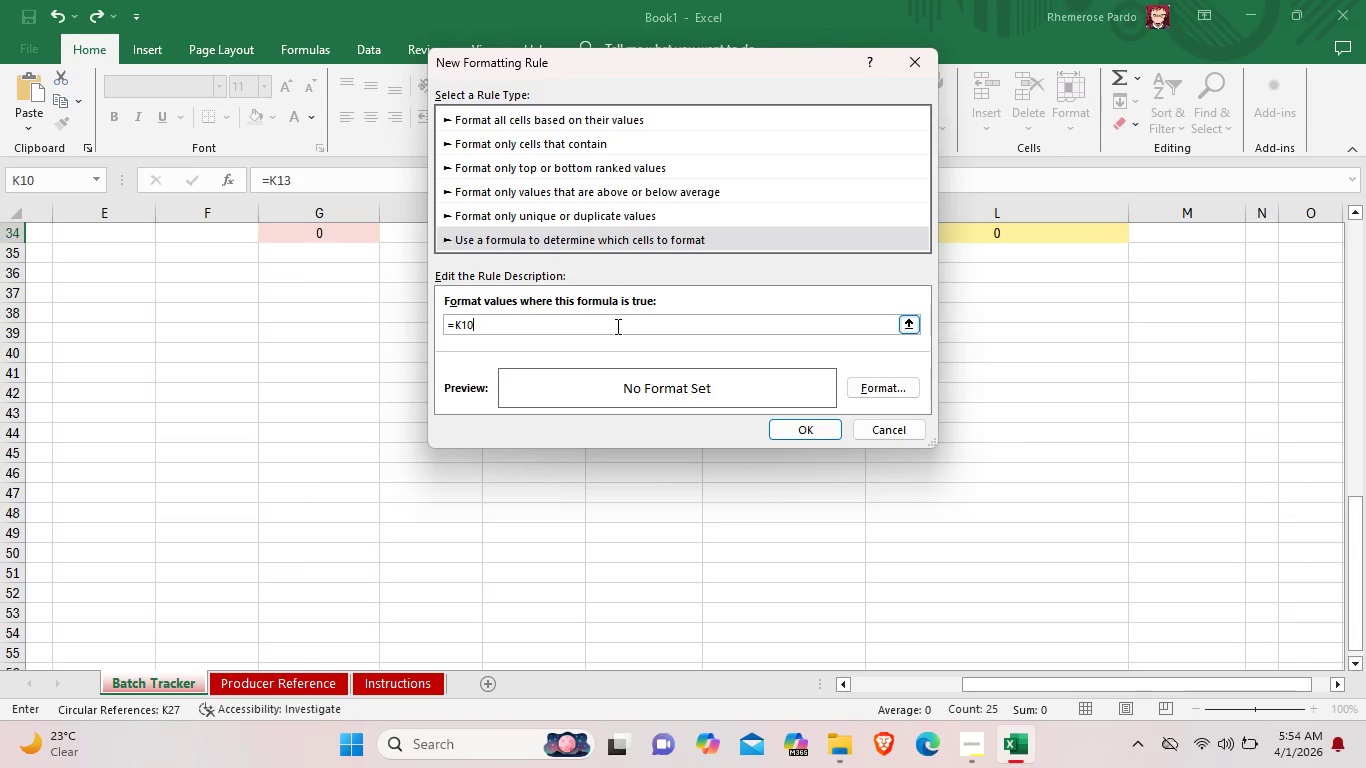 
key(Equal)
 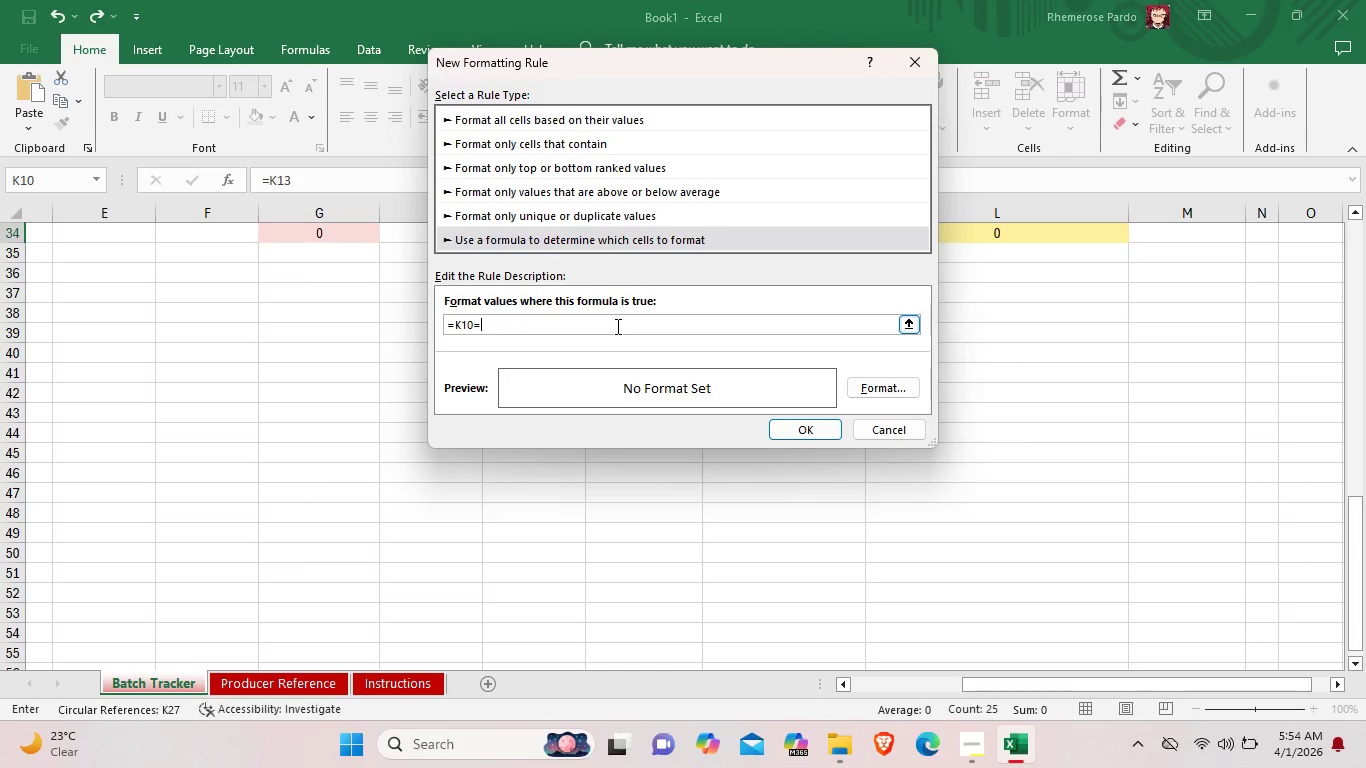 
hold_key(key=ShiftLeft, duration=1.5)
 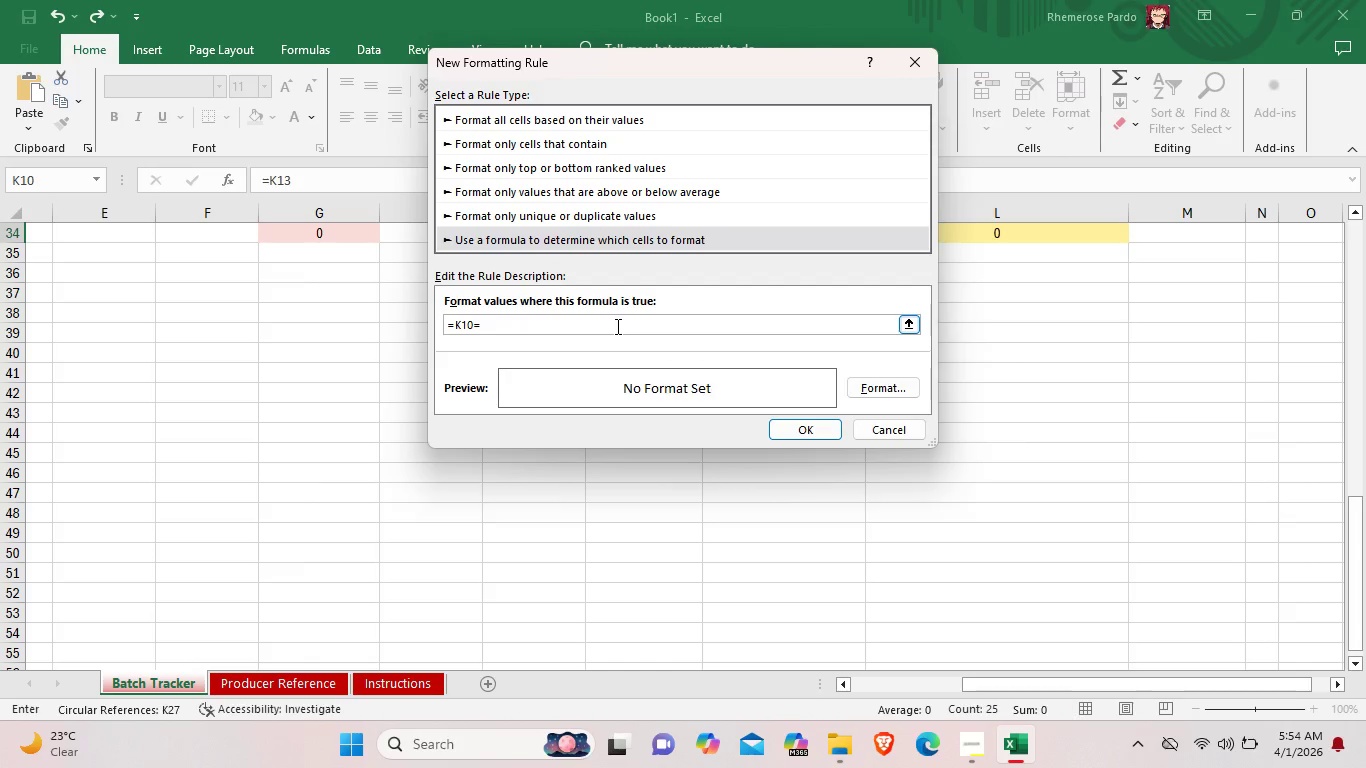 
key(Shift+Quote)
 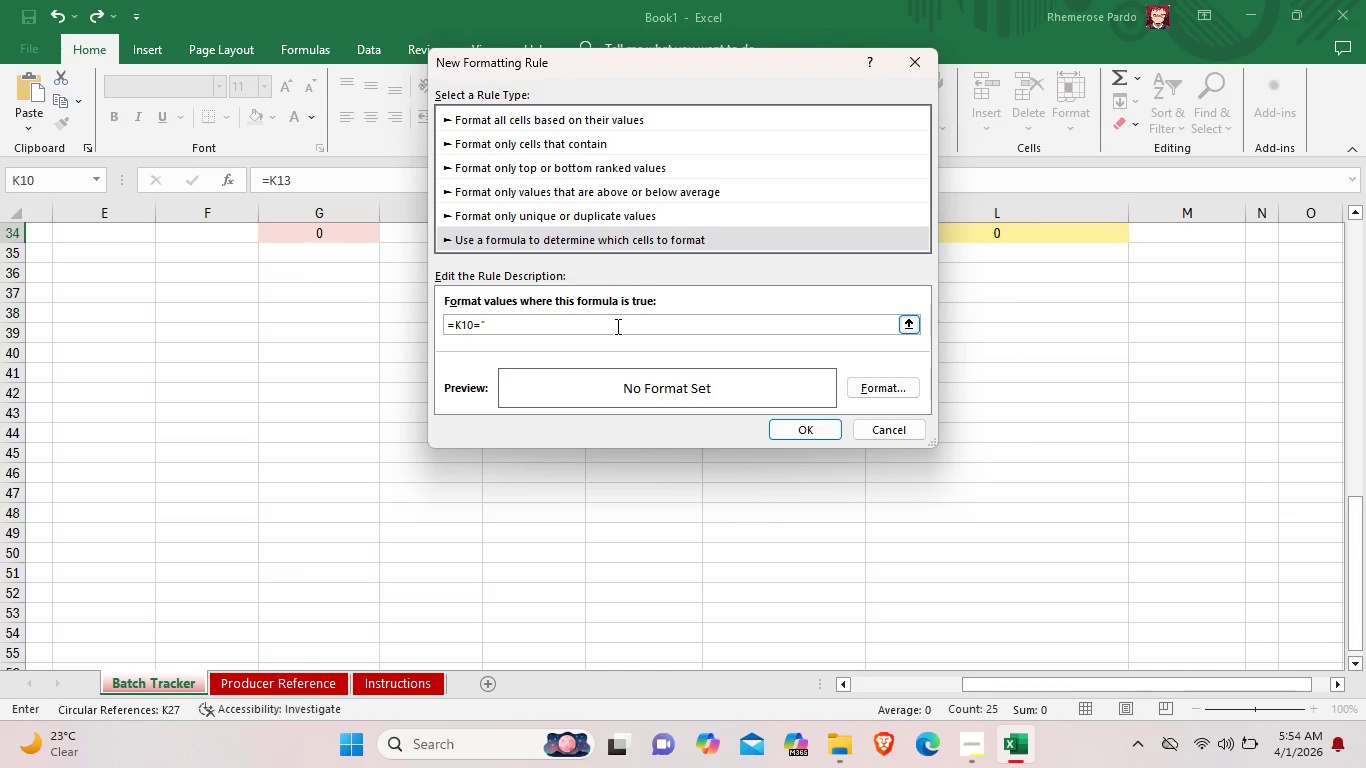 
wait(9.62)
 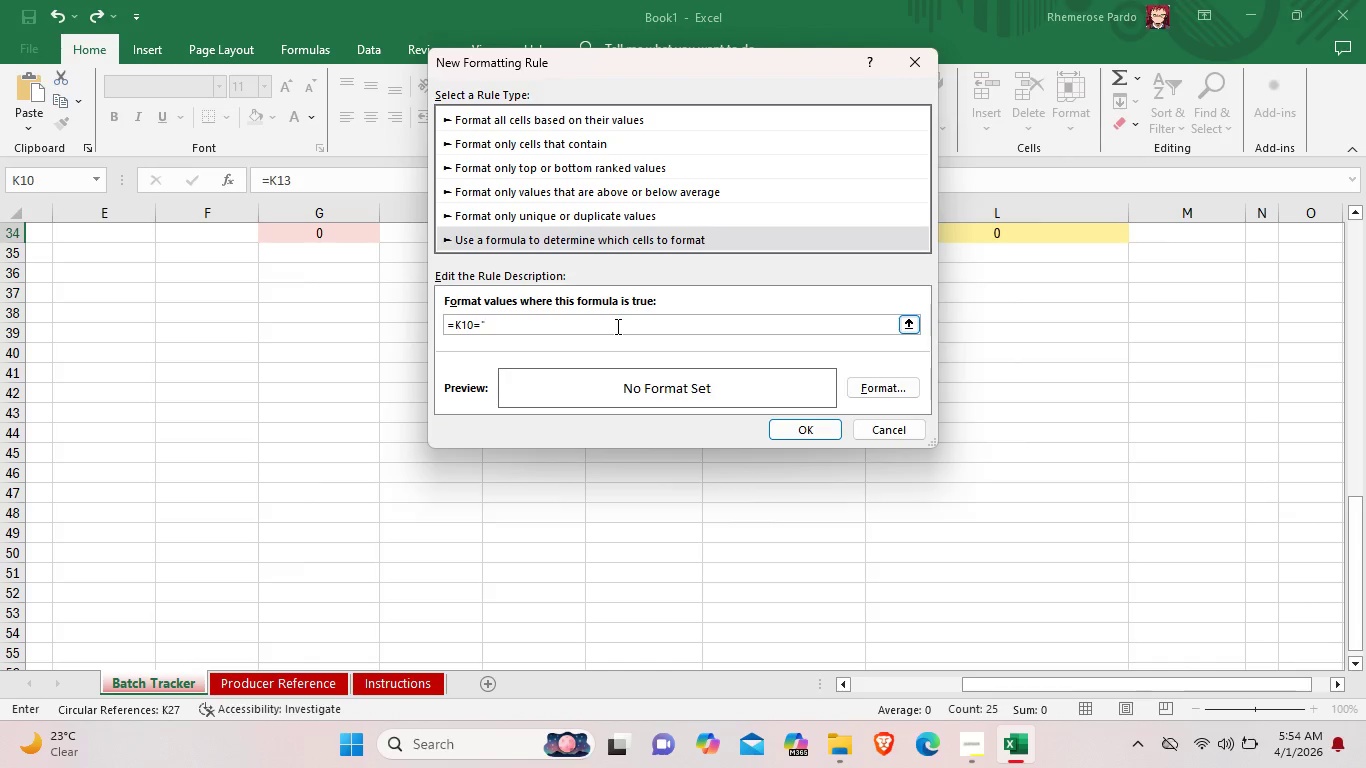 
type(922)
key(Backspace)
key(Backspace)
key(Backspace)
type(Fail")
 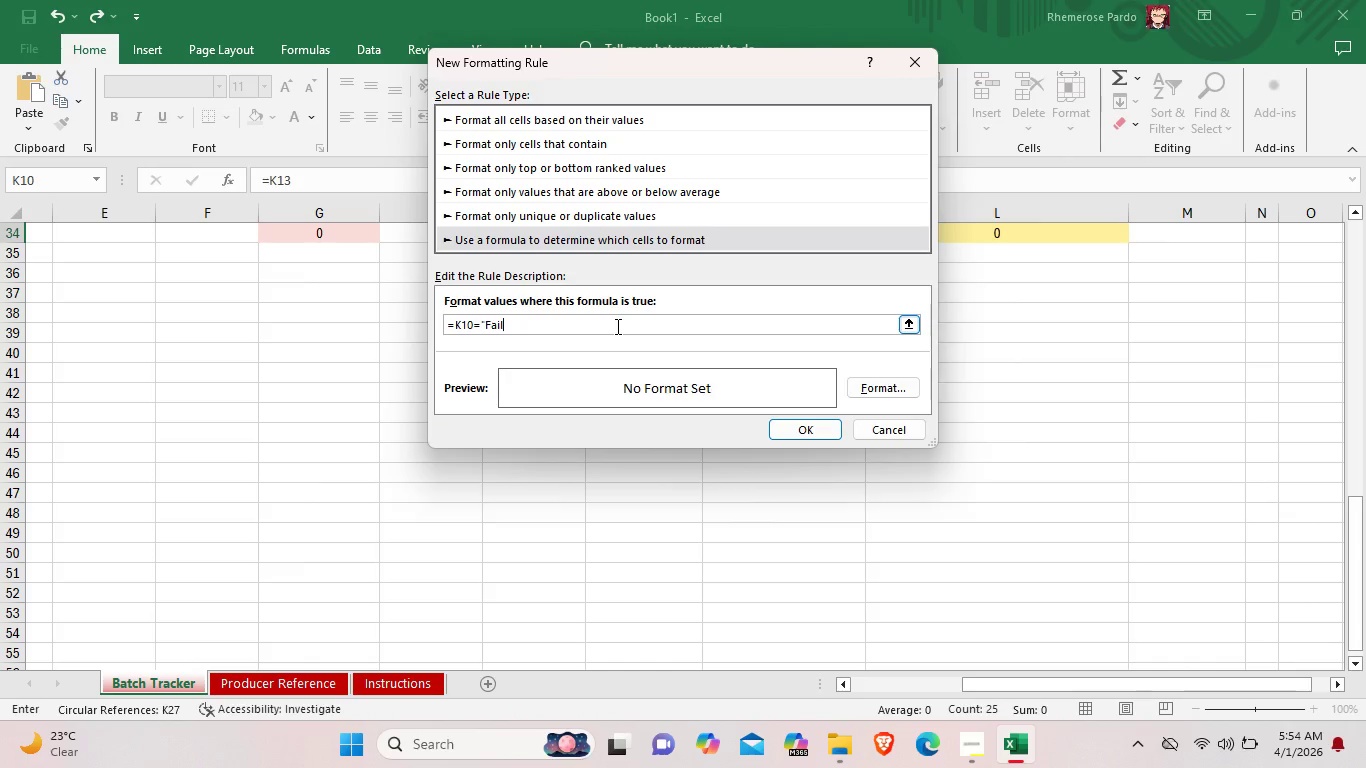 
left_click([860, 387])
 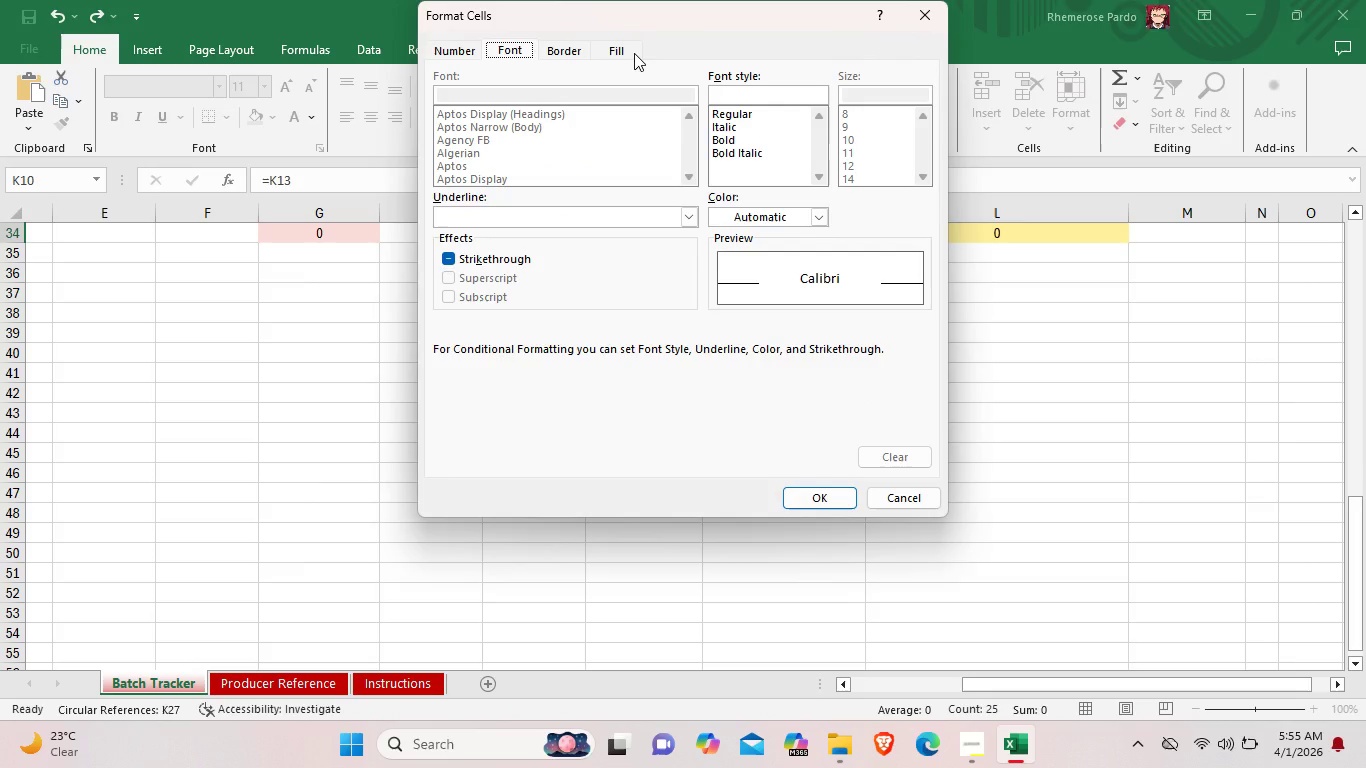 
left_click([634, 53])
 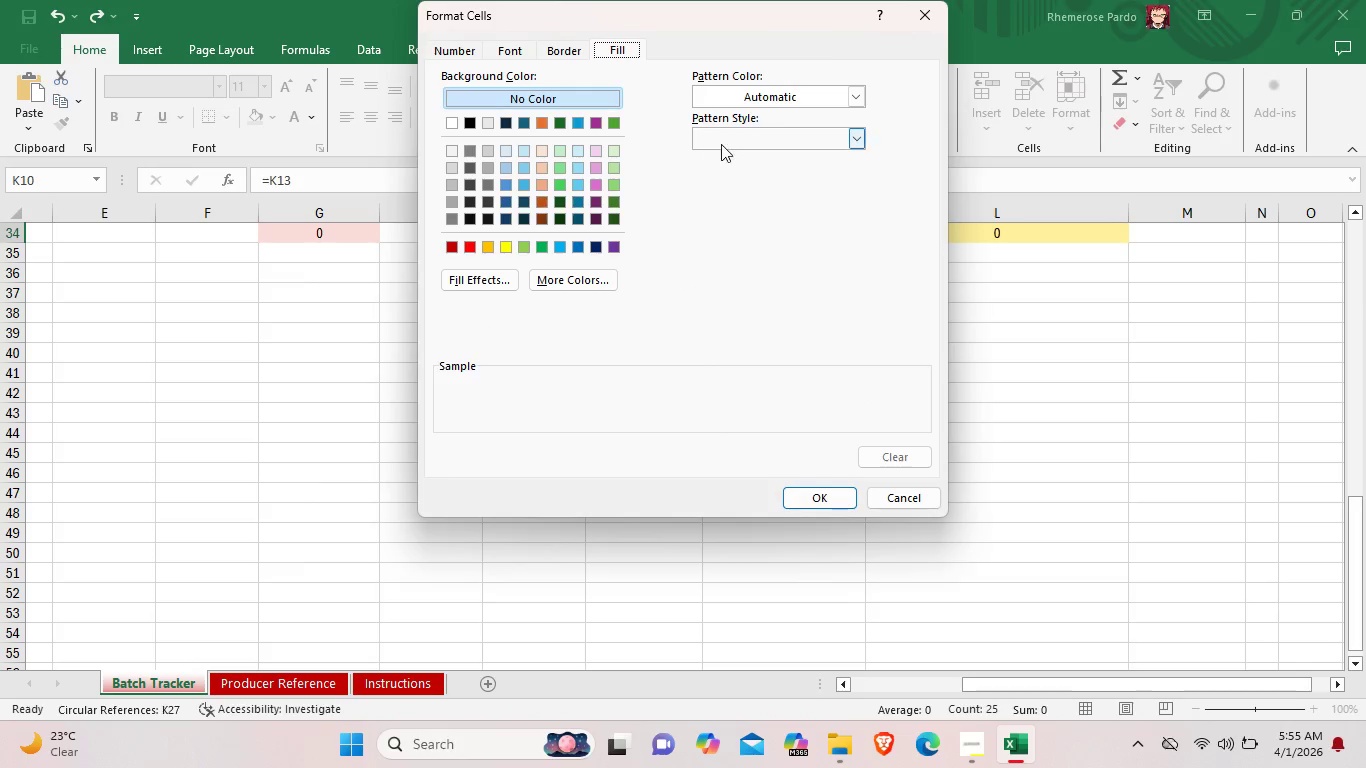 
left_click([583, 275])
 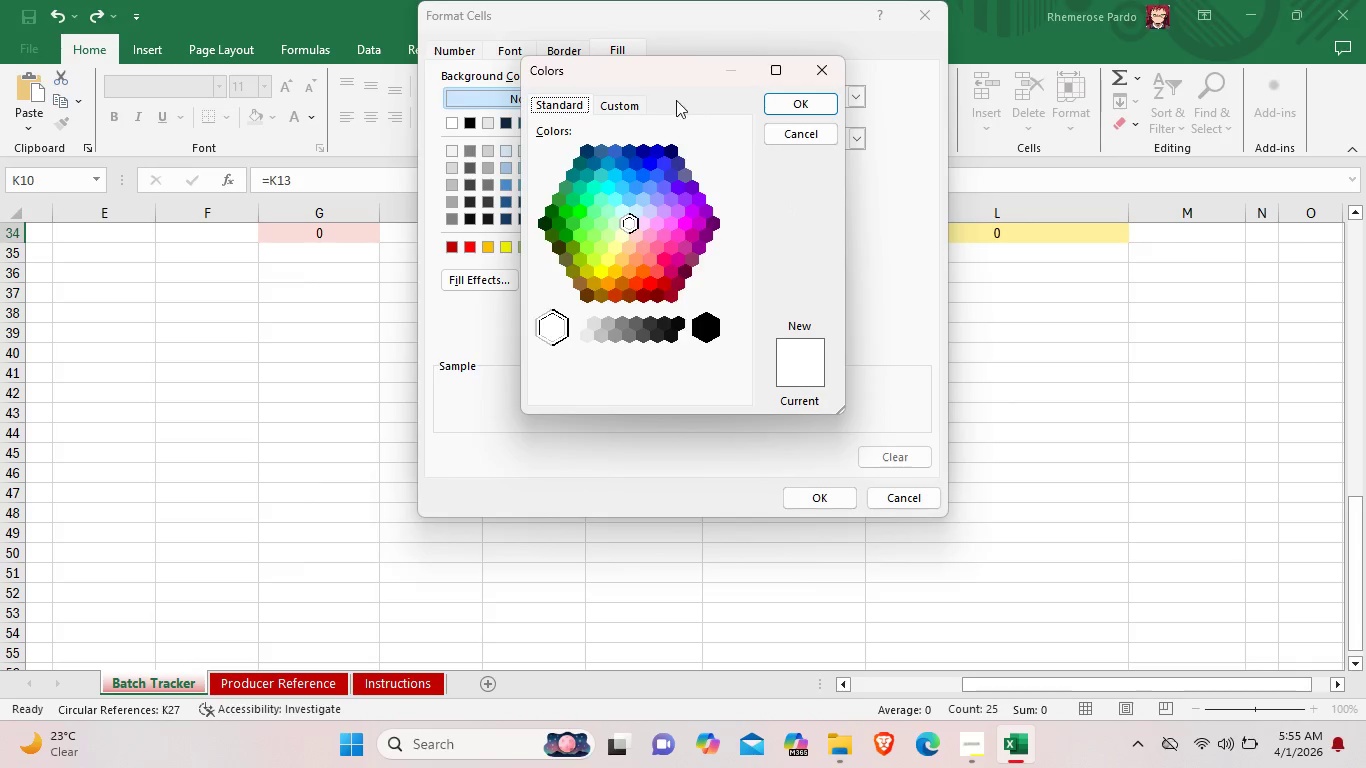 
left_click([623, 105])
 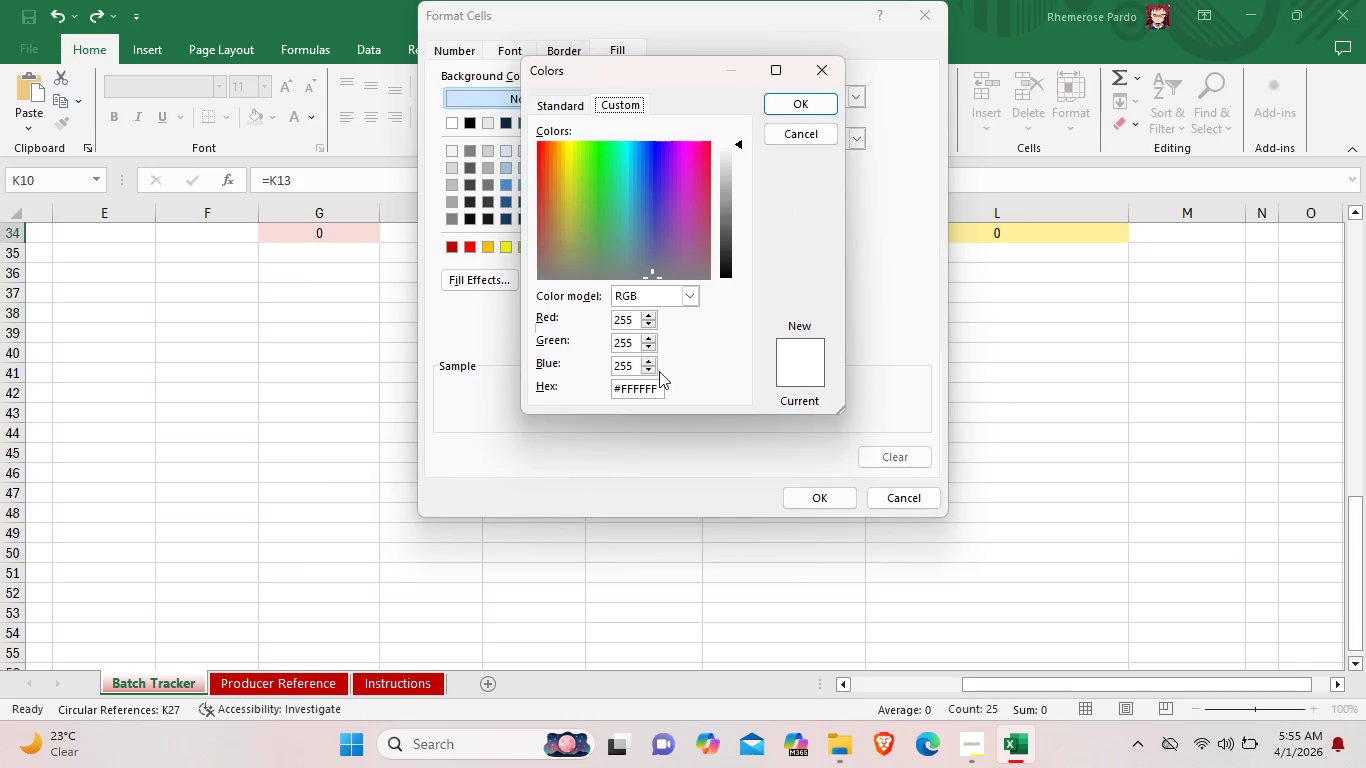 
left_click([656, 387])
 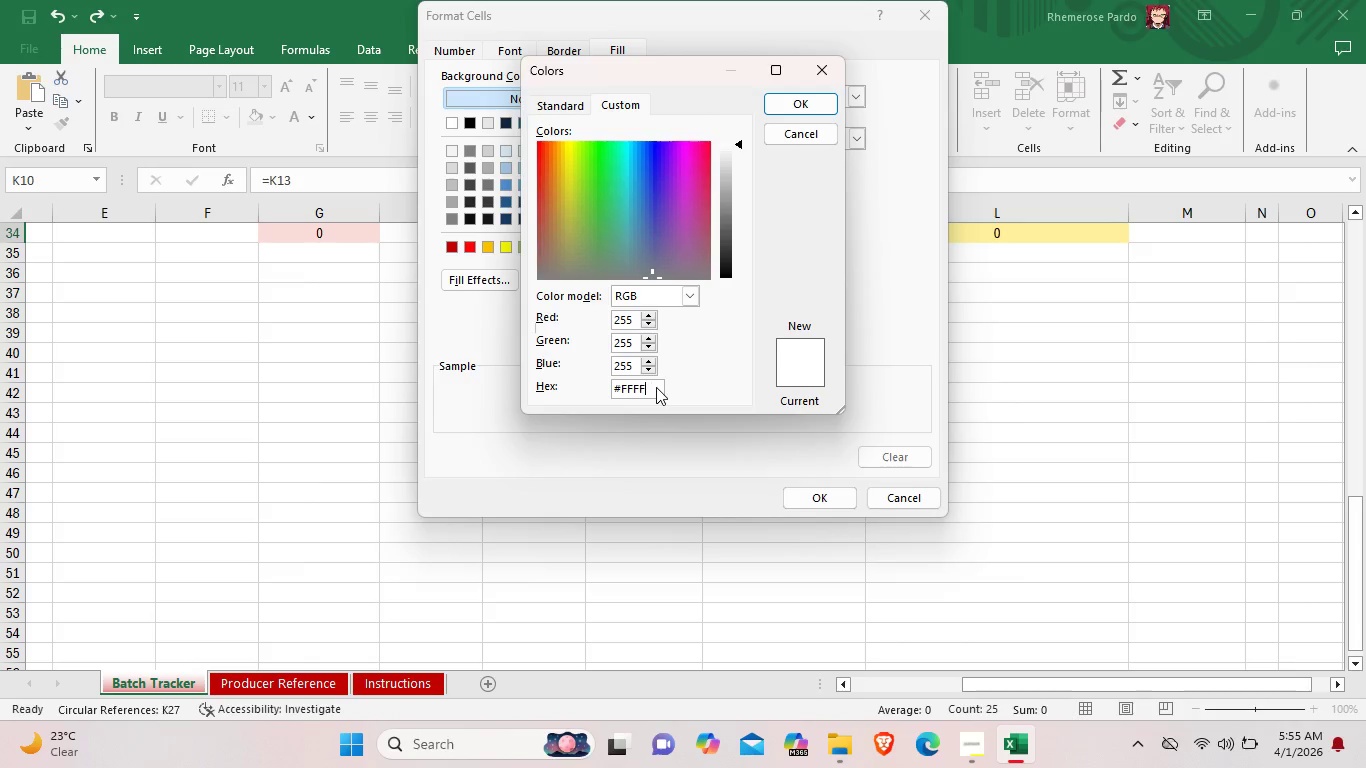 
key(Backspace)
key(Backspace)
key(Backspace)
key(Backspace)
key(Backspace)
type(AD)
 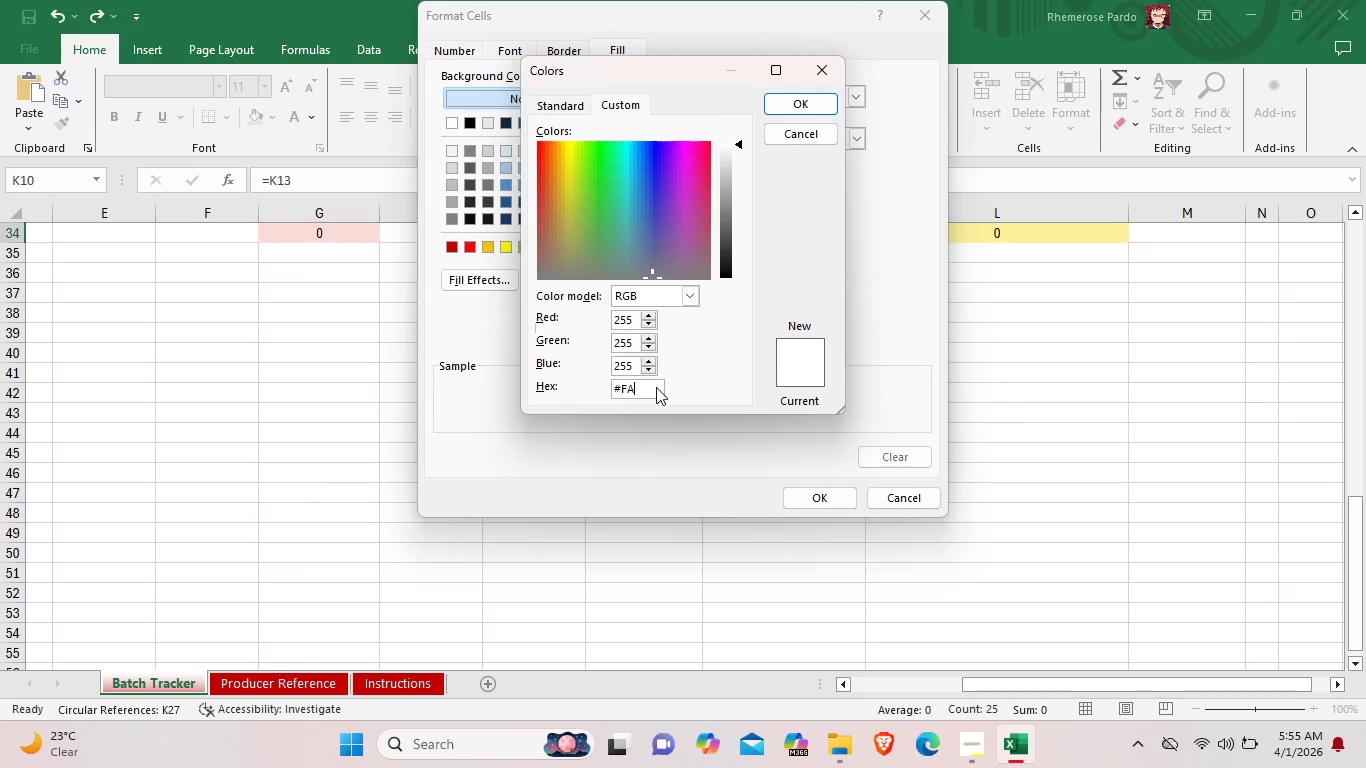 
key(Shift+B)
 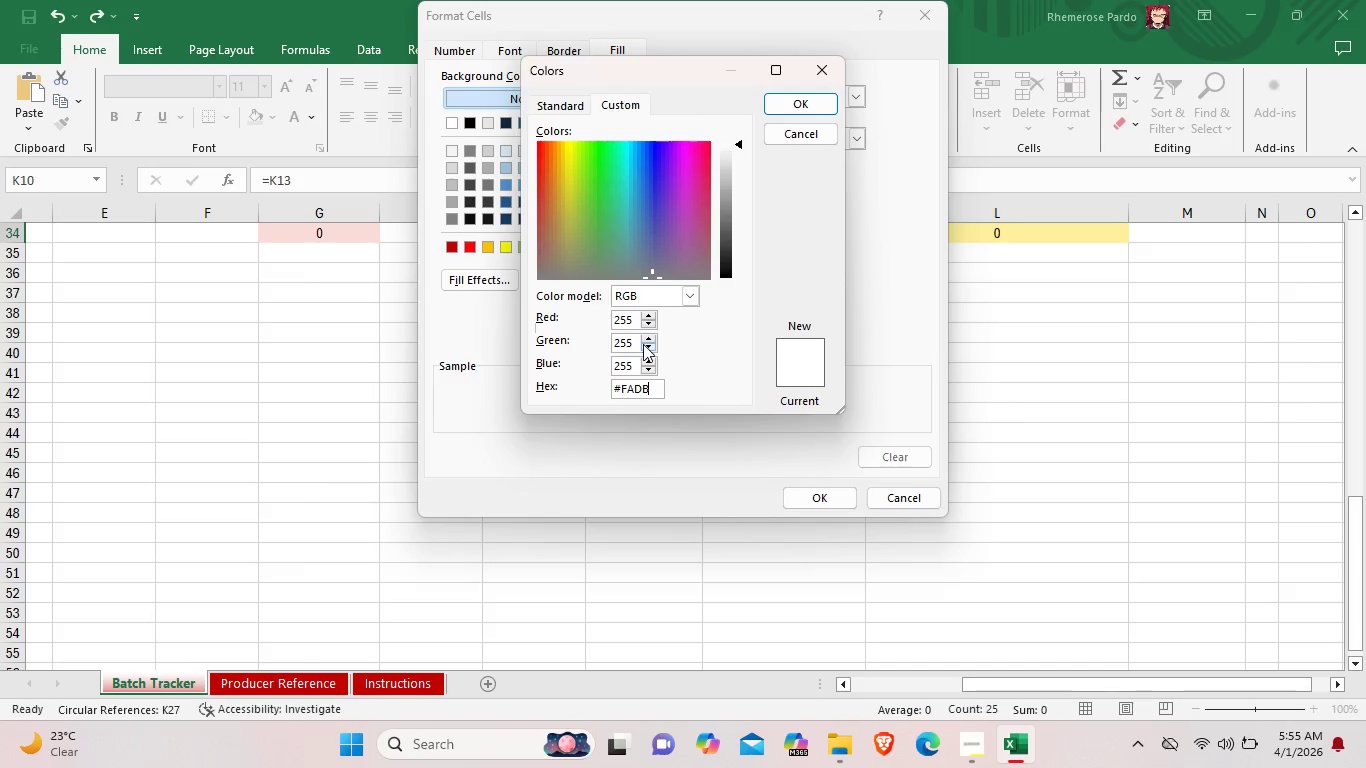 
type(D8)
 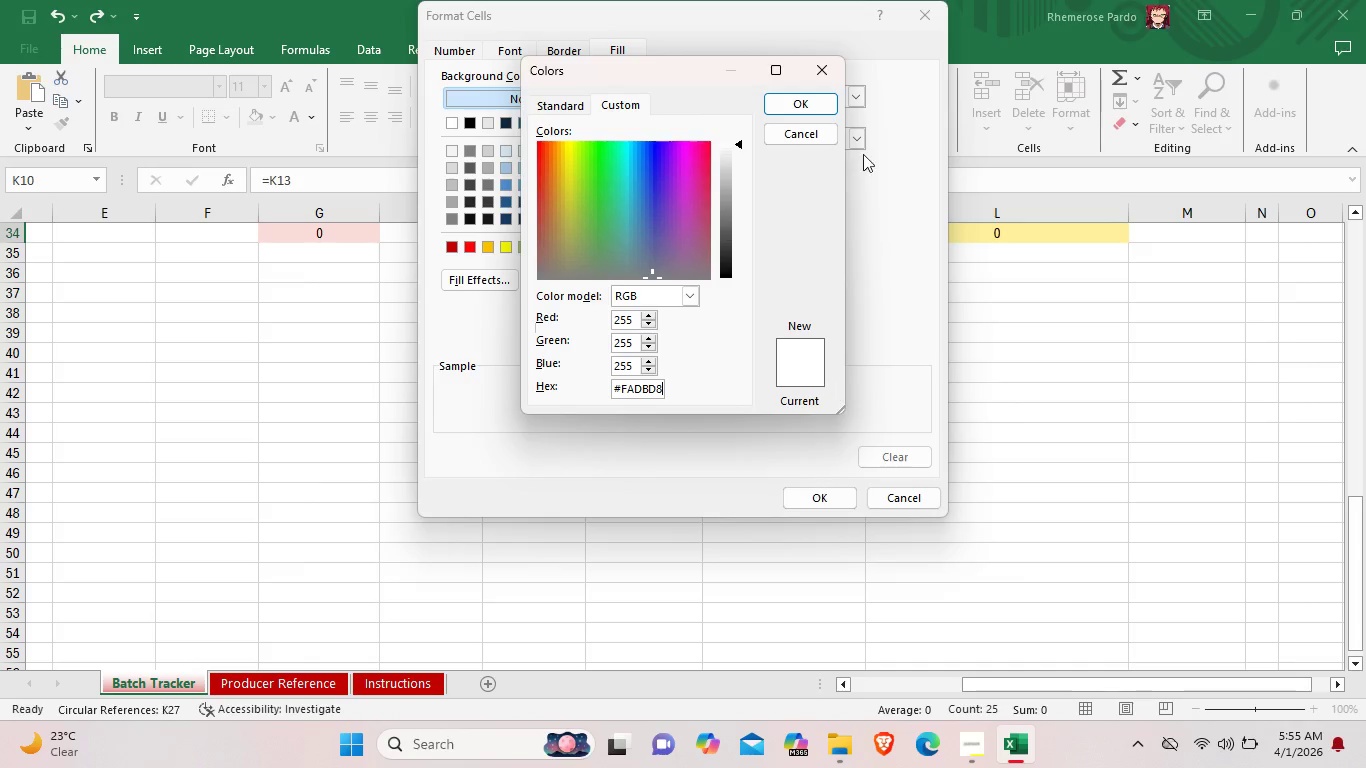 
left_click([829, 100])
 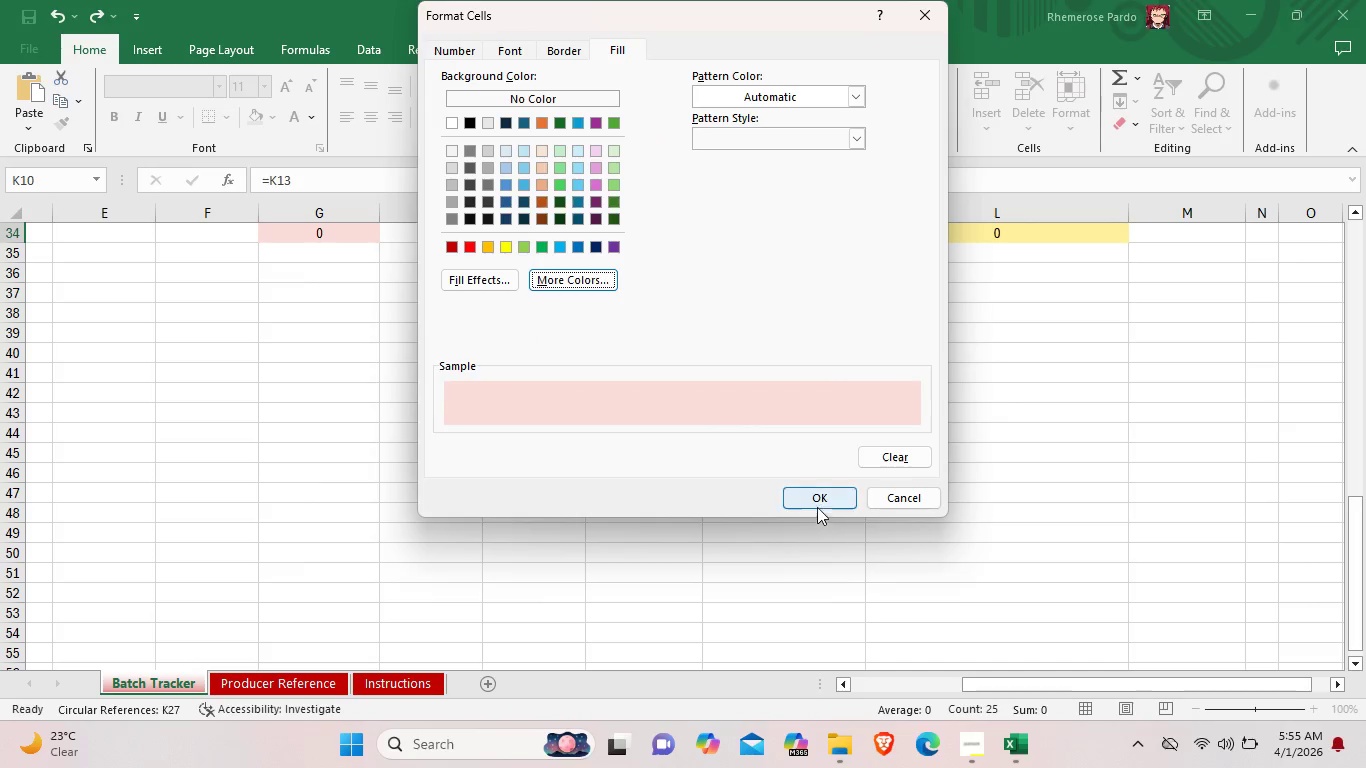 
left_click([818, 496])
 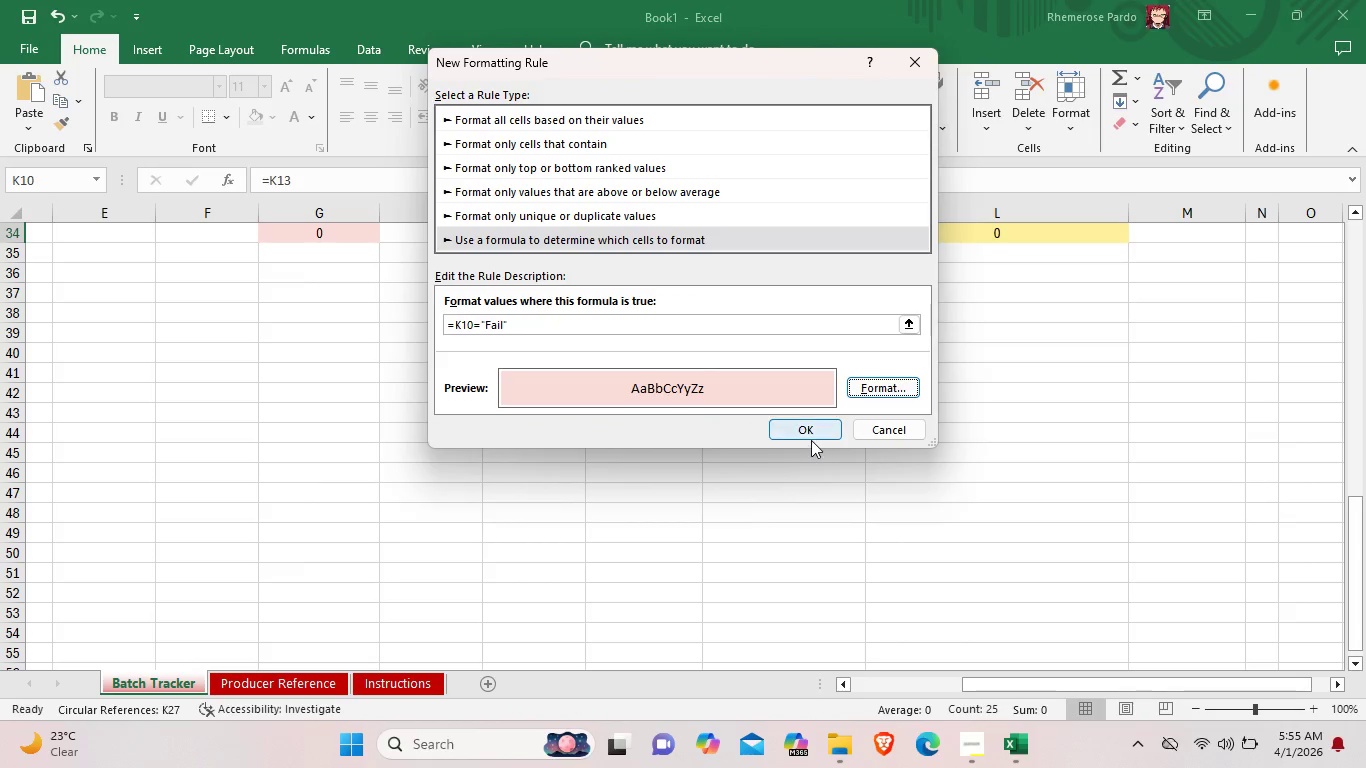 
left_click([811, 433])
 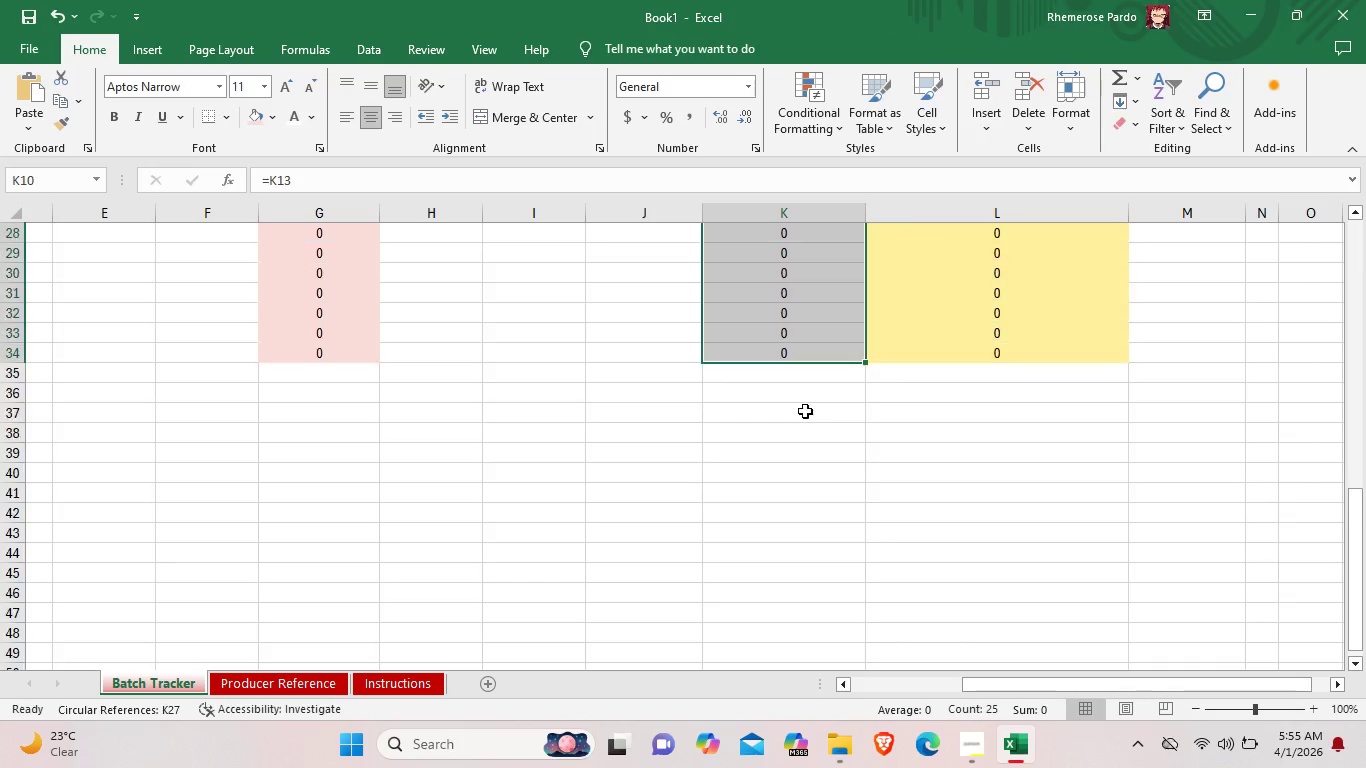 
left_click([808, 405])
 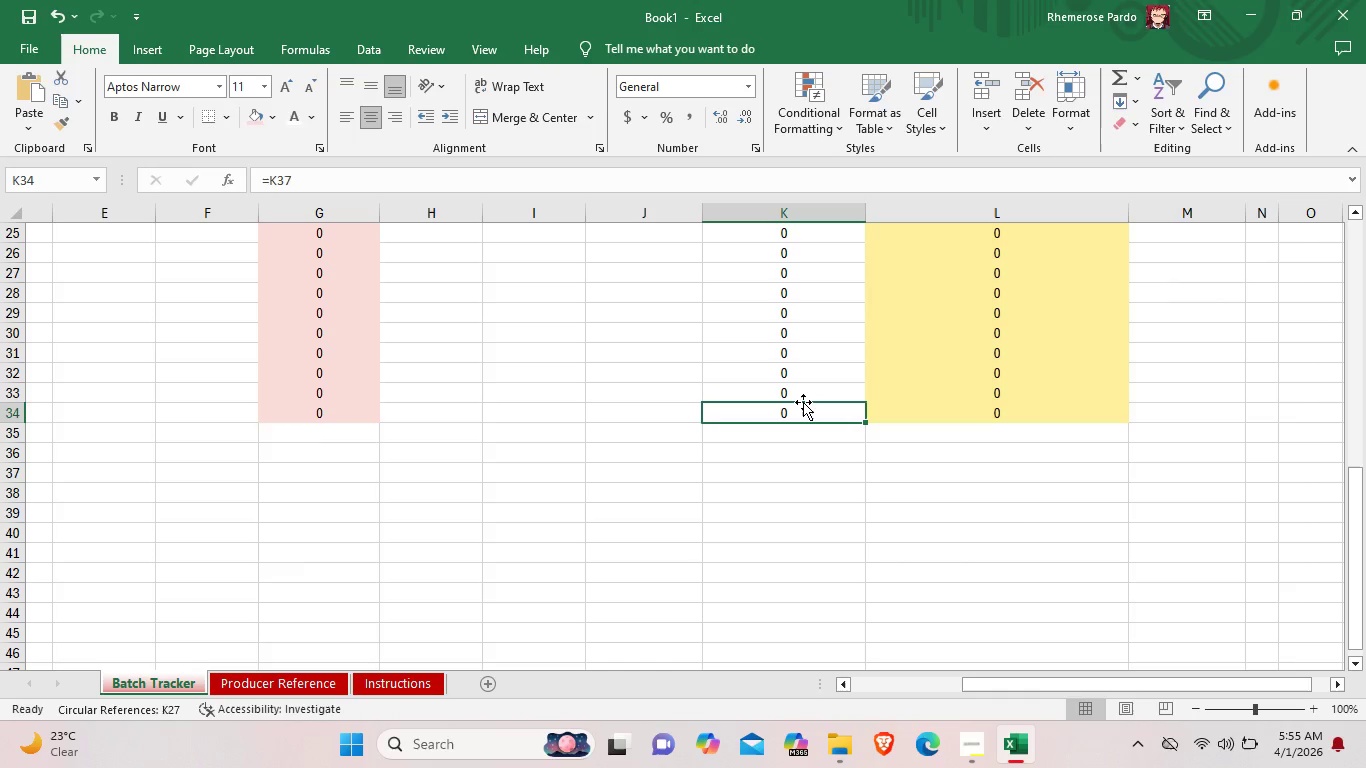 
scroll: coordinate [805, 413], scroll_direction: up, amount: 3.0
 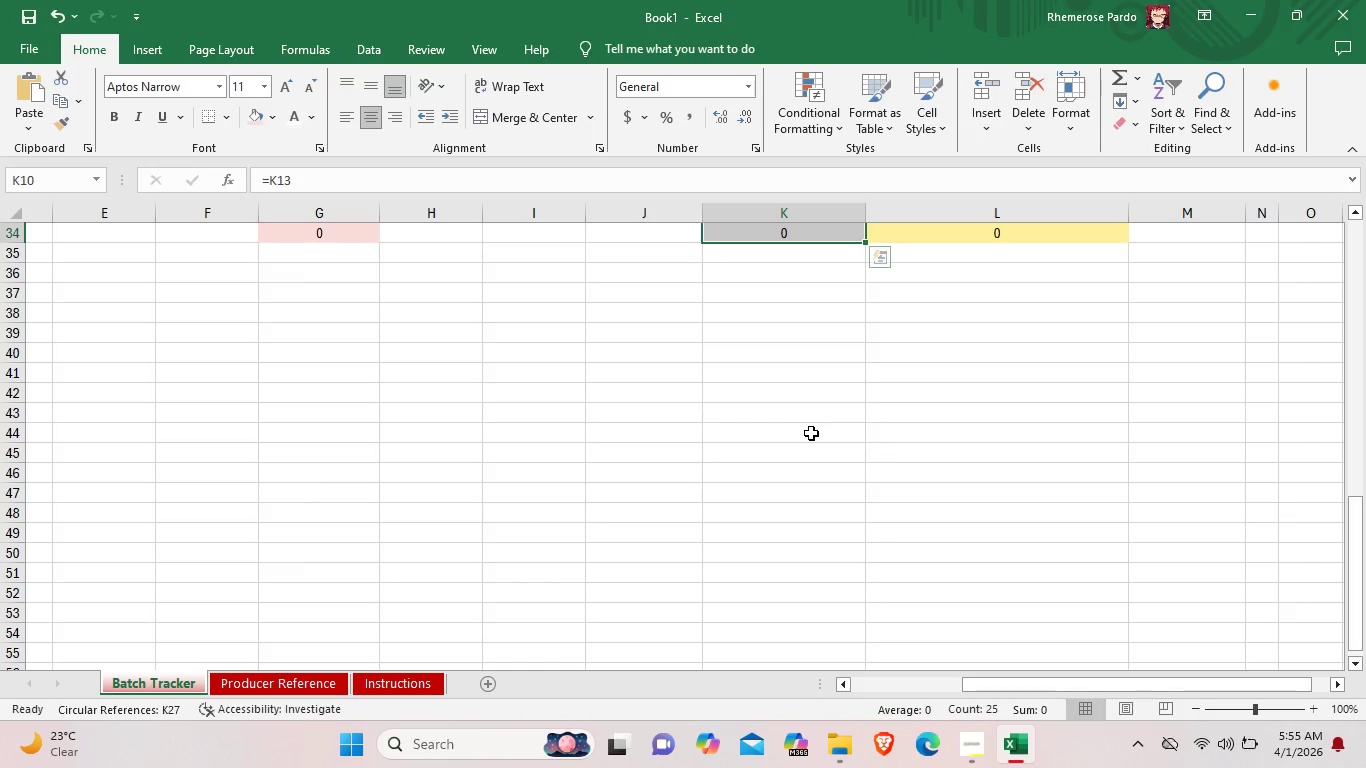 
wait(14.5)
 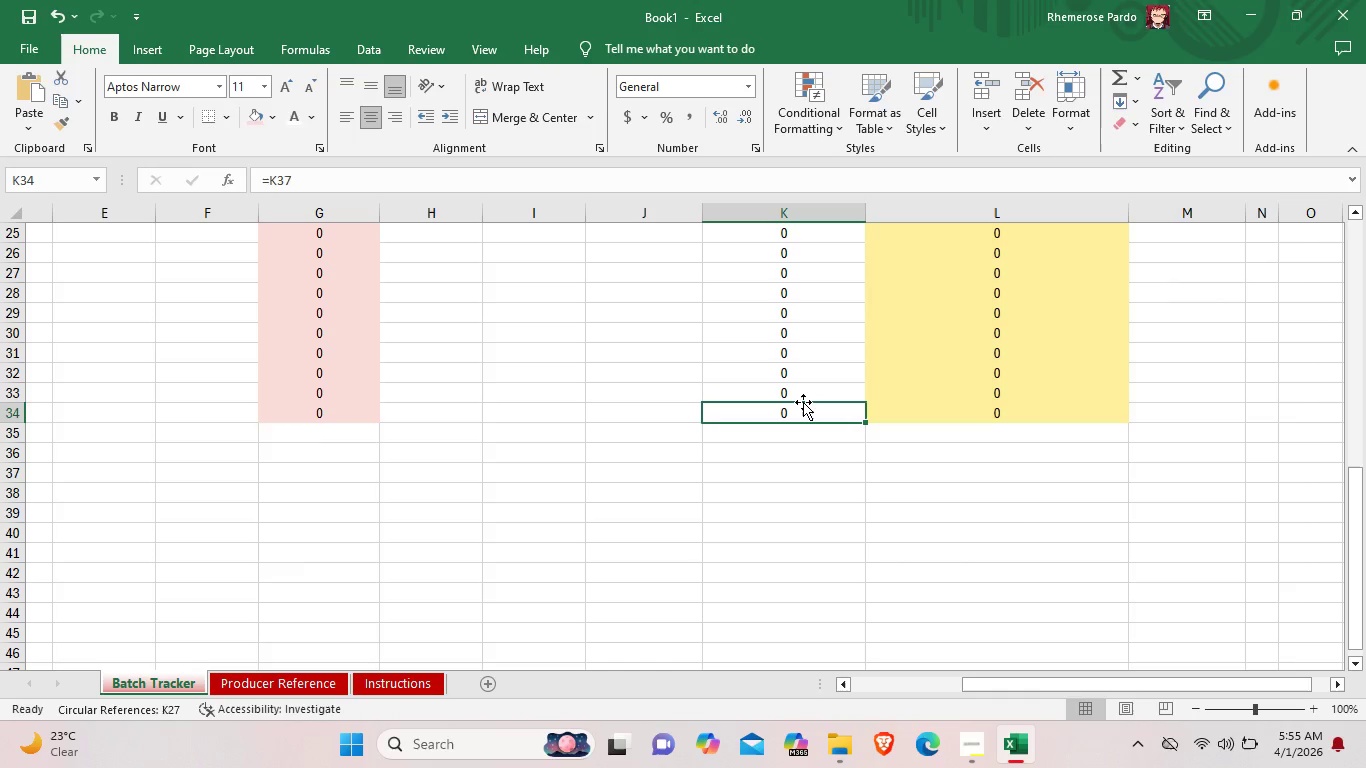 
left_click([477, 41])
 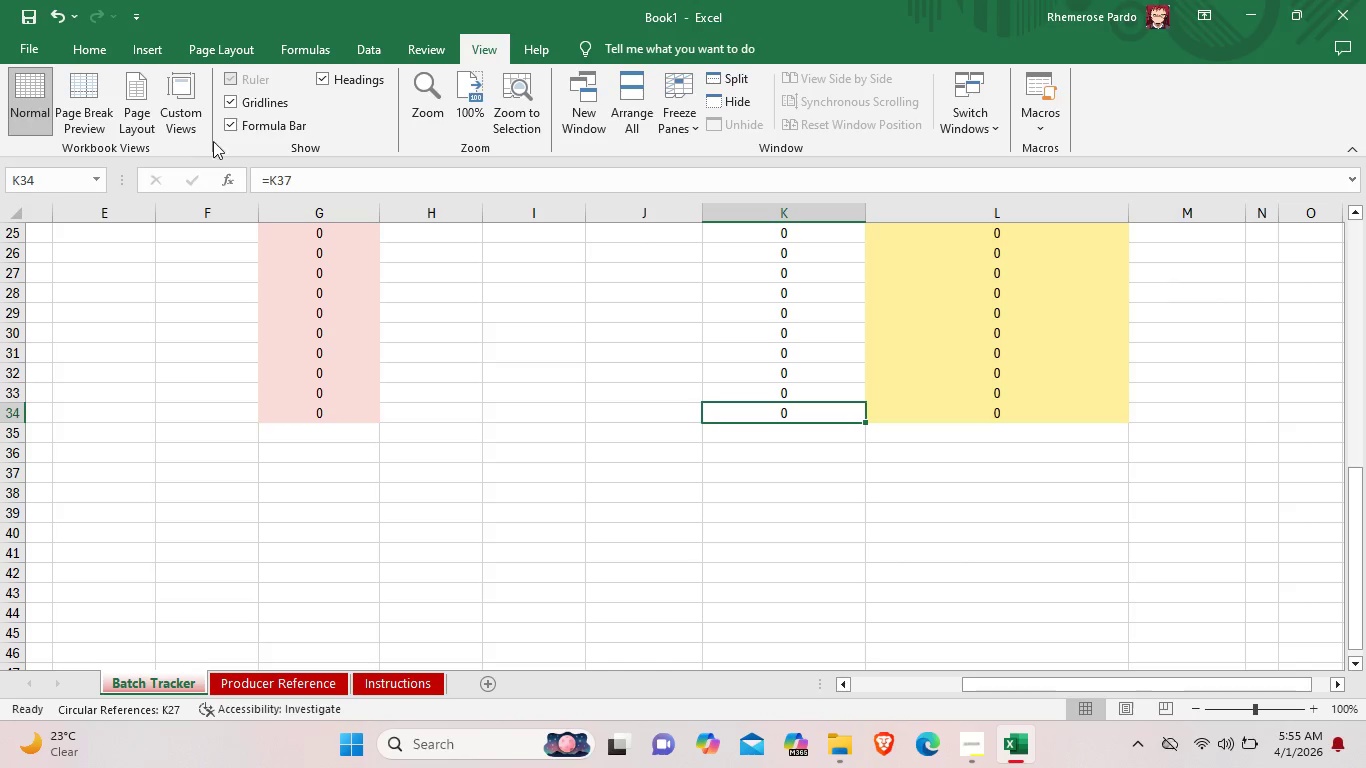 
wait(10.66)
 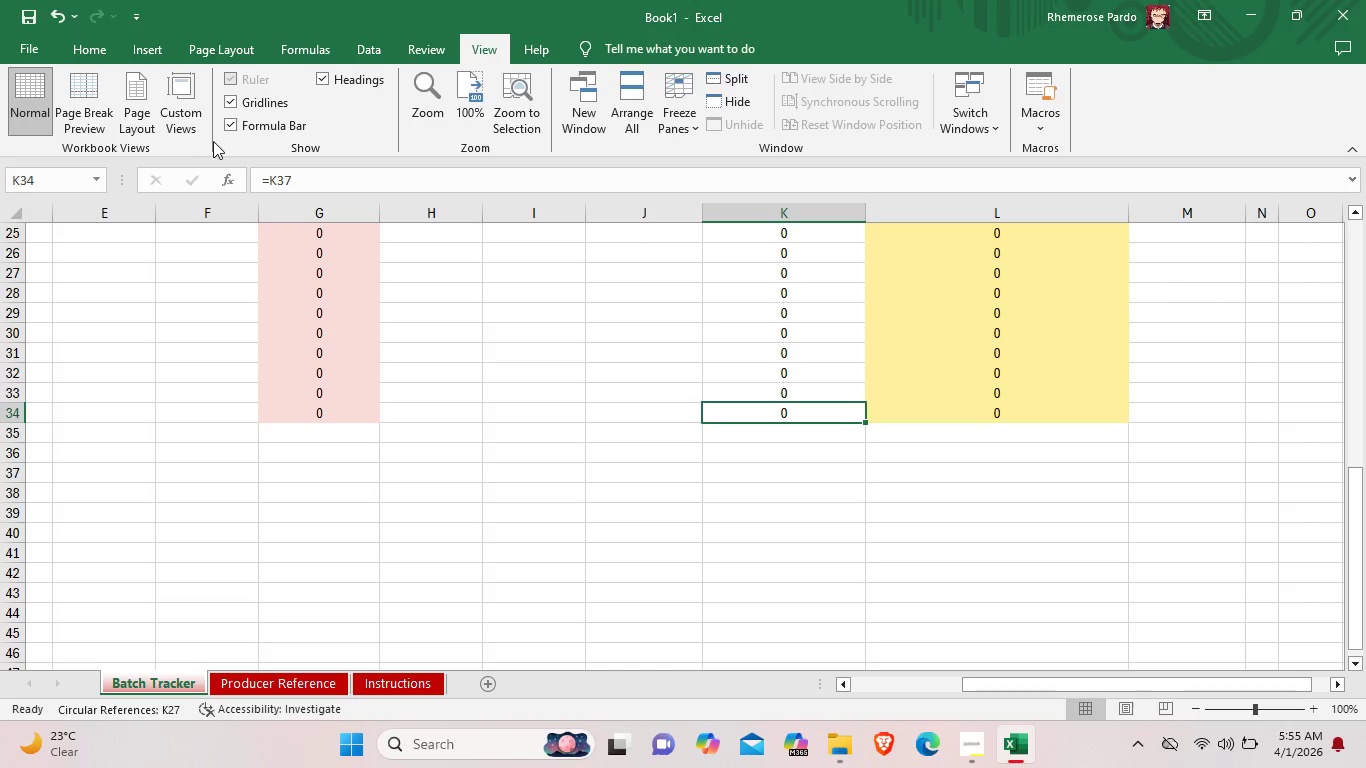 
left_click([319, 251])
 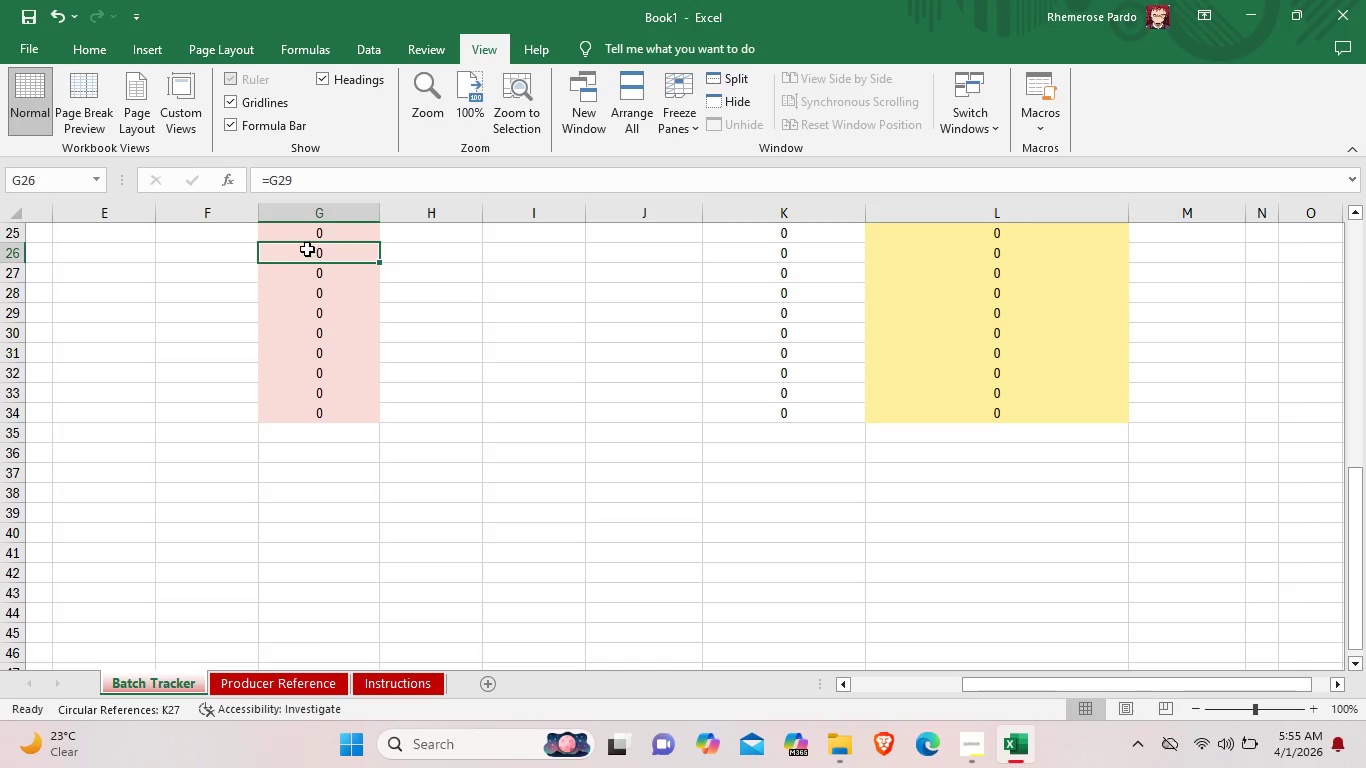 
scroll: coordinate [60, 299], scroll_direction: up, amount: 10.0
 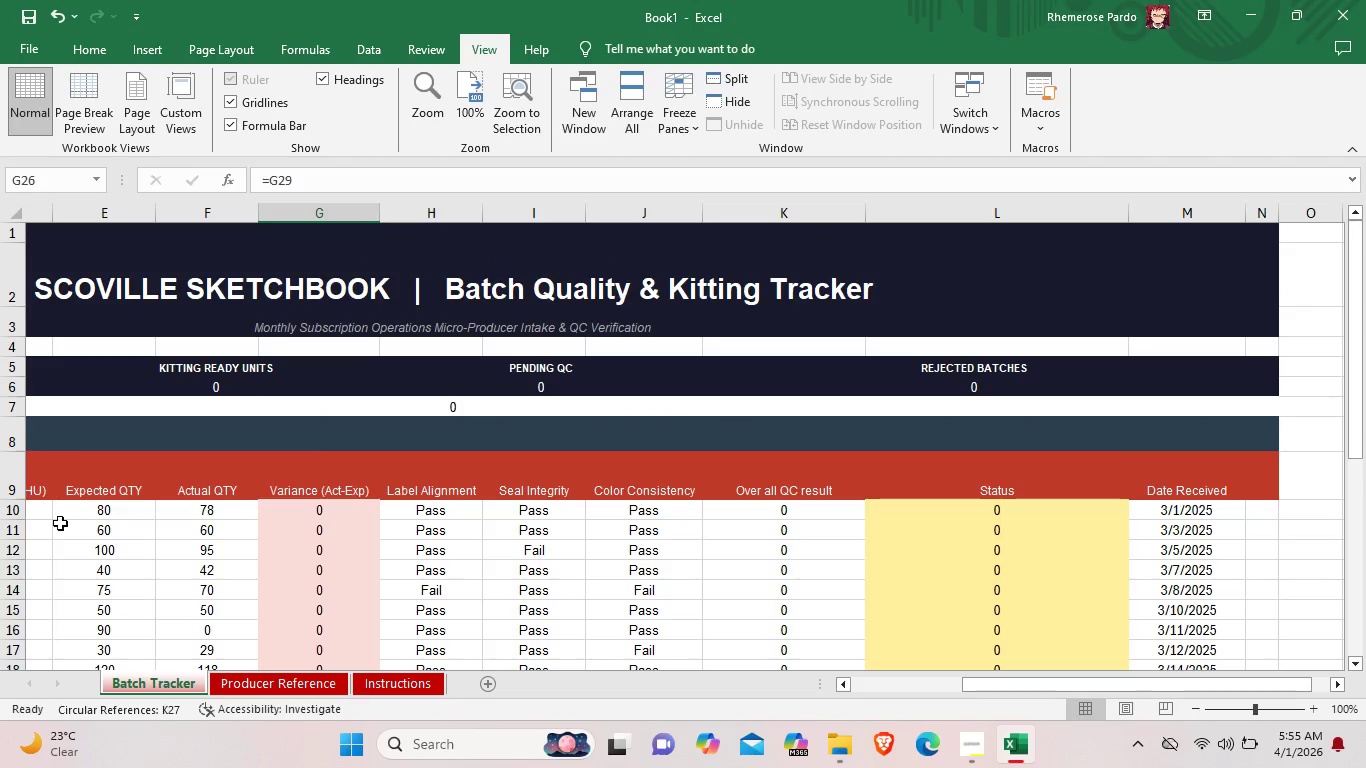 
left_click([64, 511])
 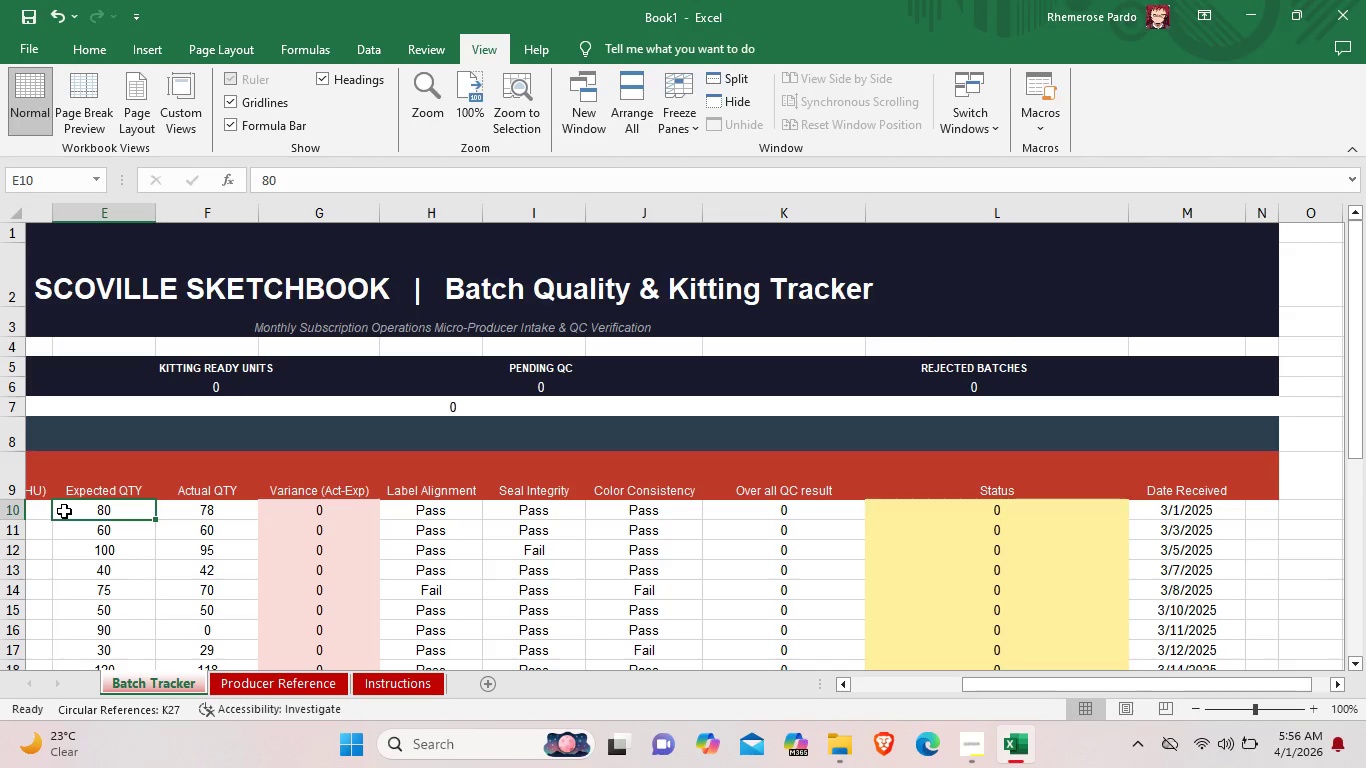 
wait(15.19)
 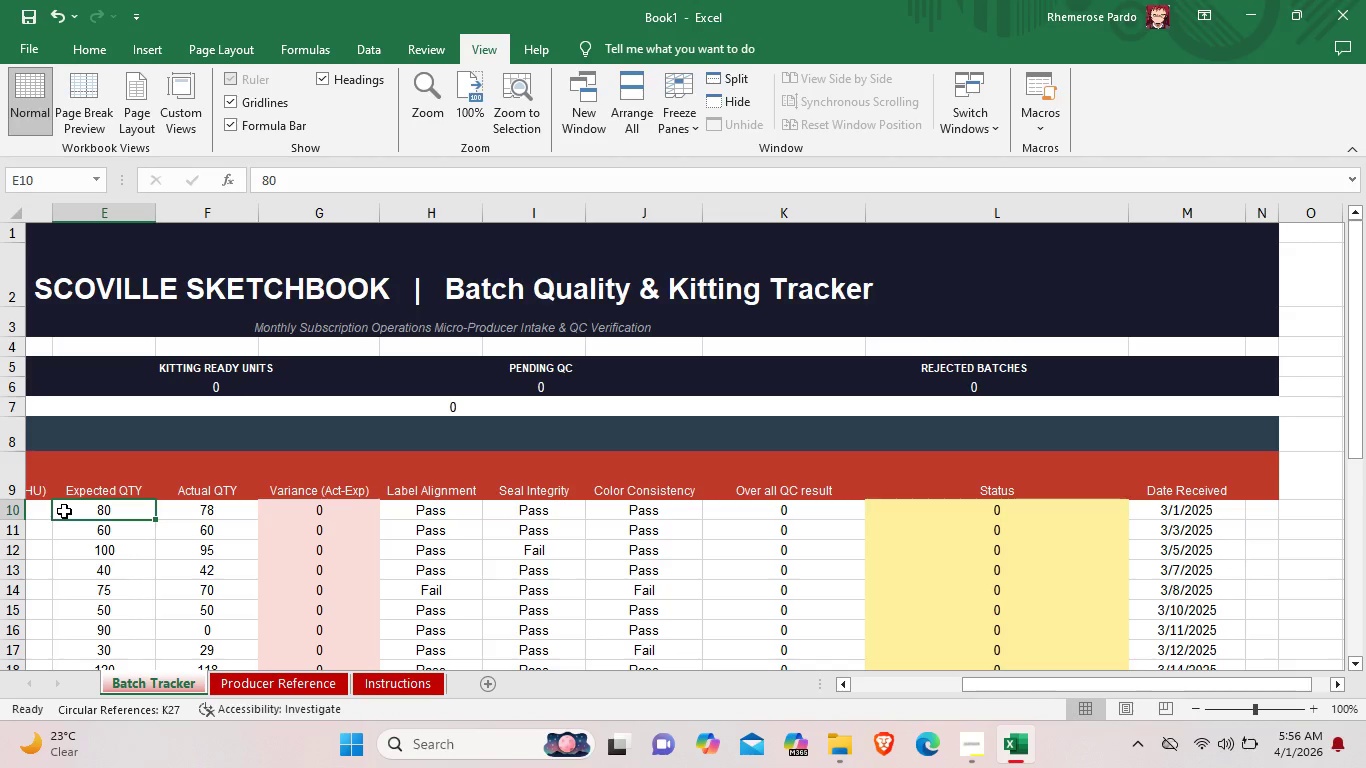 
left_click([70, 511])
 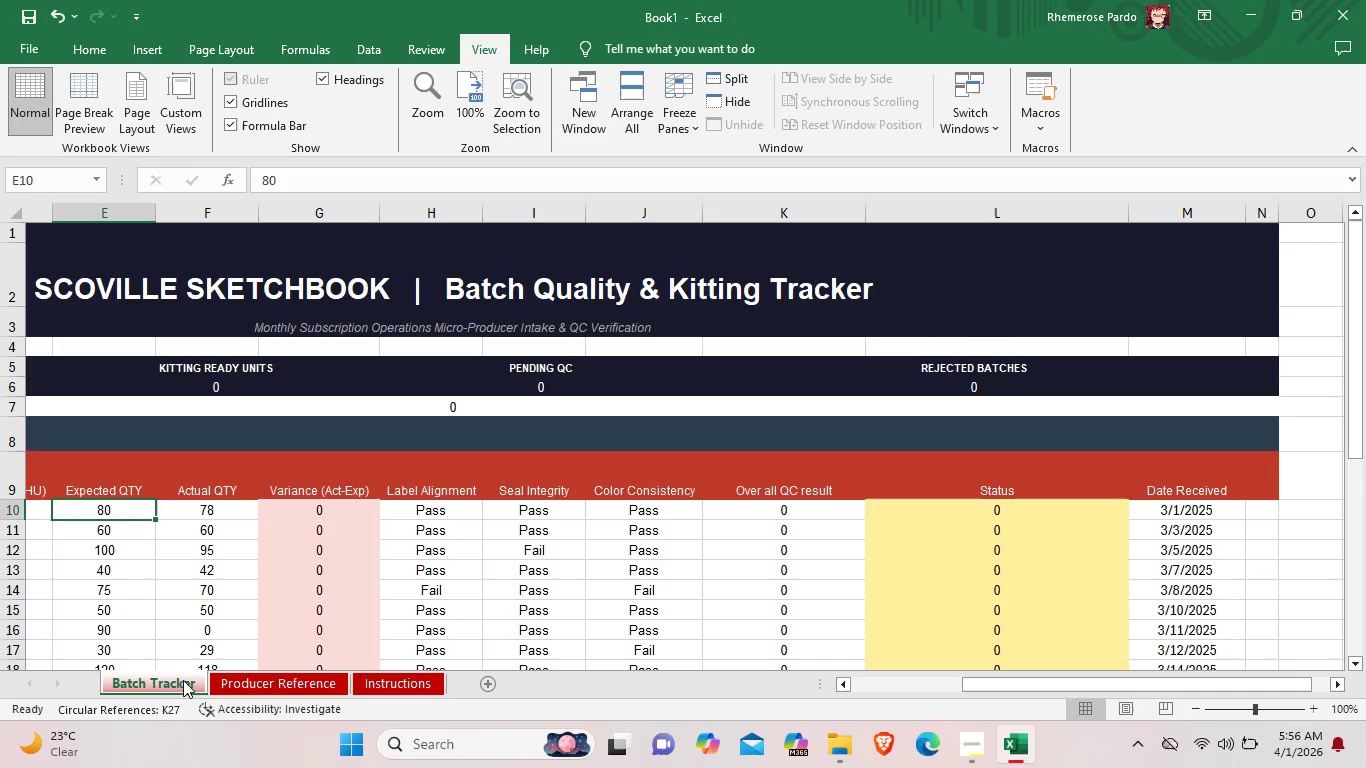 
right_click([187, 678])
 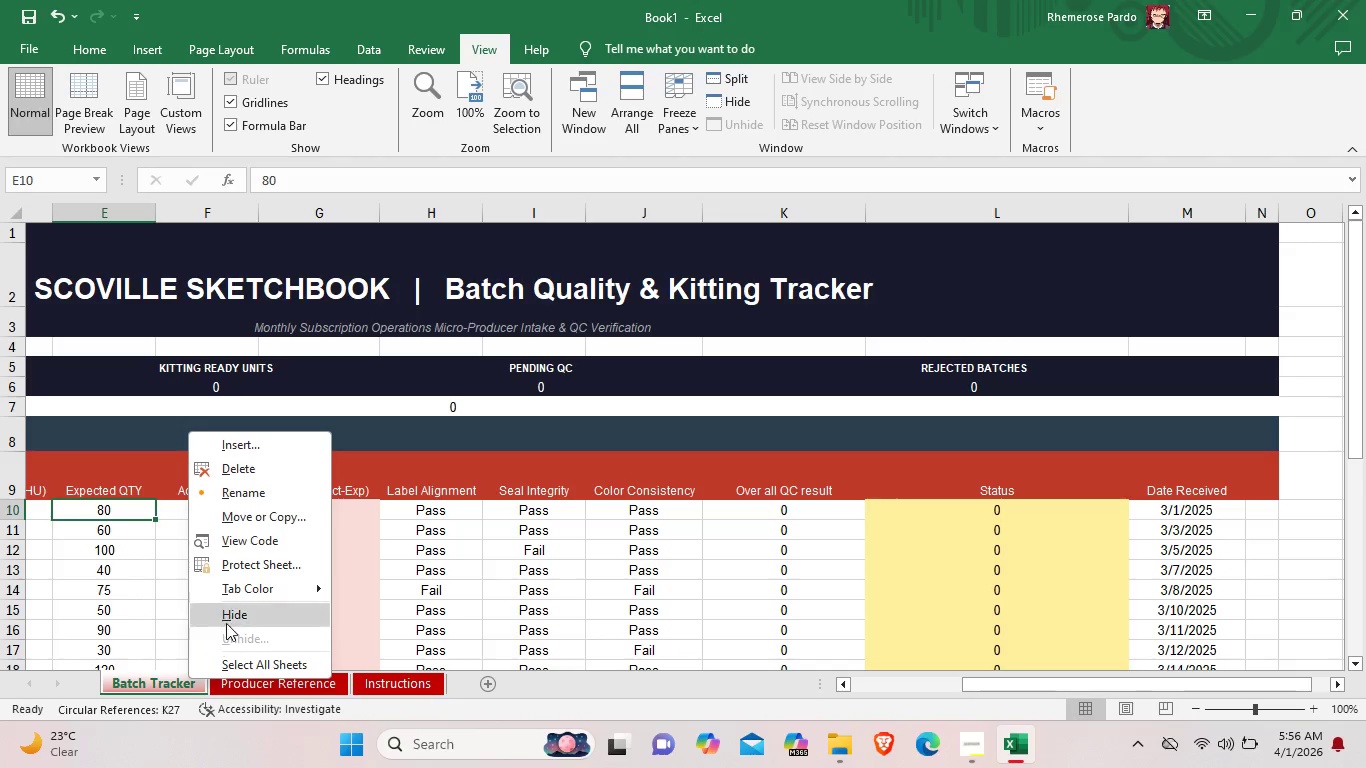 
mouse_move([245, 621])
 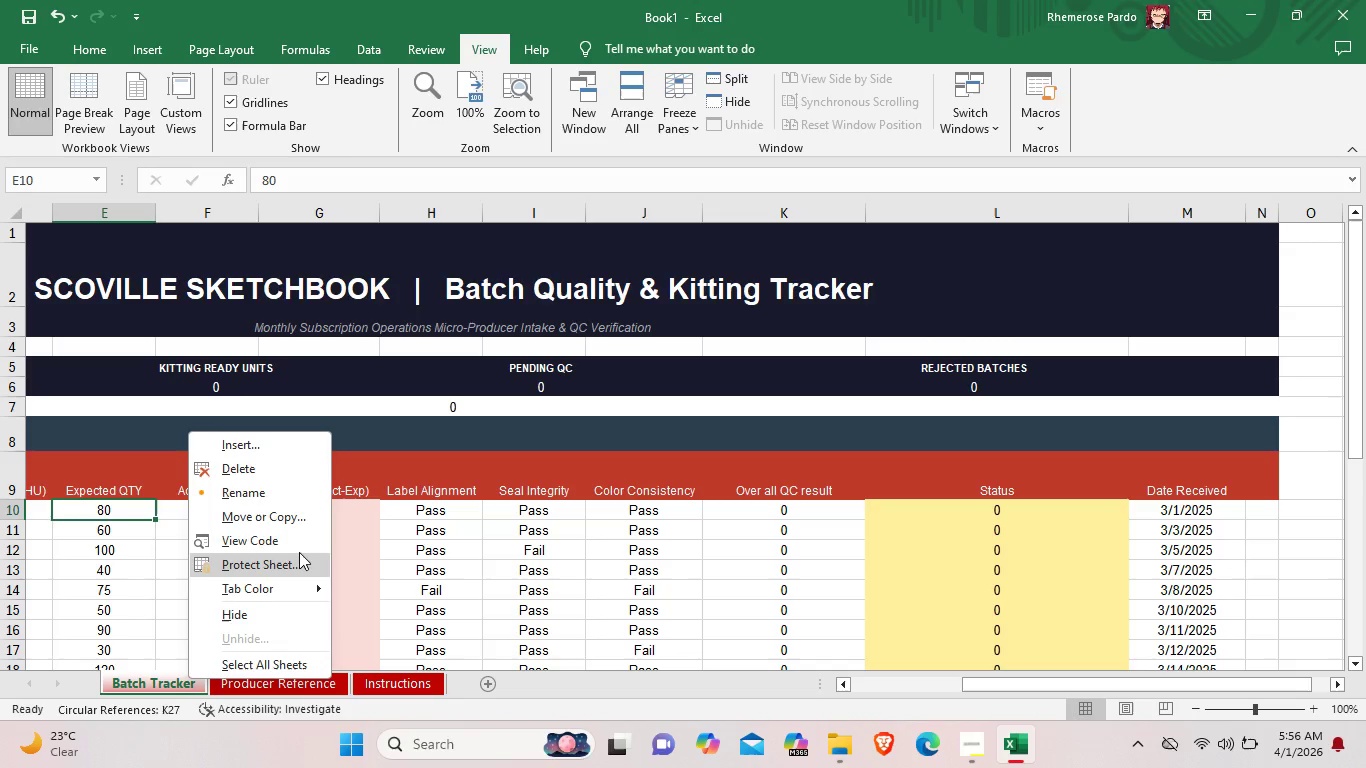 
wait(8.66)
 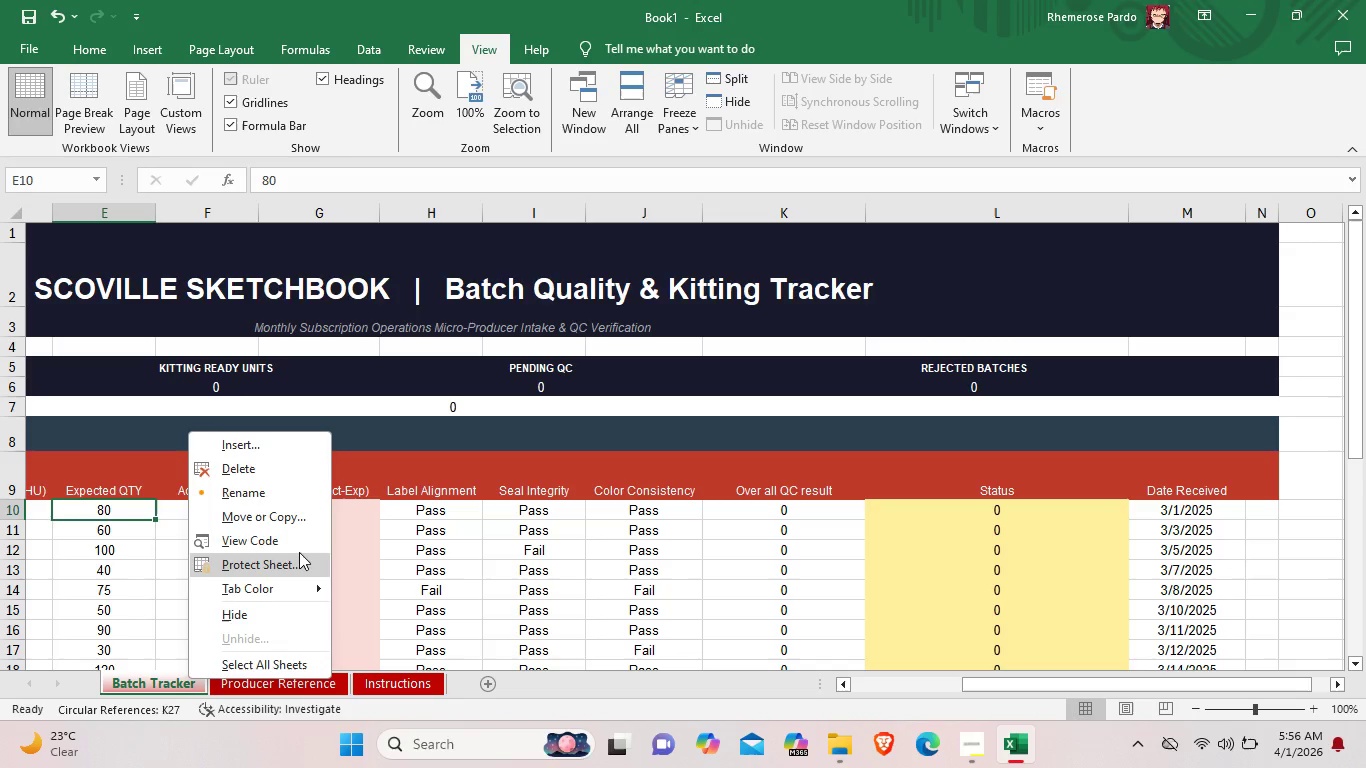 
left_click([551, 694])
 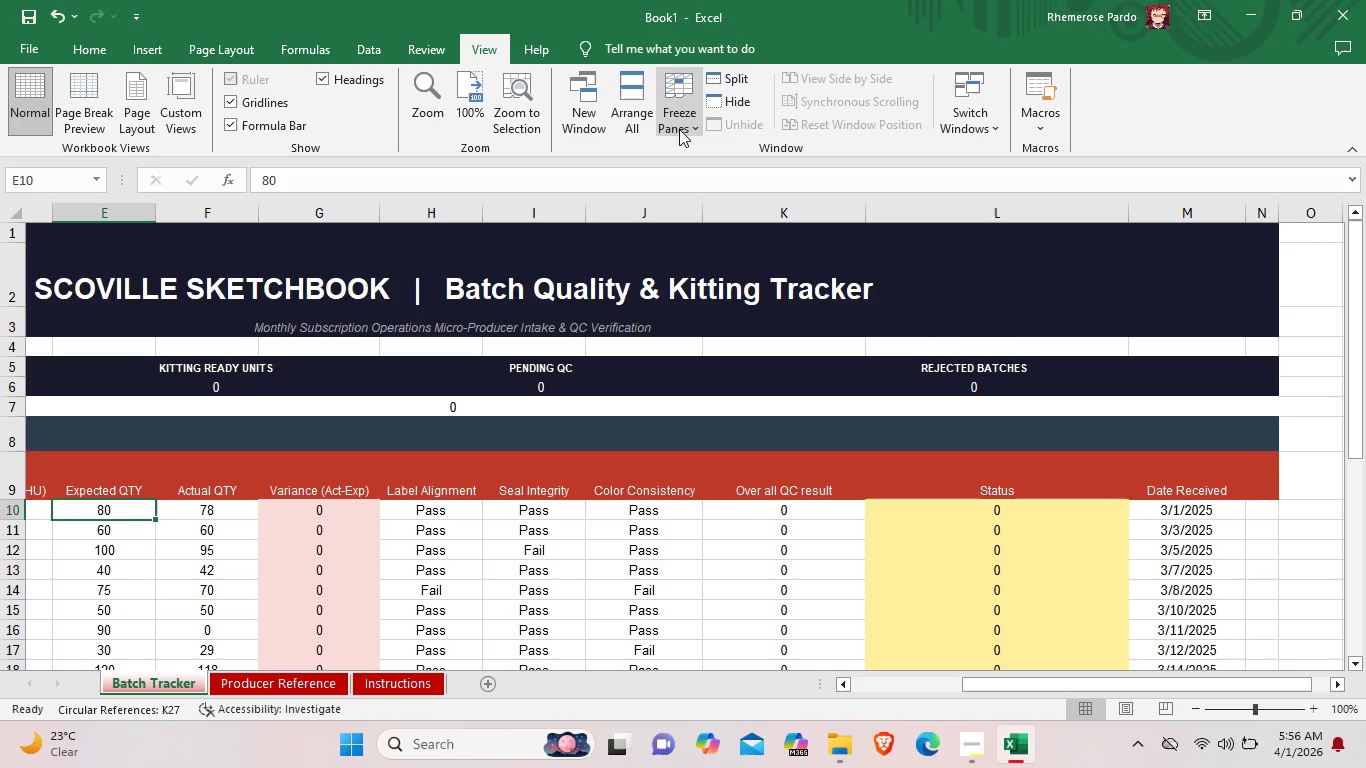 
wait(17.02)
 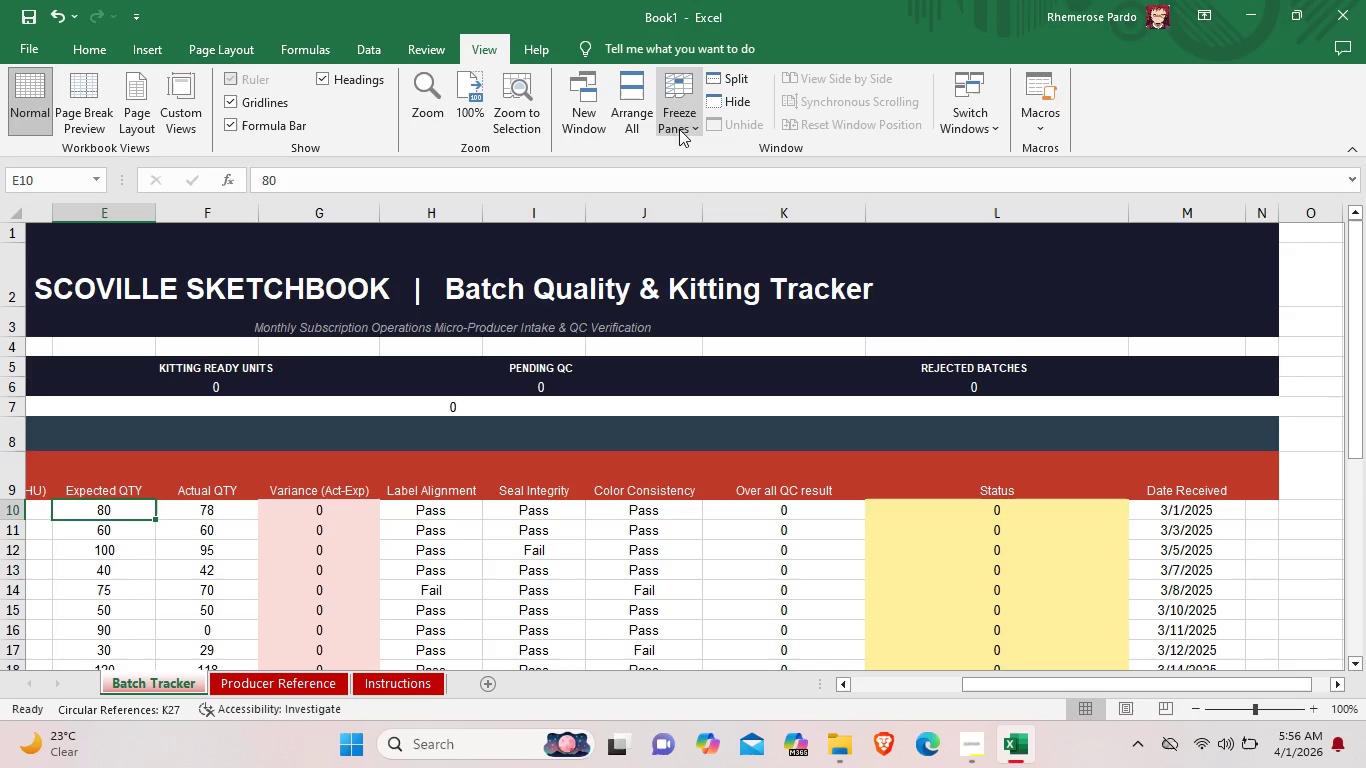 
left_click([182, 48])
 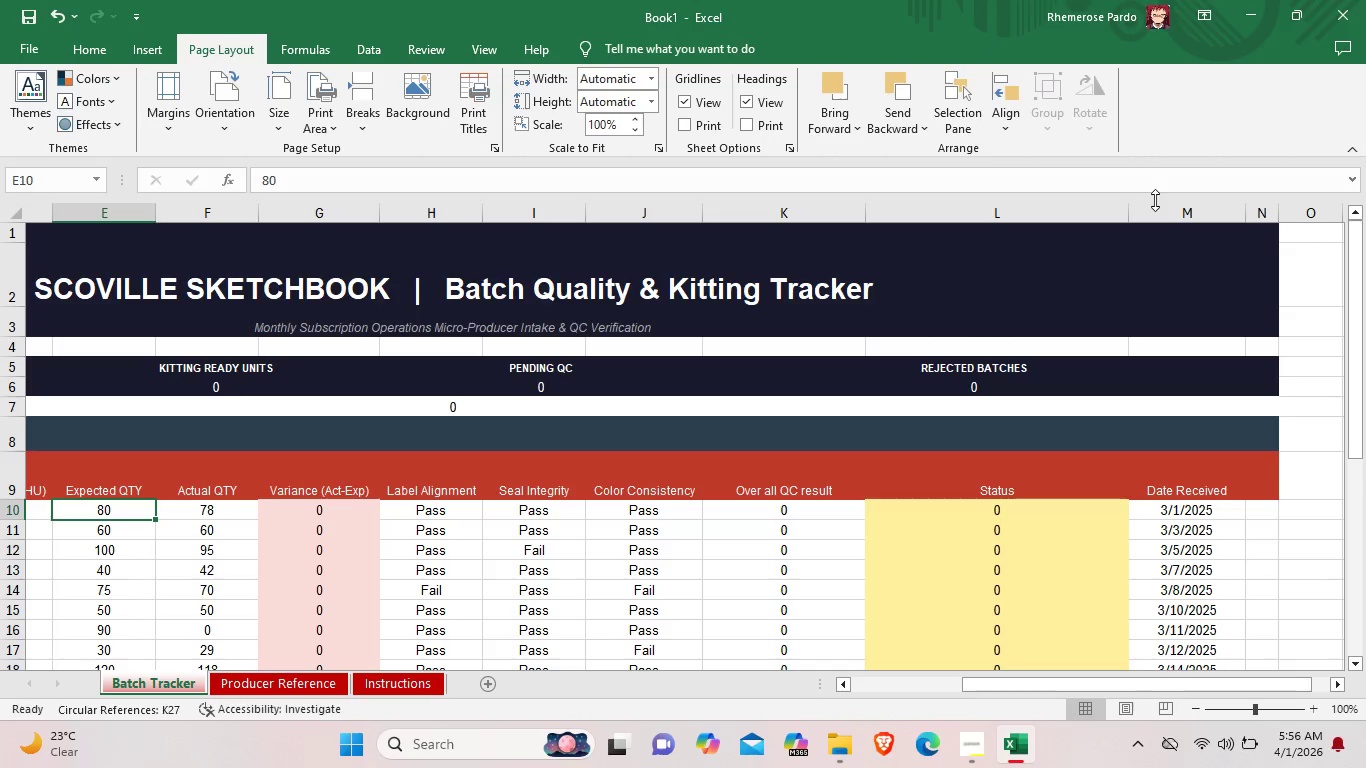 
wait(5.91)
 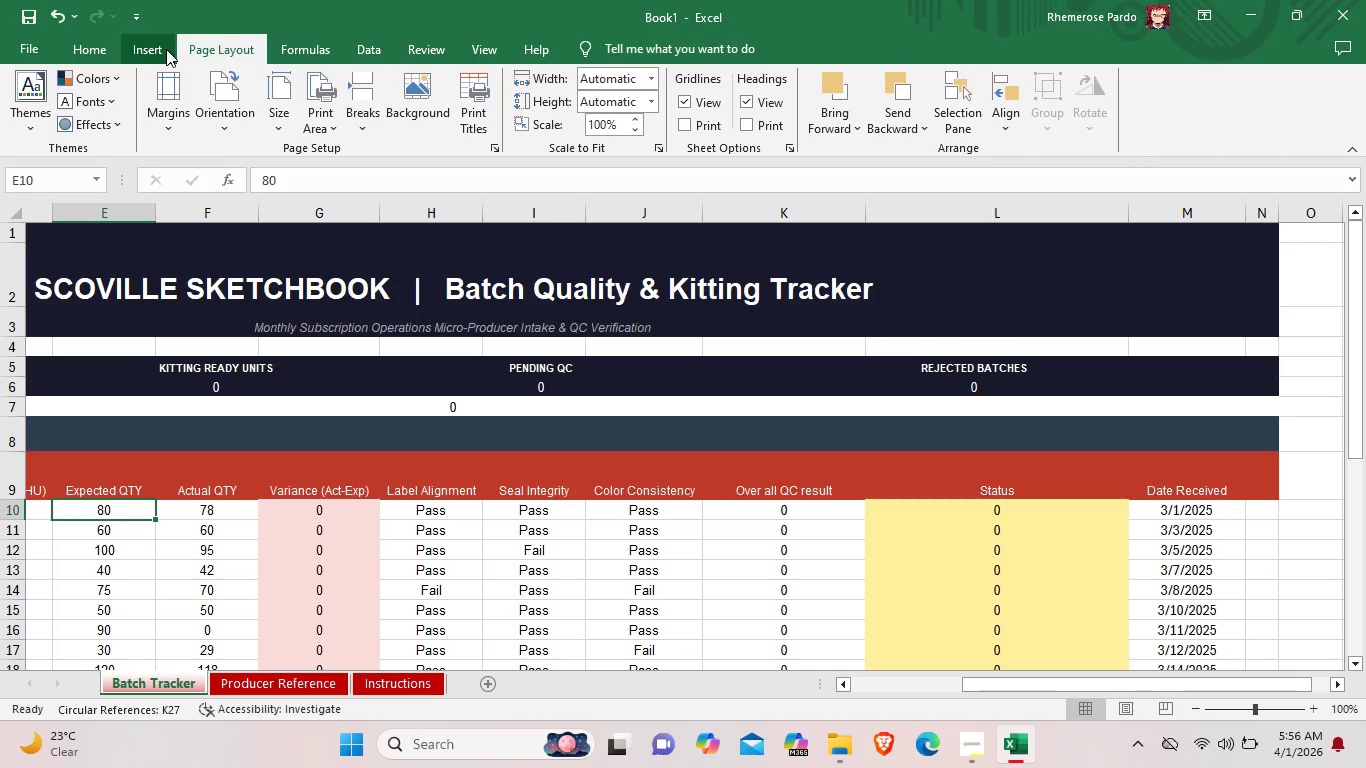 
left_click([158, 43])
 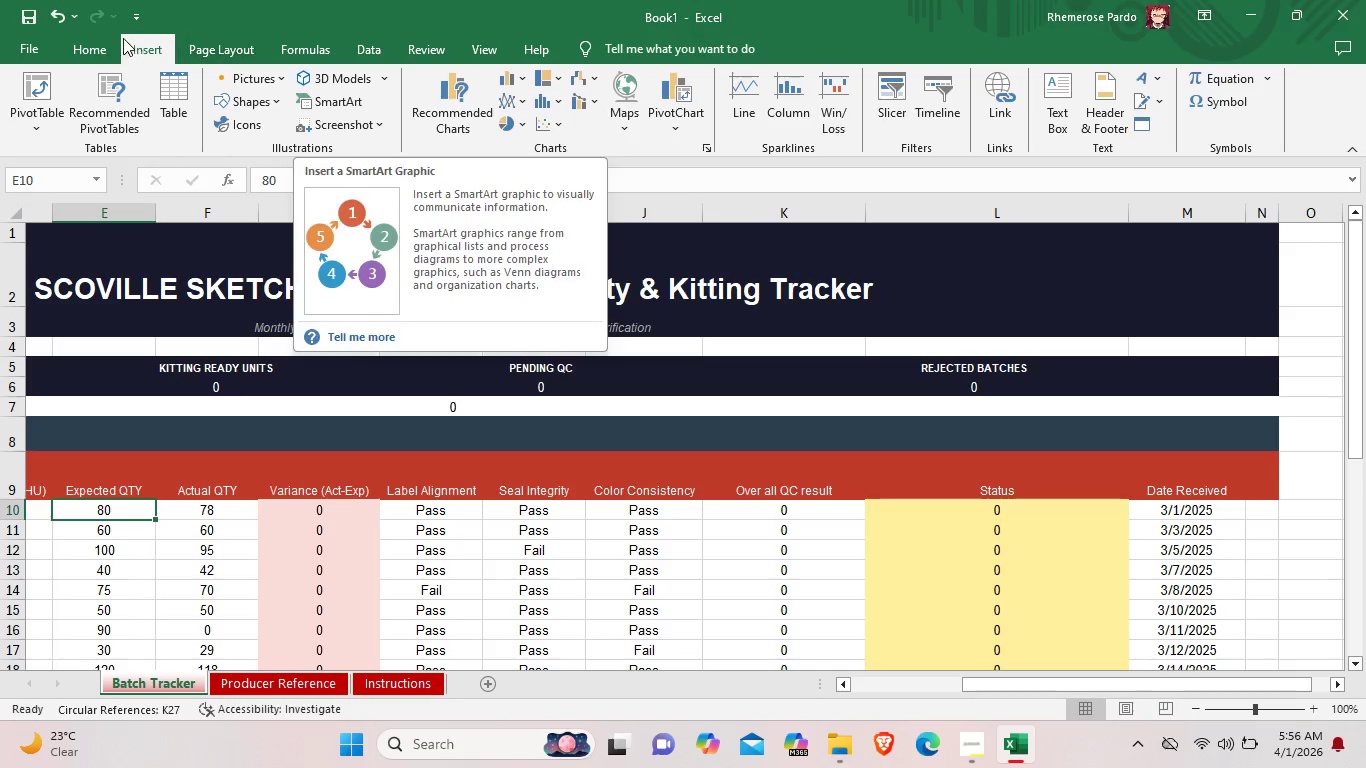 
wait(5.73)
 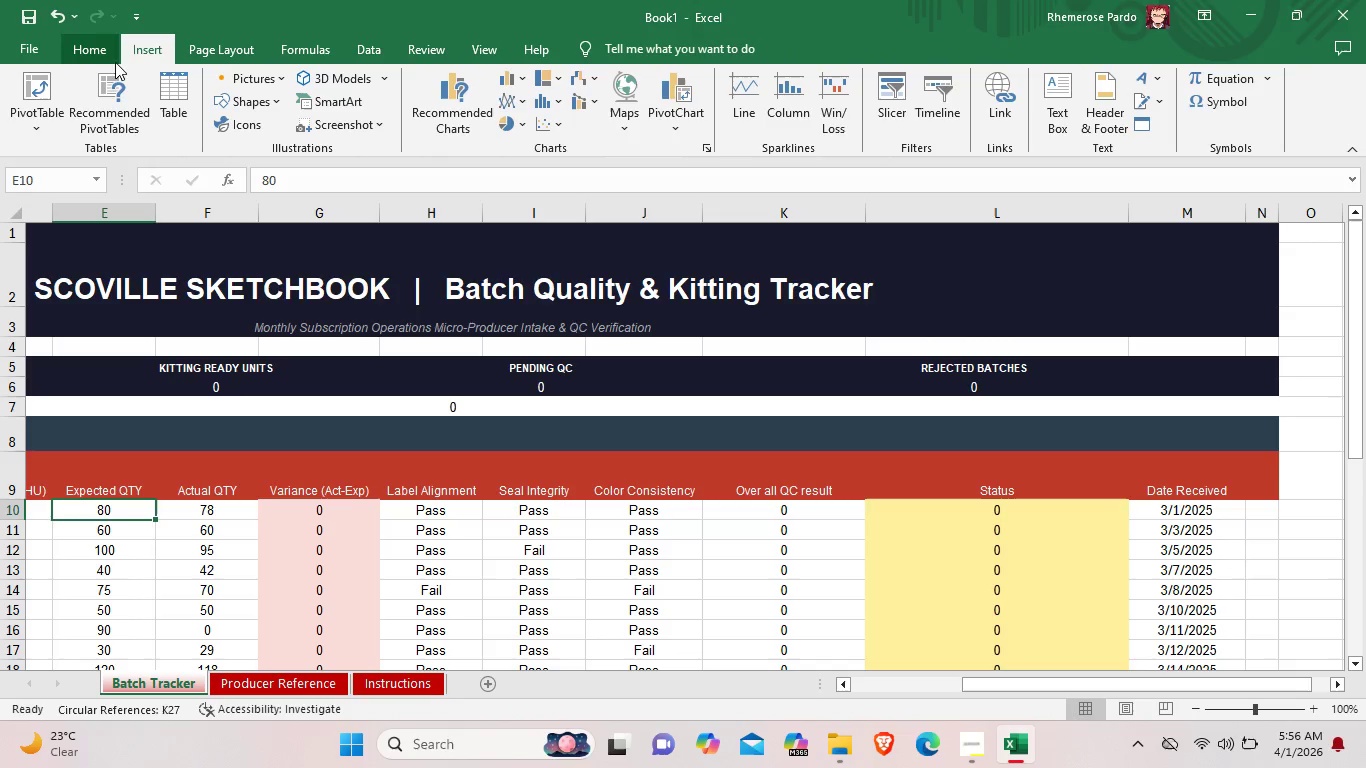 
left_click([79, 43])
 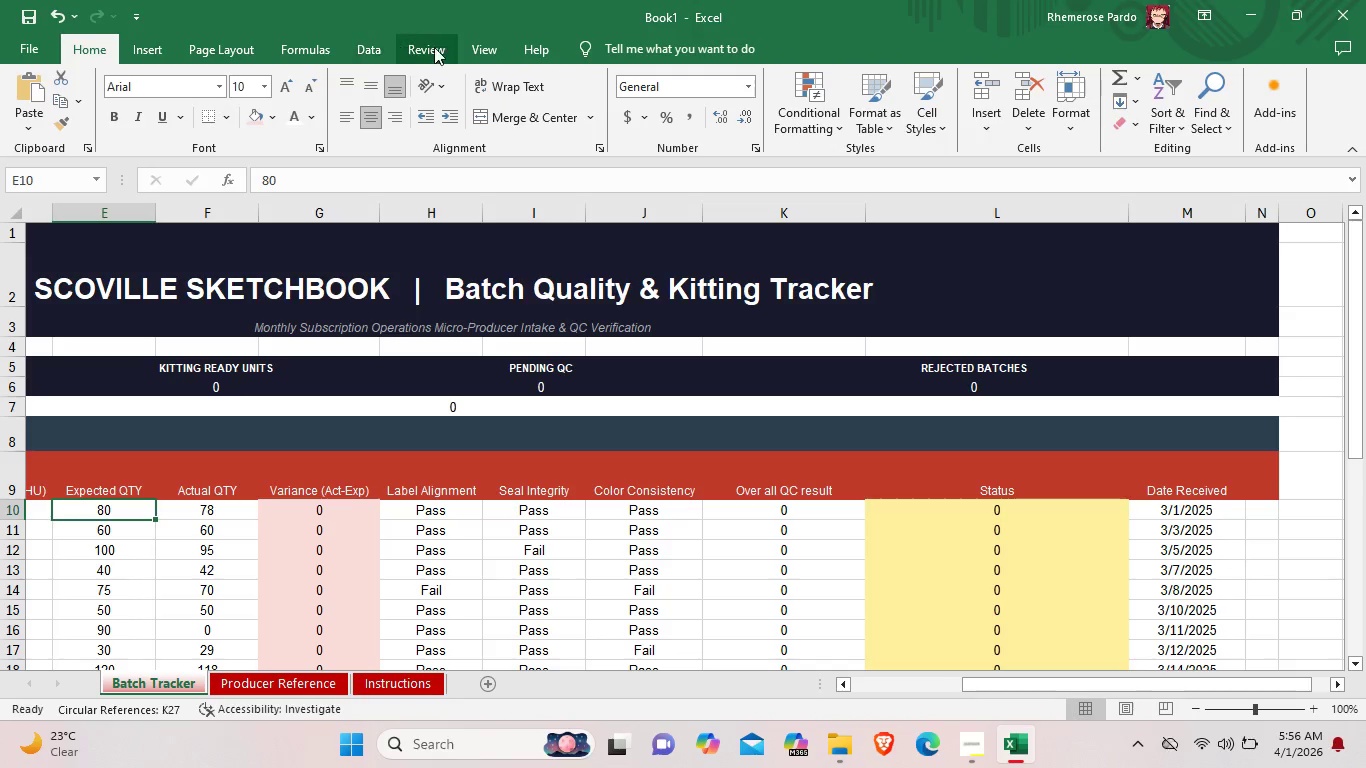 
left_click([490, 47])
 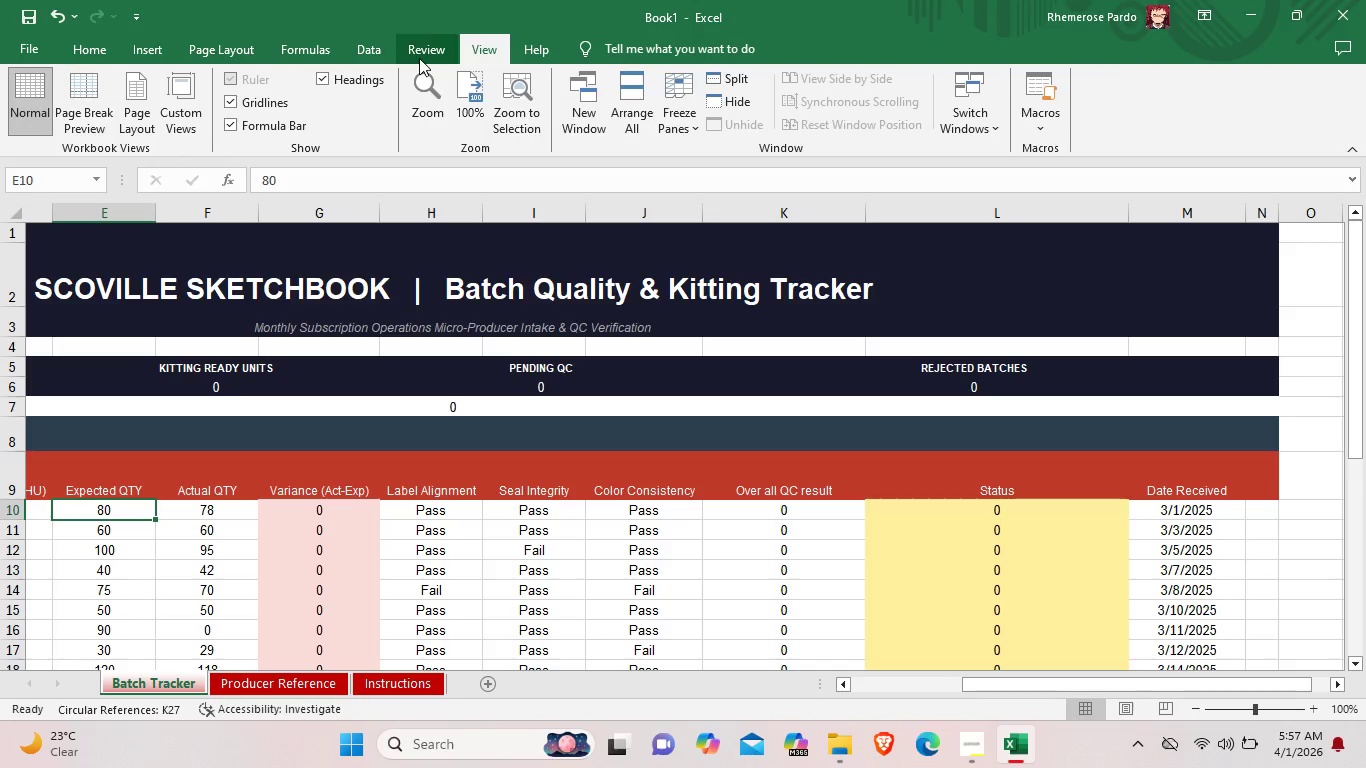 
mouse_move([201, 103])
 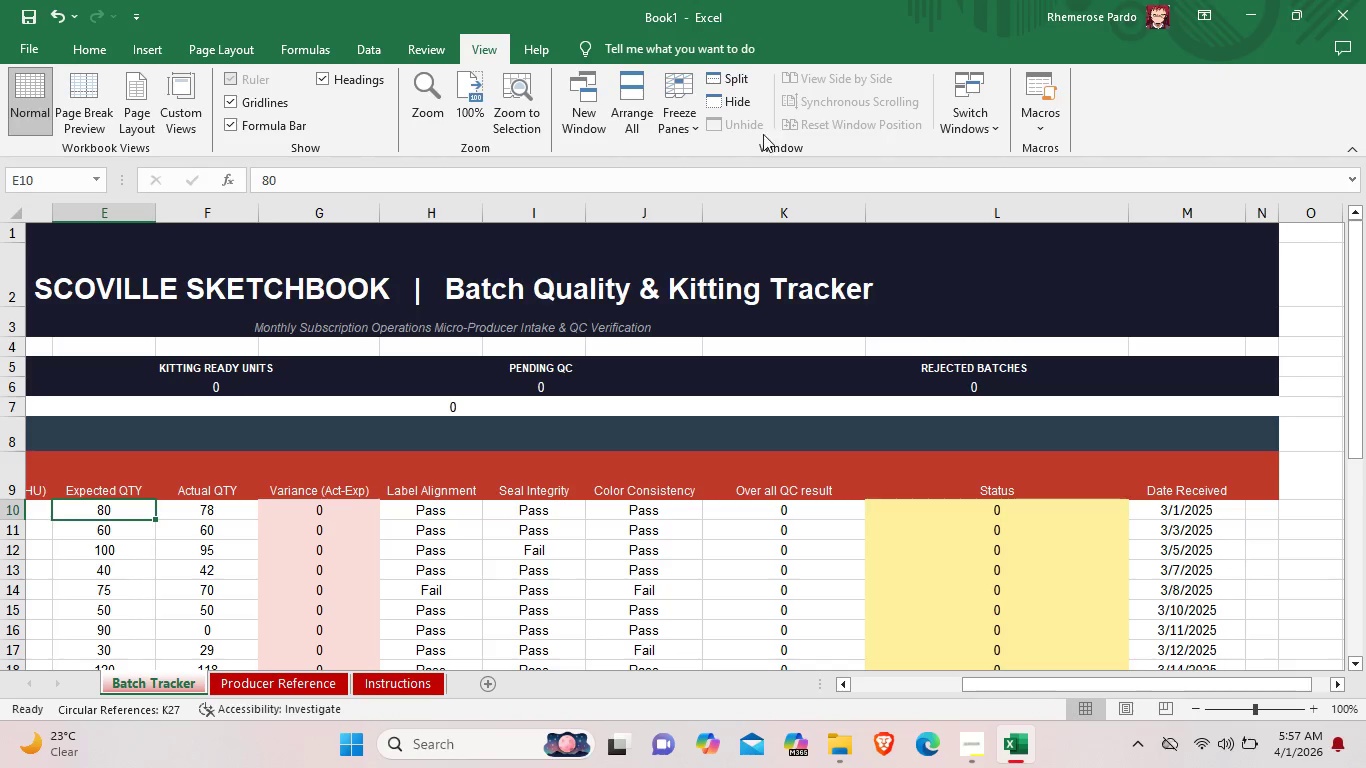 
left_click([691, 120])
 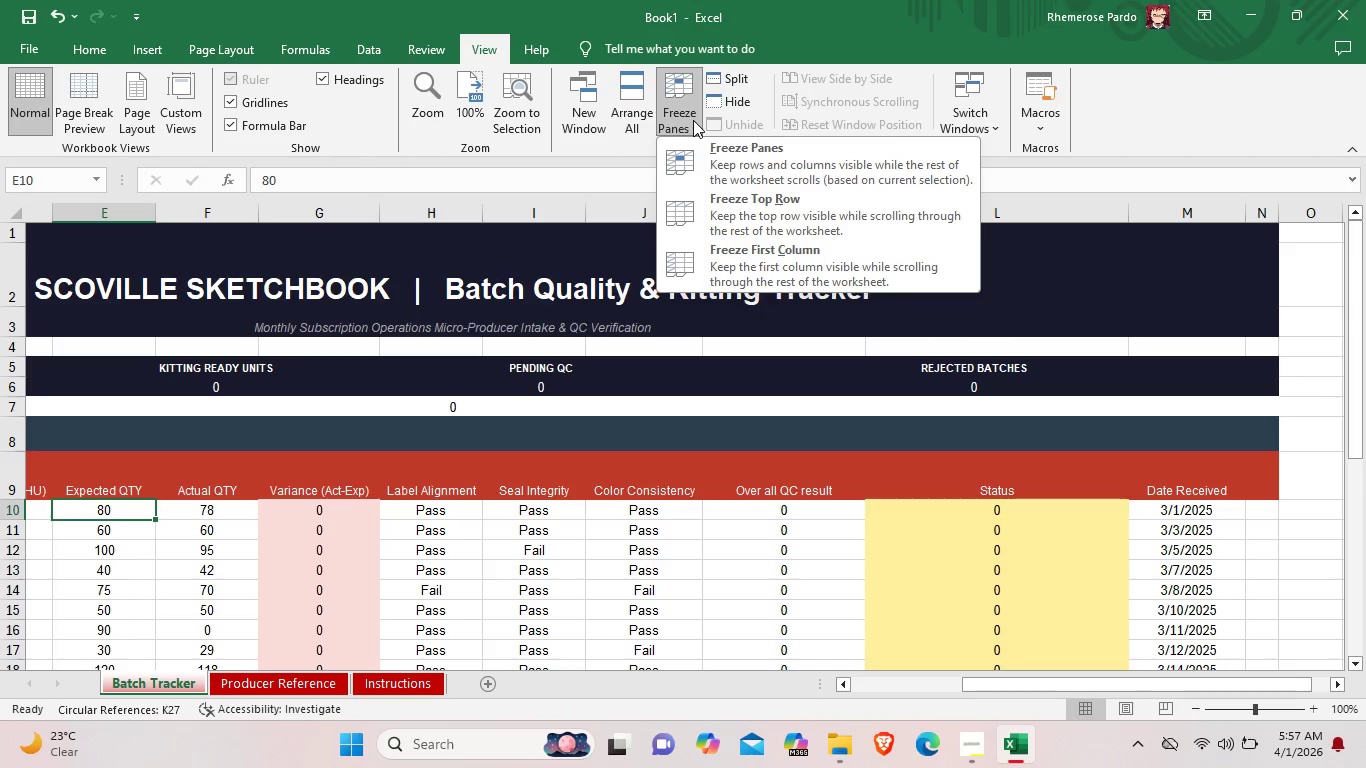 
wait(7.97)
 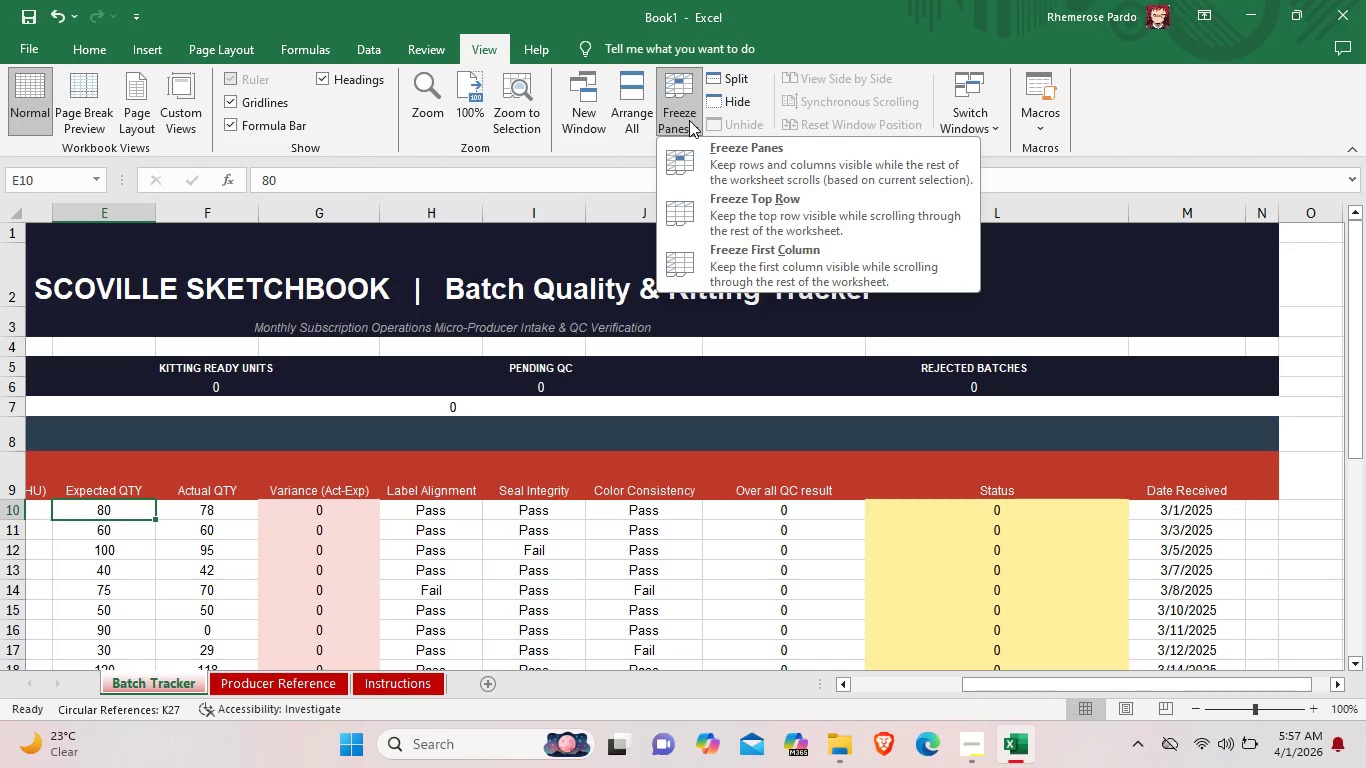 
left_click([739, 154])
 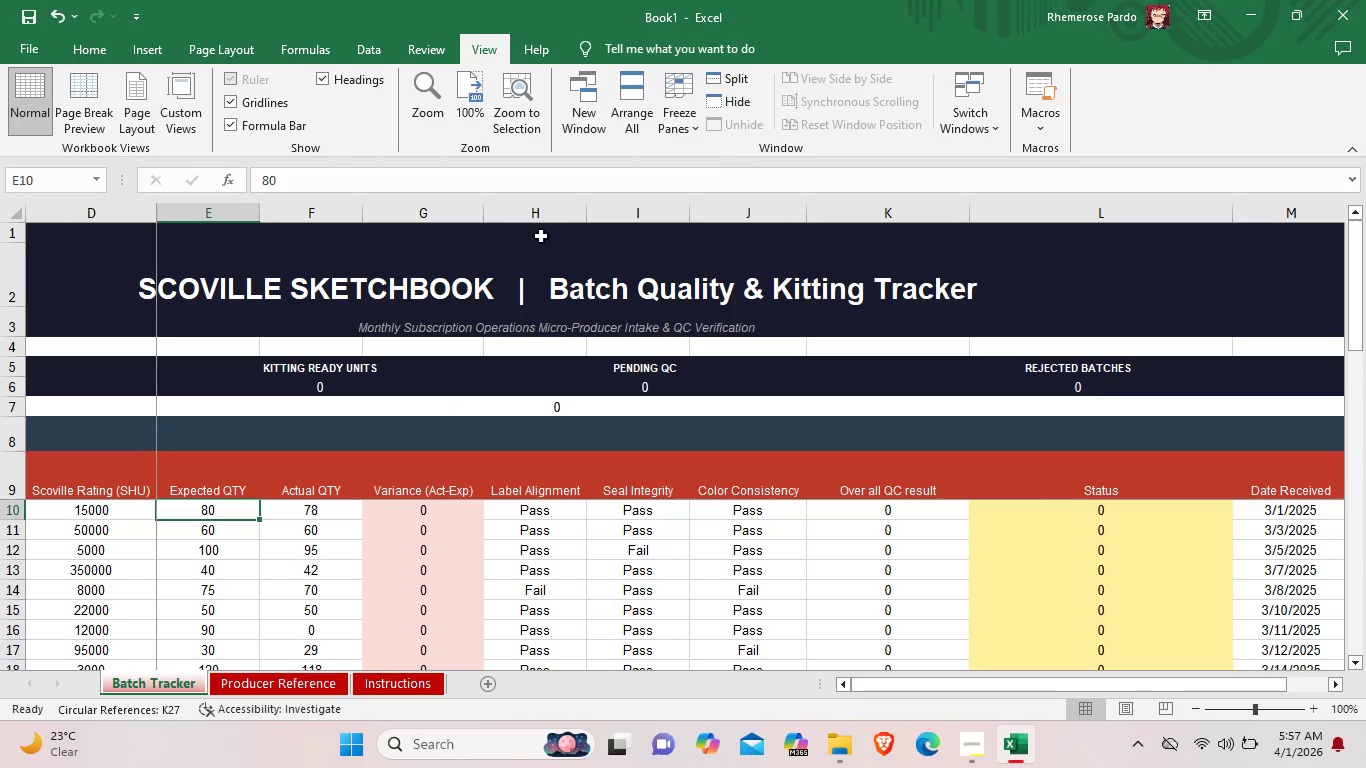 
left_click([114, 553])
 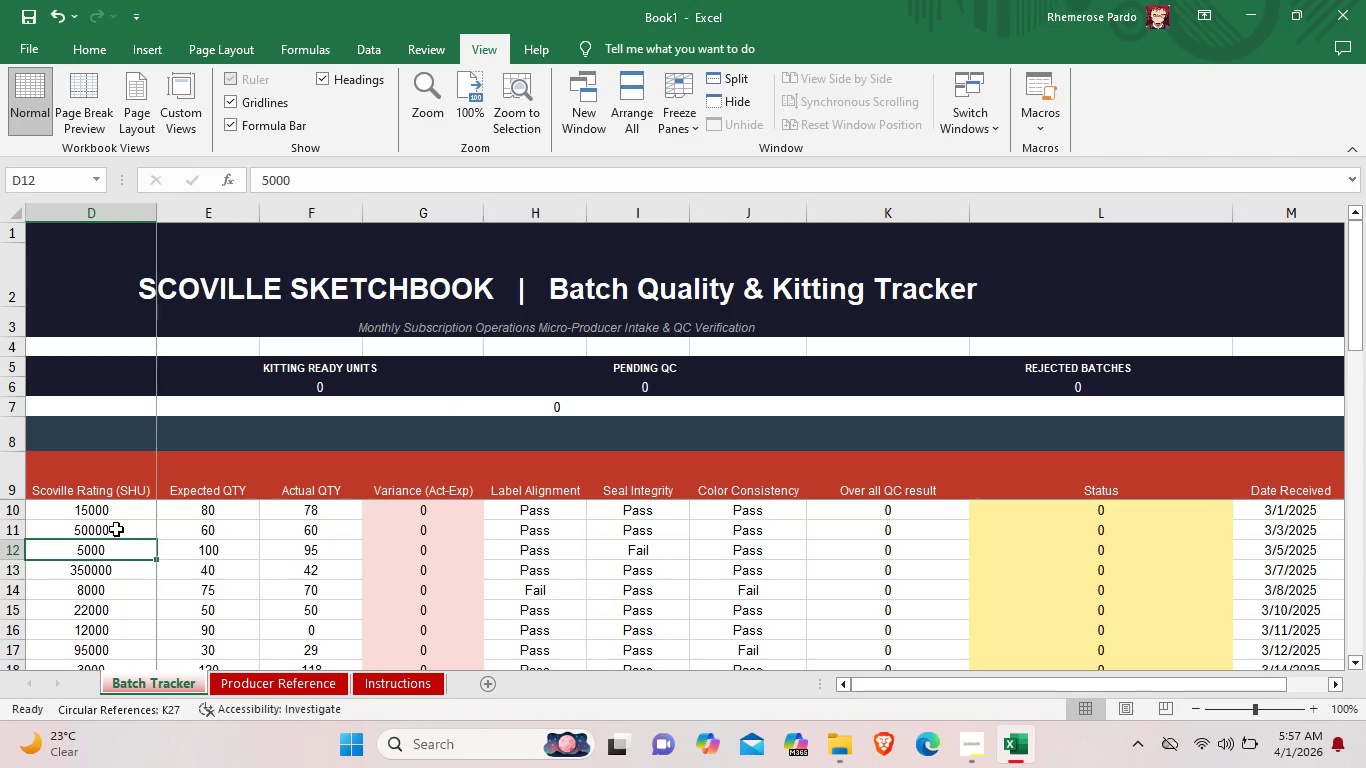 
left_click([117, 528])
 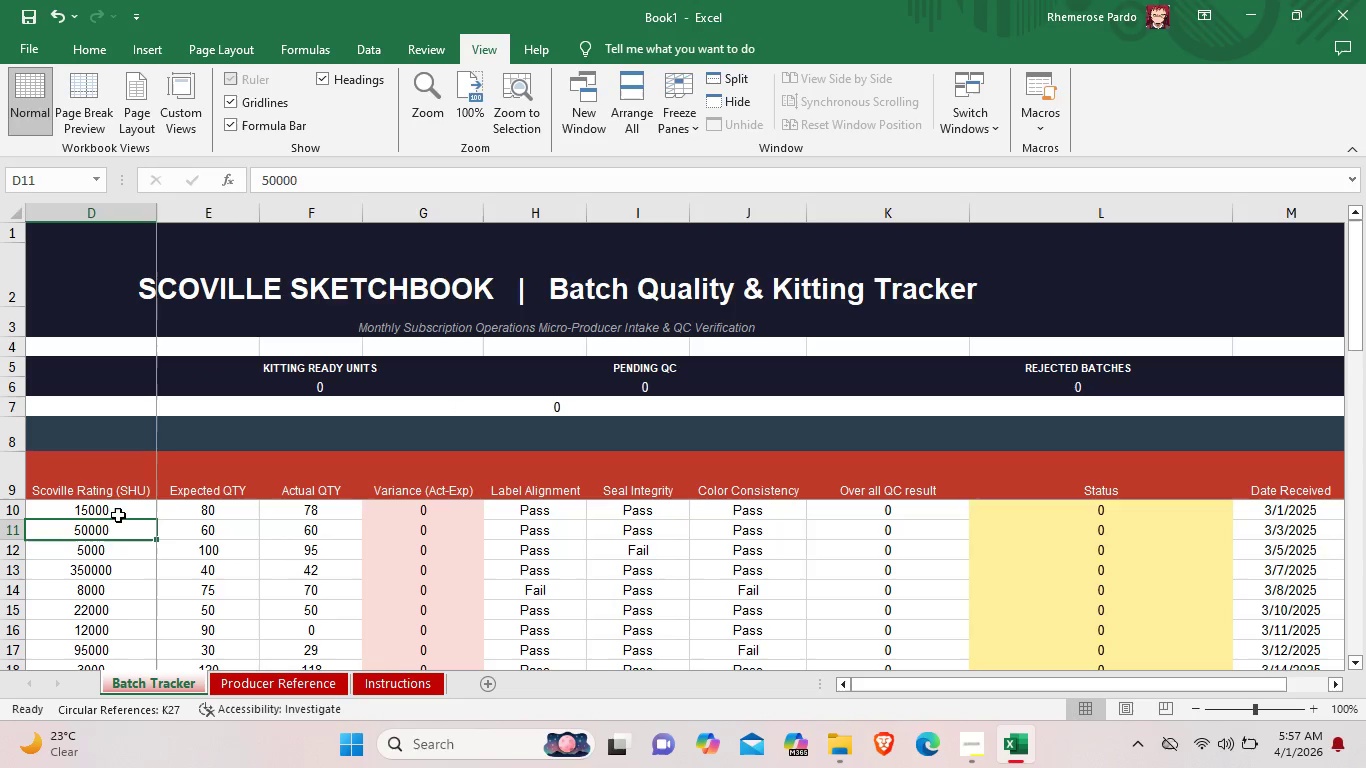 
left_click([120, 511])
 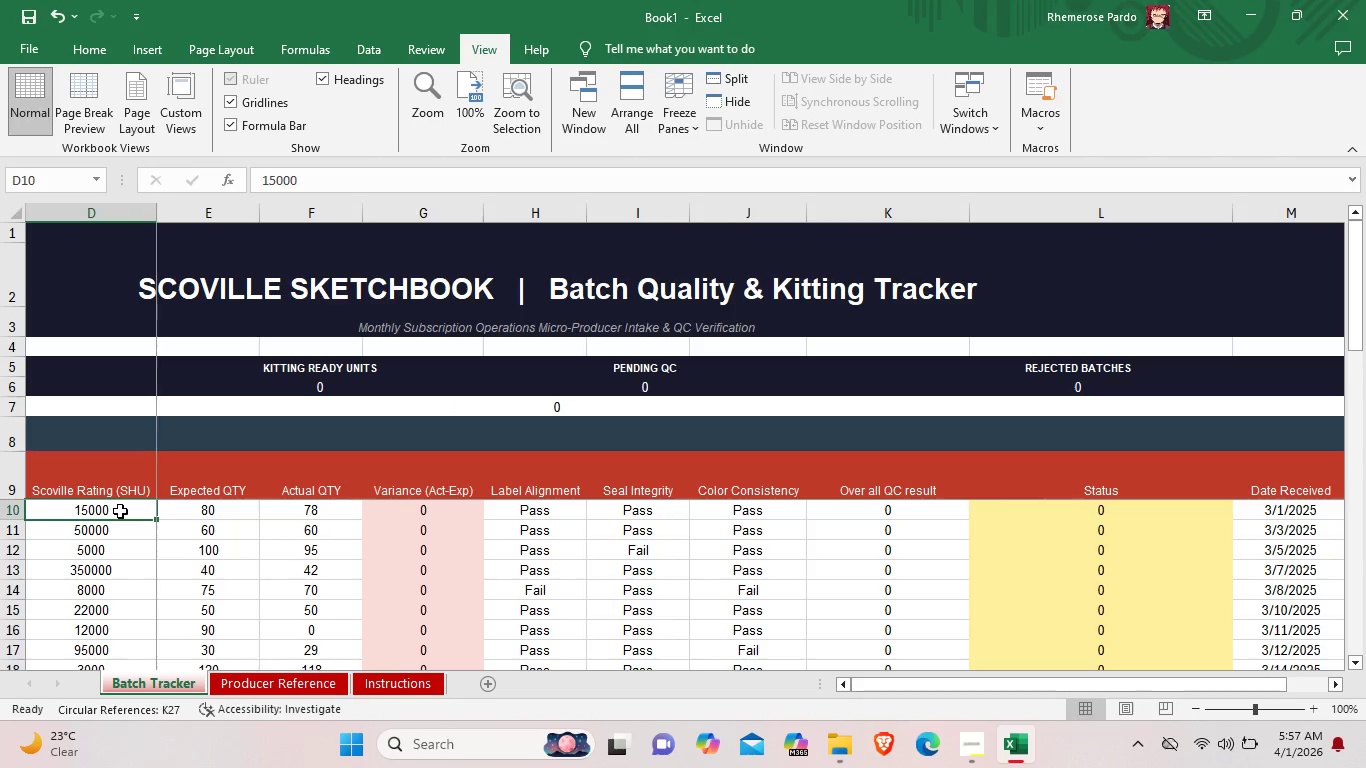 
scroll: coordinate [74, 577], scroll_direction: down, amount: 4.0
 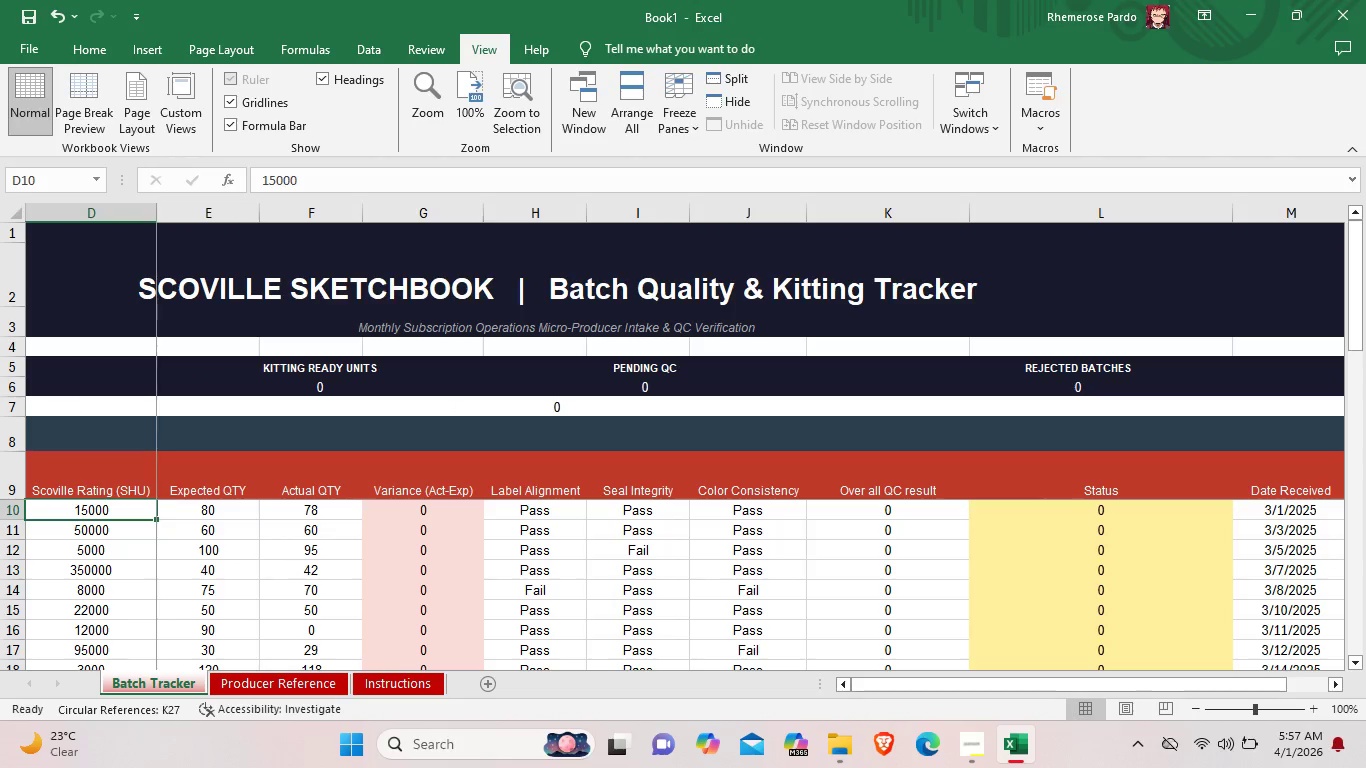 
scroll: coordinate [95, 558], scroll_direction: up, amount: 8.0
 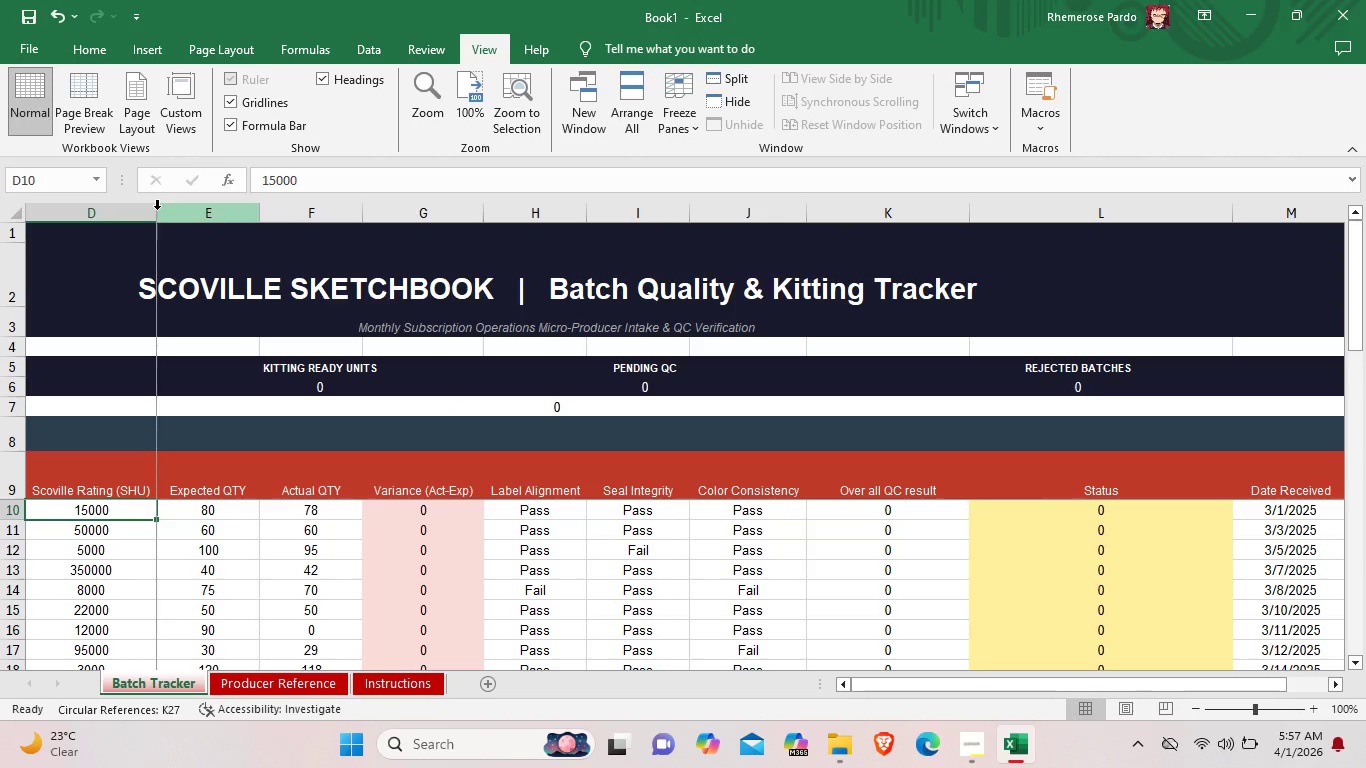 
left_click([155, 213])
 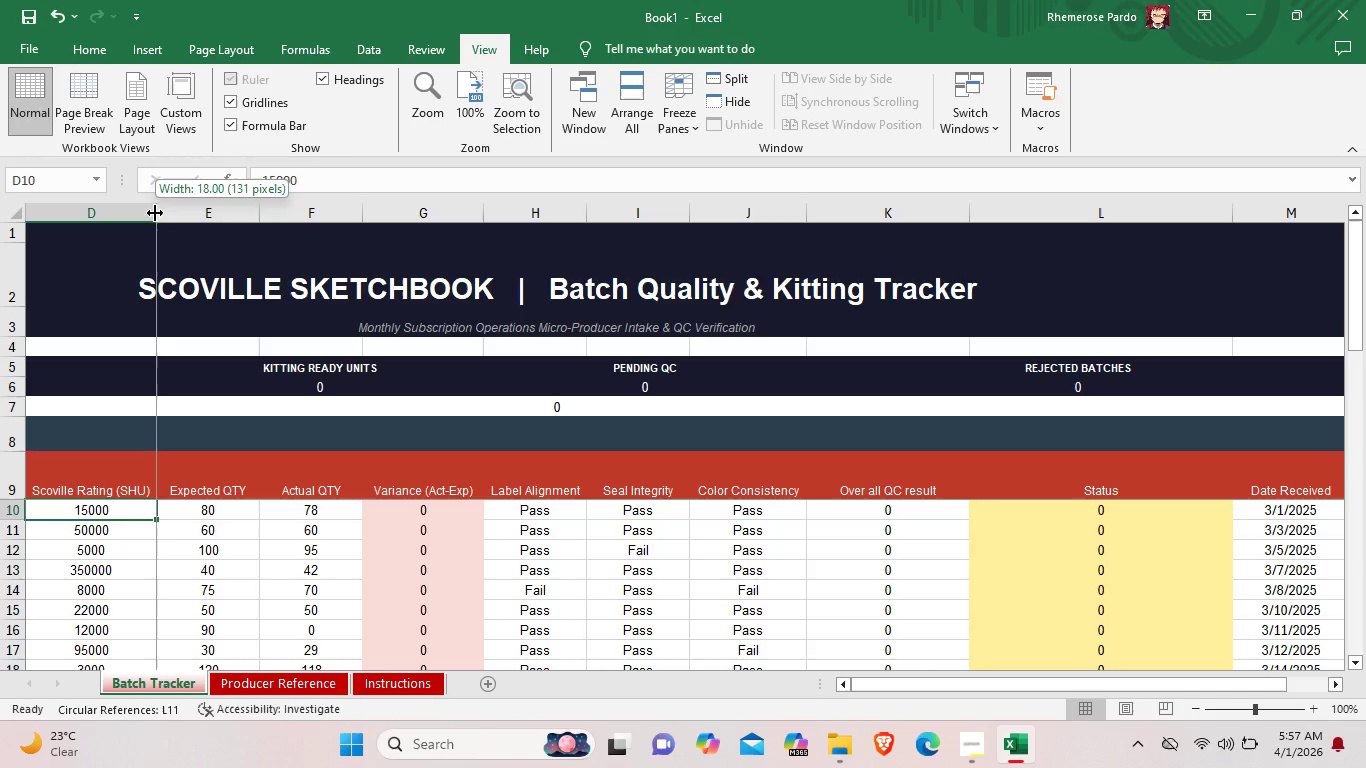 
left_click([155, 213])
 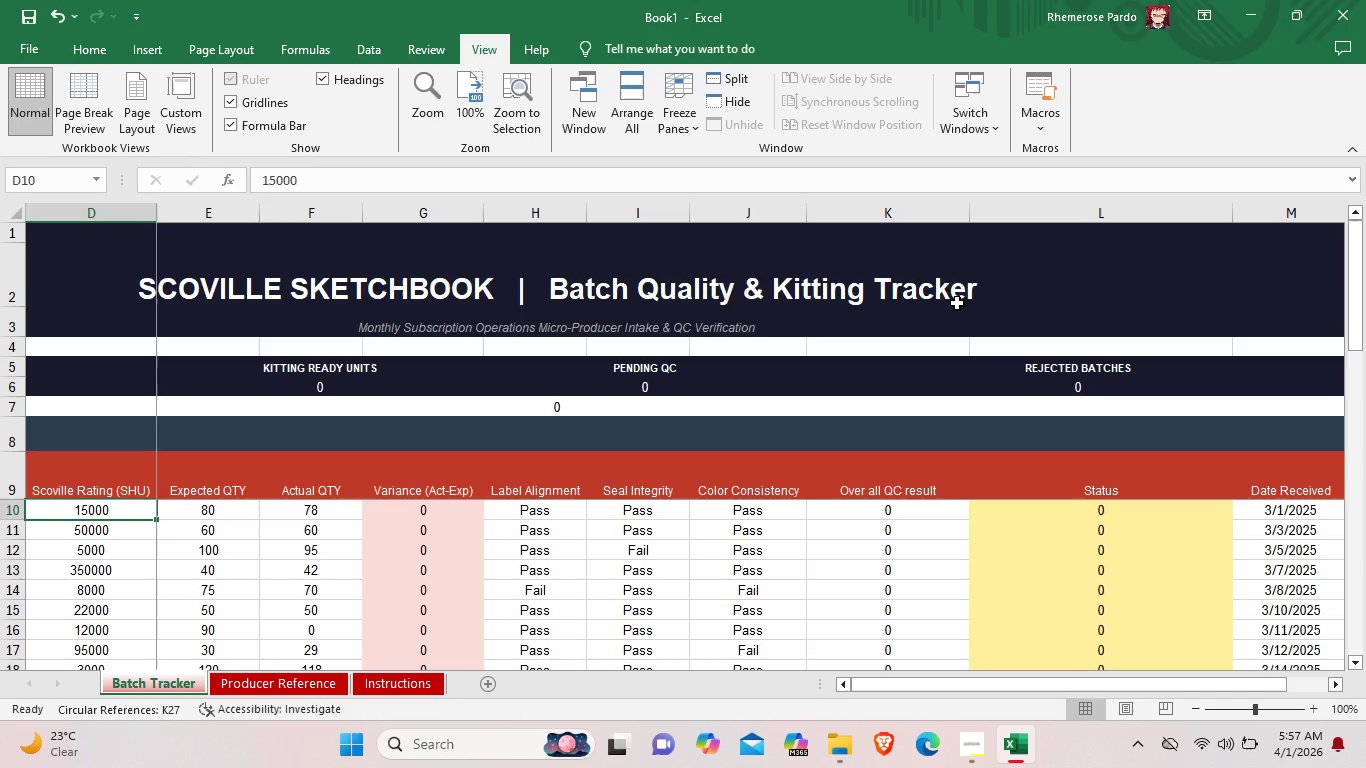 
scroll: coordinate [141, 517], scroll_direction: up, amount: 7.0
 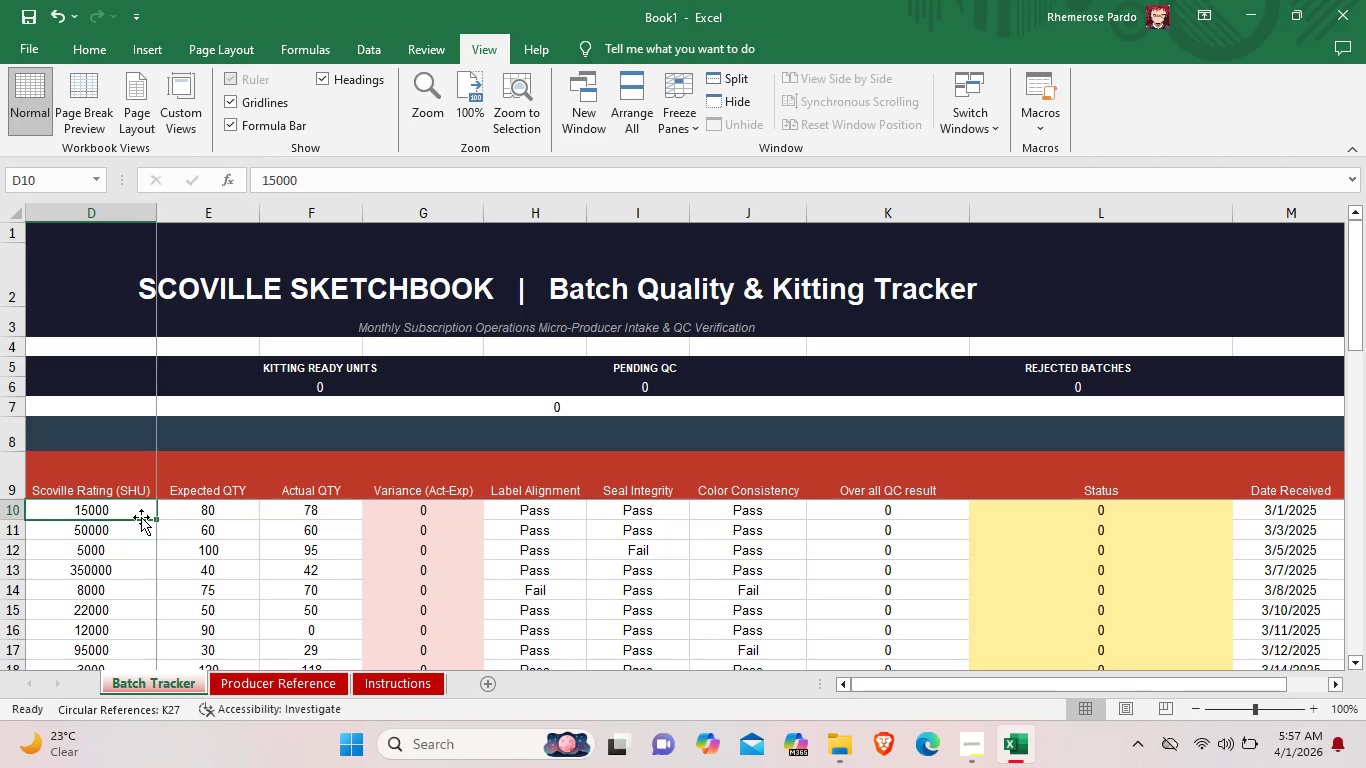 
wait(19.53)
 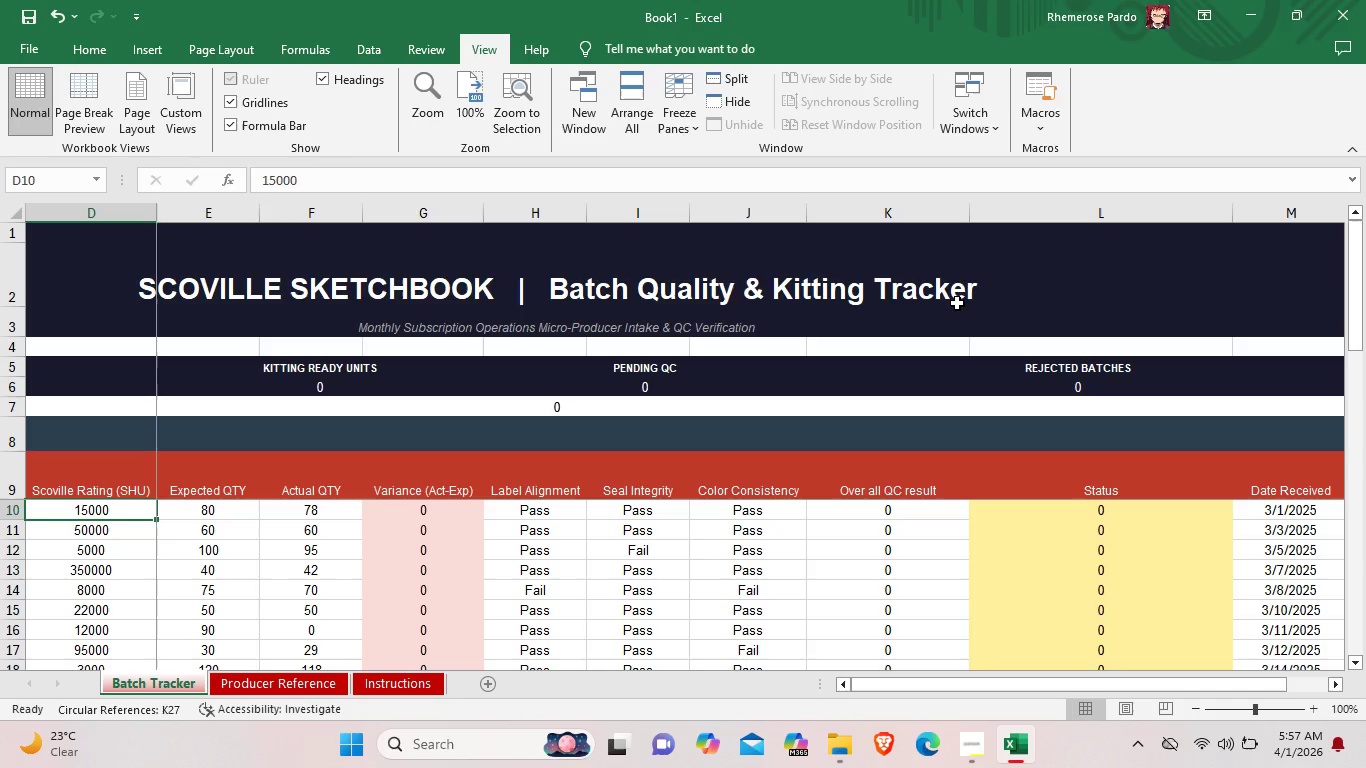 
scroll: coordinate [106, 549], scroll_direction: down, amount: 6.0
 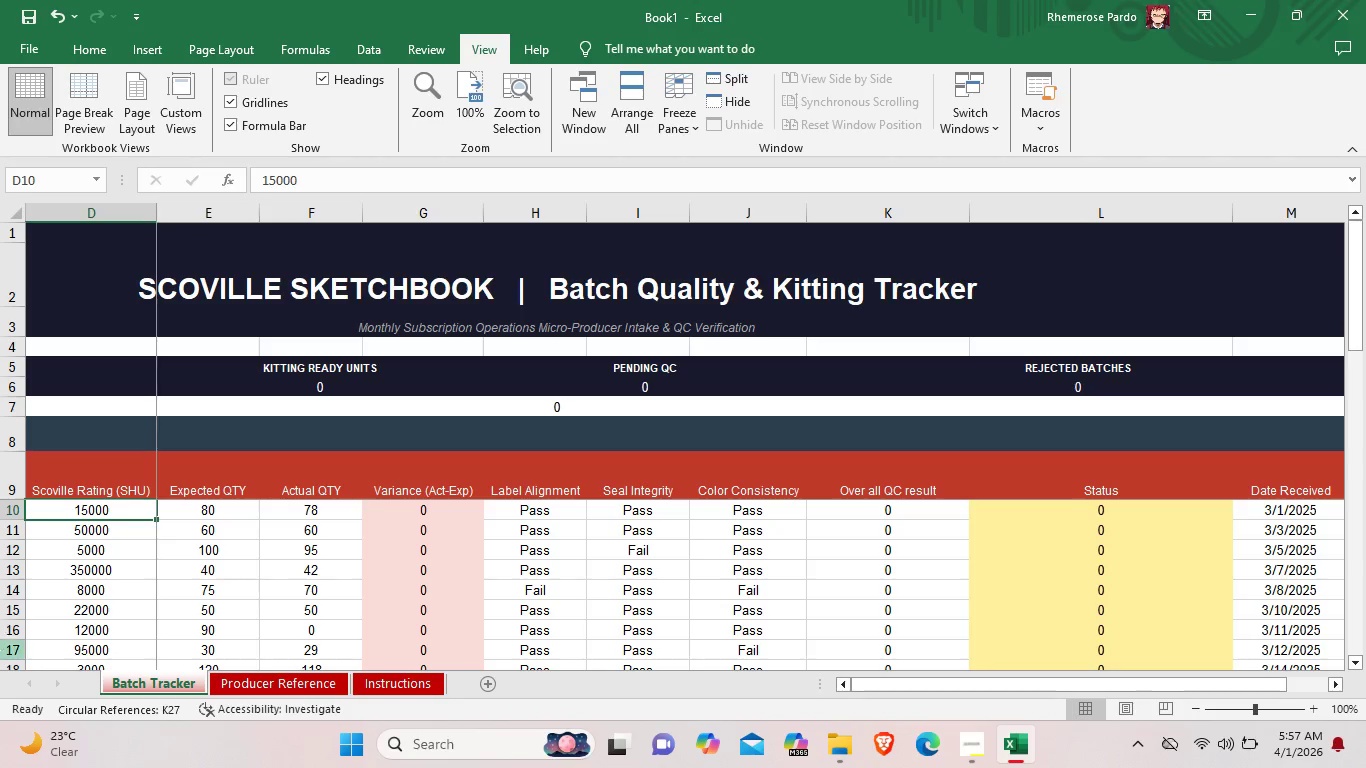 
scroll: coordinate [137, 573], scroll_direction: up, amount: 2.0
 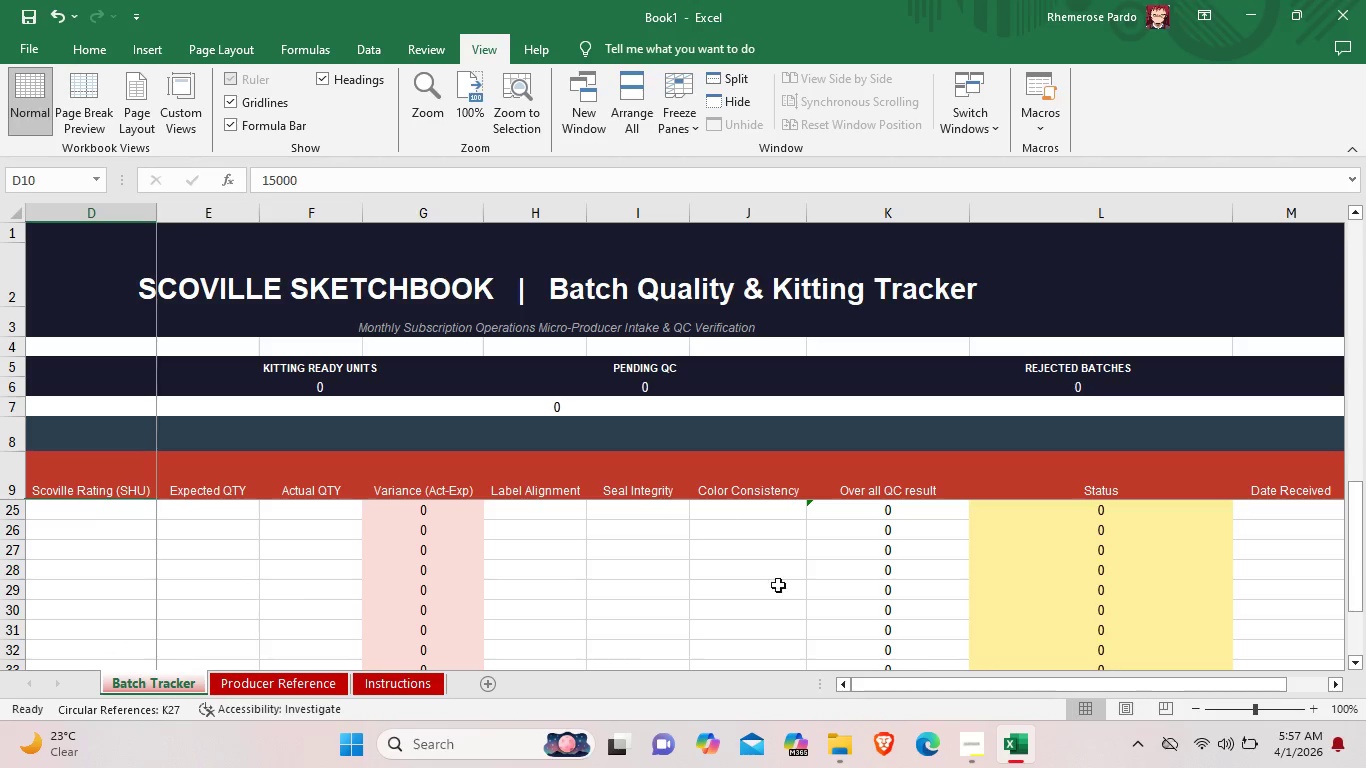 
left_click([1356, 506])
 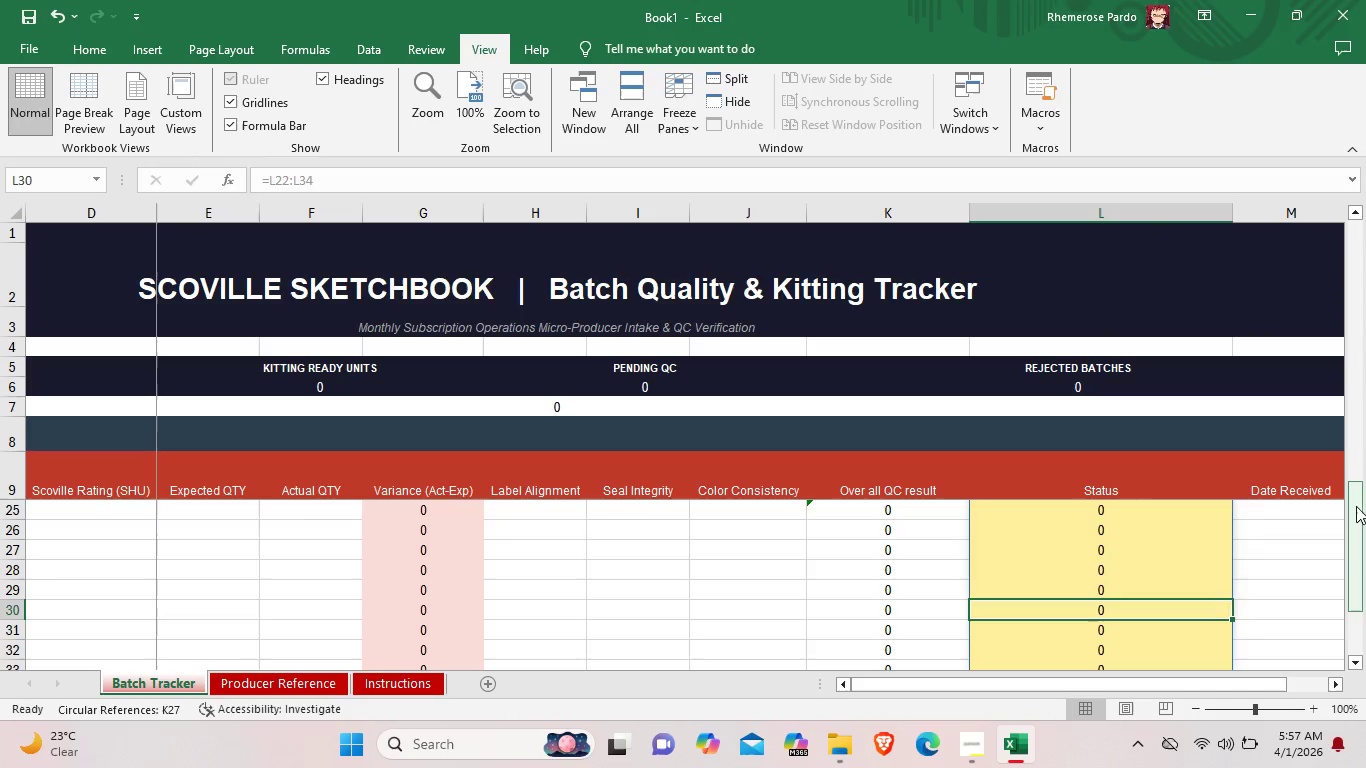 
left_click_drag(start_coordinate=[1356, 506], to_coordinate=[1353, 611])
 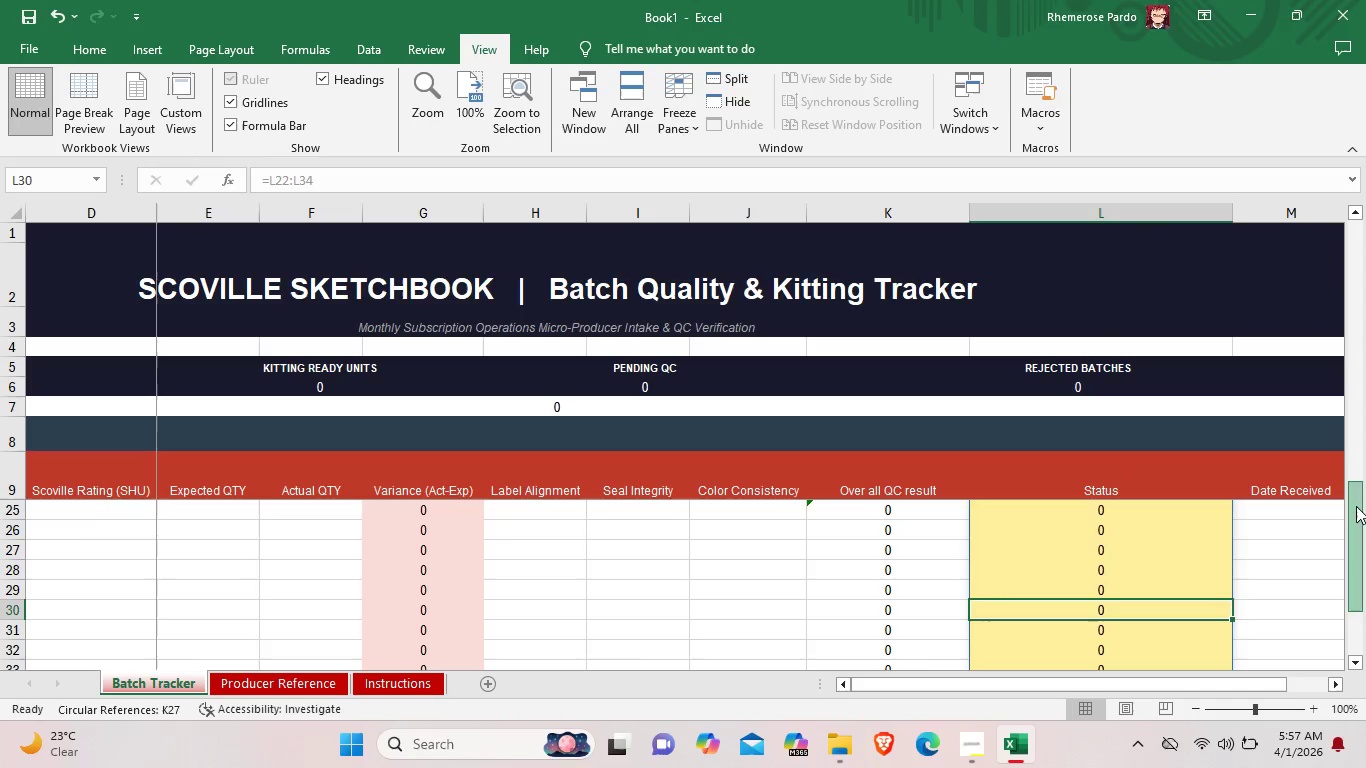 
scroll: coordinate [1295, 397], scroll_direction: up, amount: 2.0
 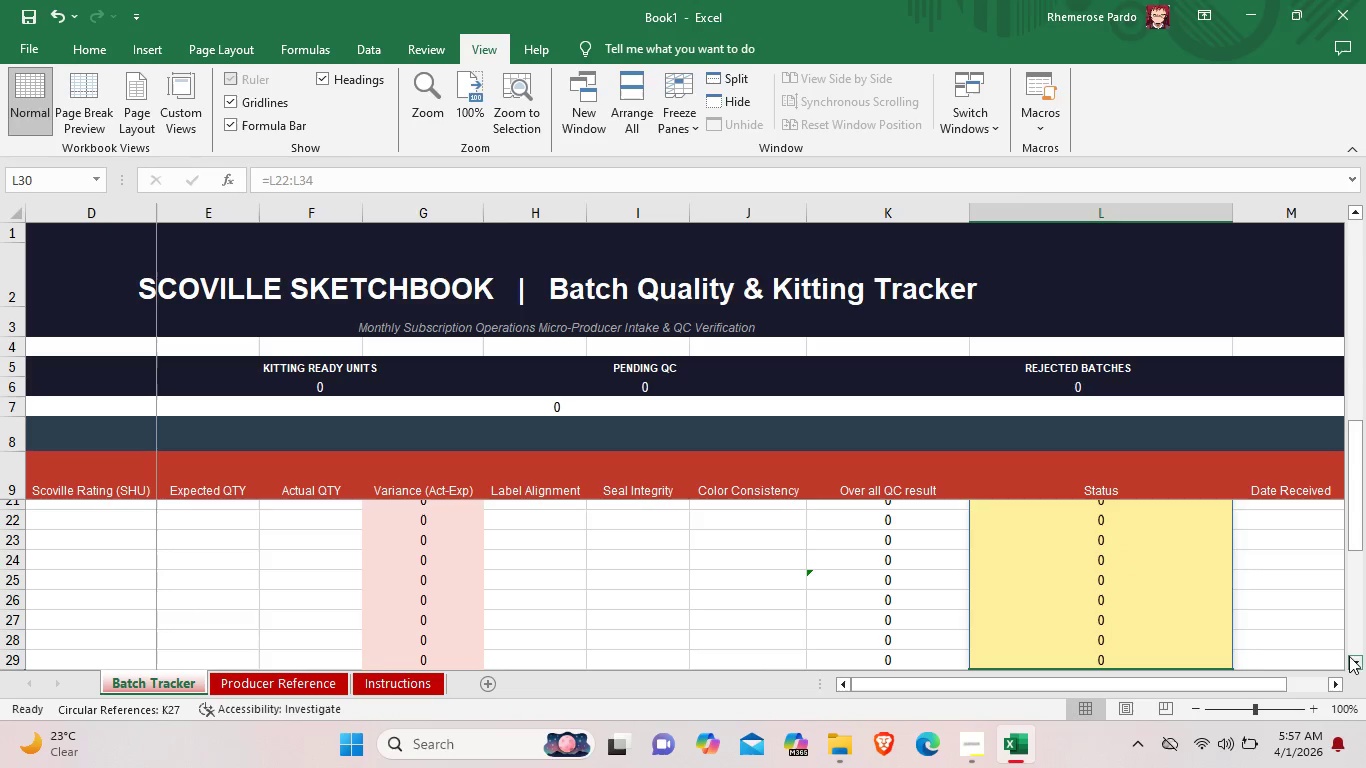 
double_click([1362, 658])
 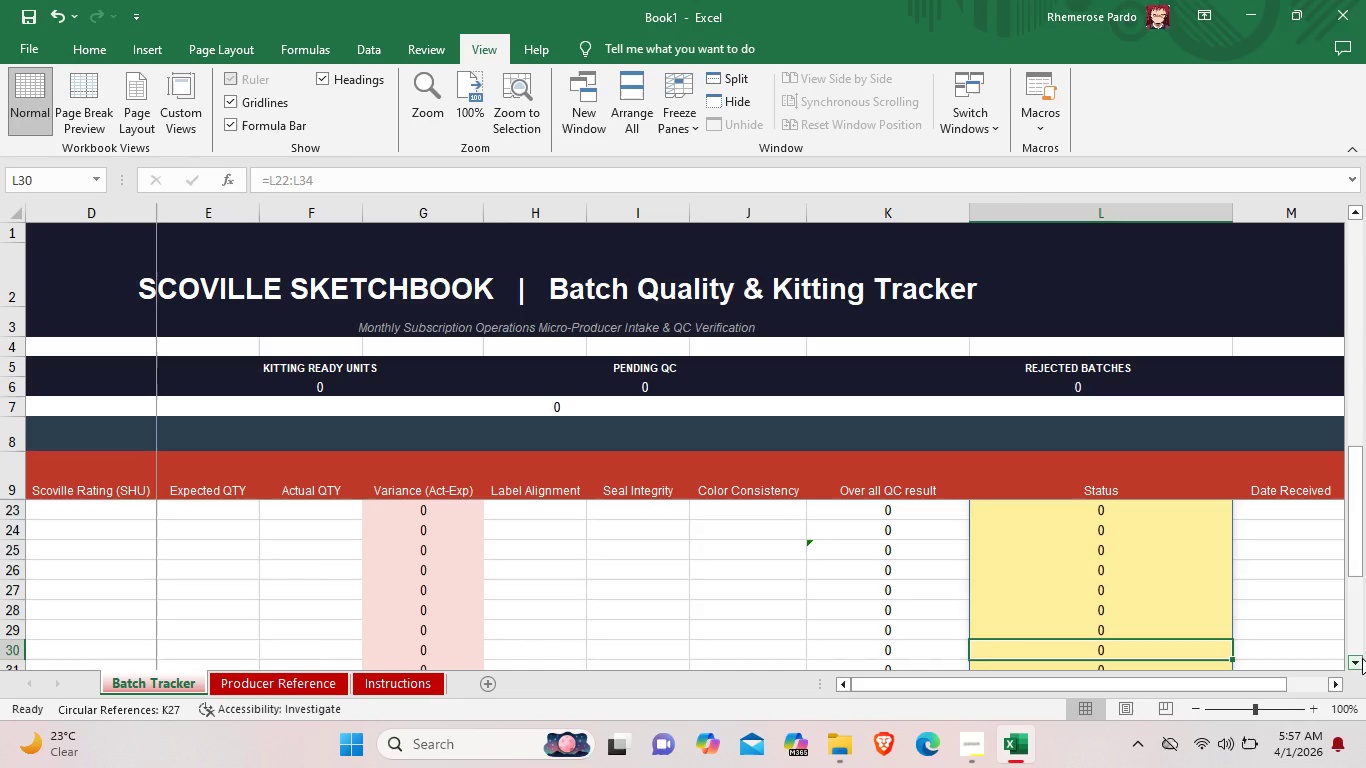 
triple_click([1362, 658])
 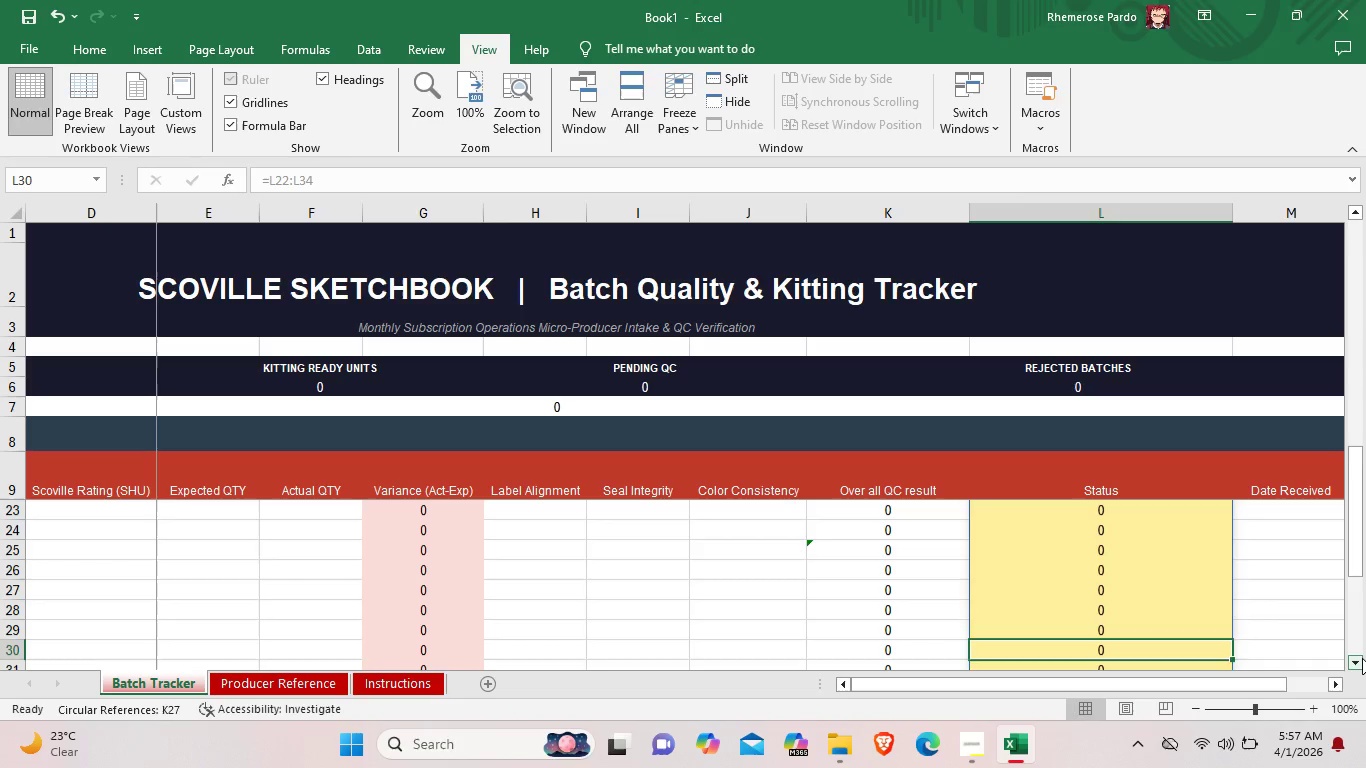 
triple_click([1362, 658])
 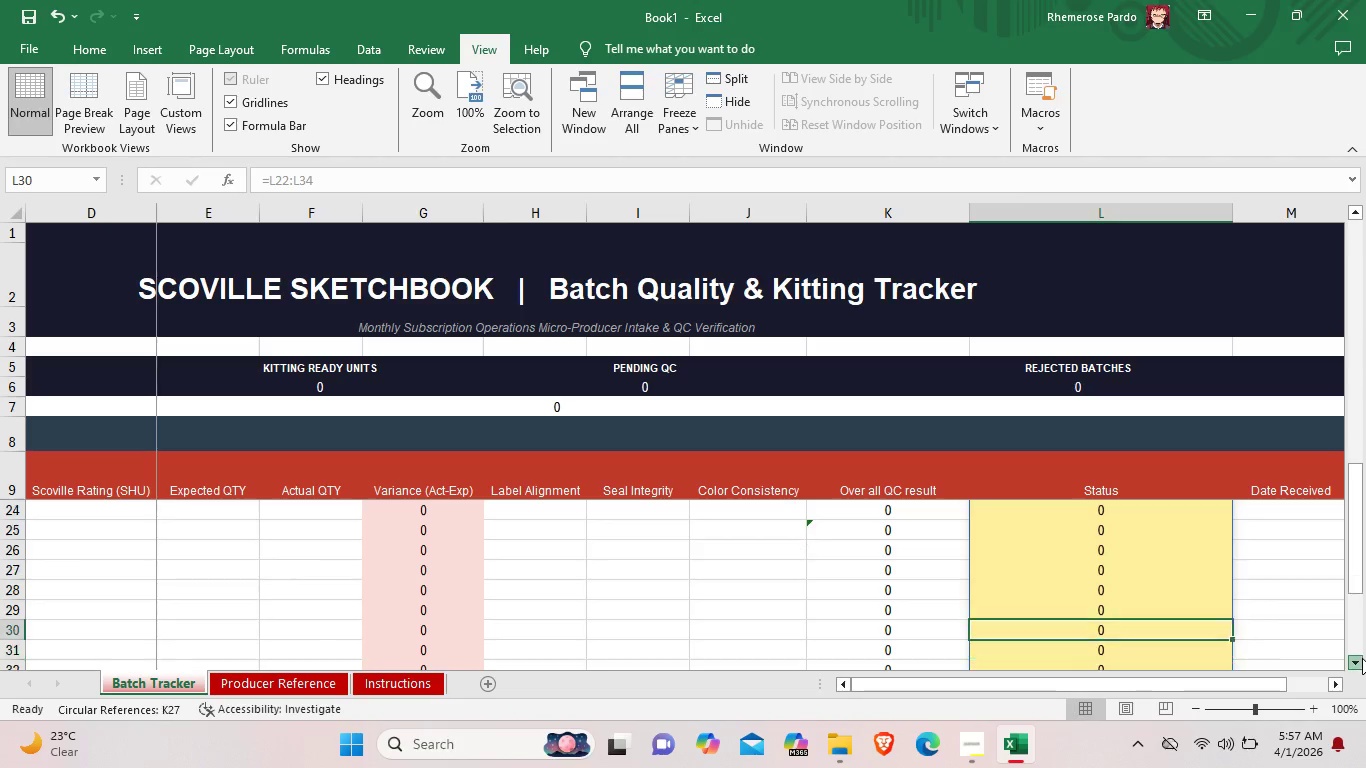 
triple_click([1362, 658])
 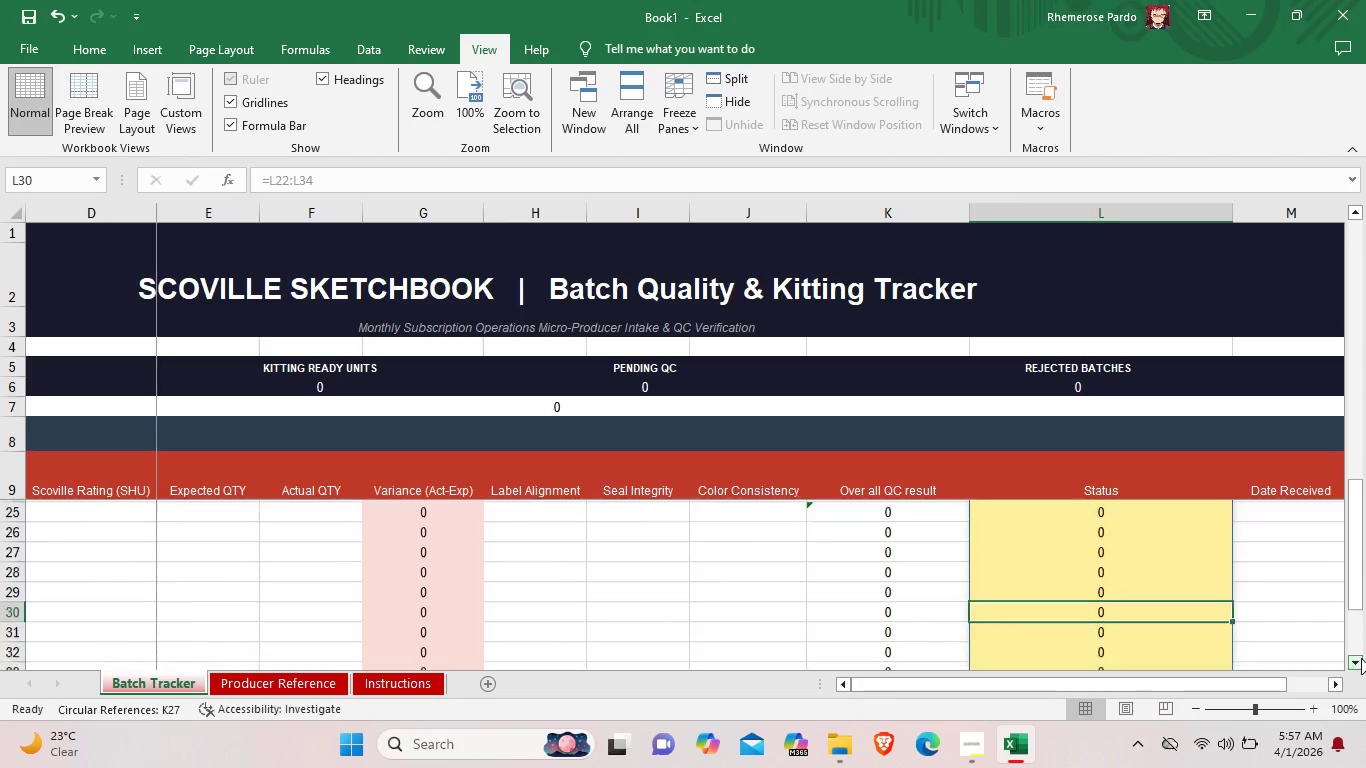 
triple_click([1362, 658])
 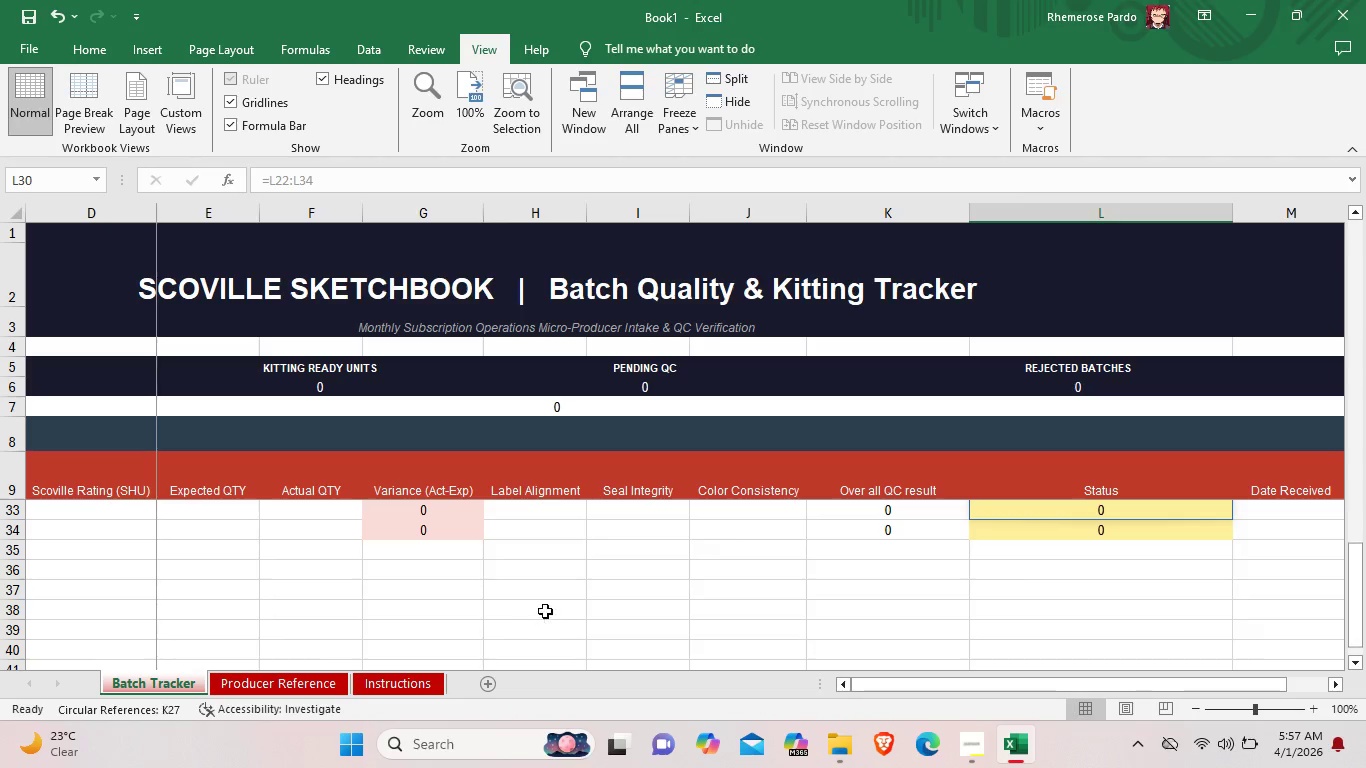 
scroll: coordinate [544, 610], scroll_direction: down, amount: 3.0
 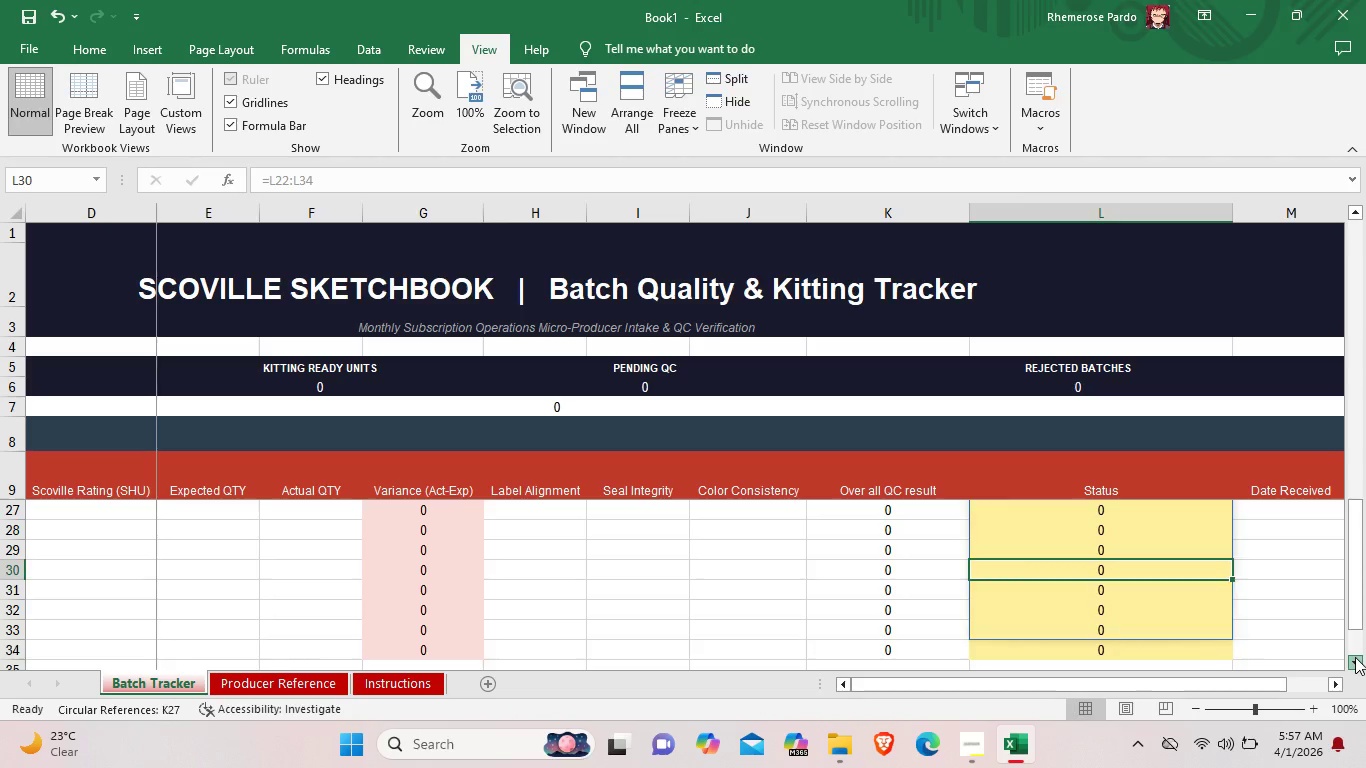 
scroll: coordinate [354, 614], scroll_direction: up, amount: 12.0
 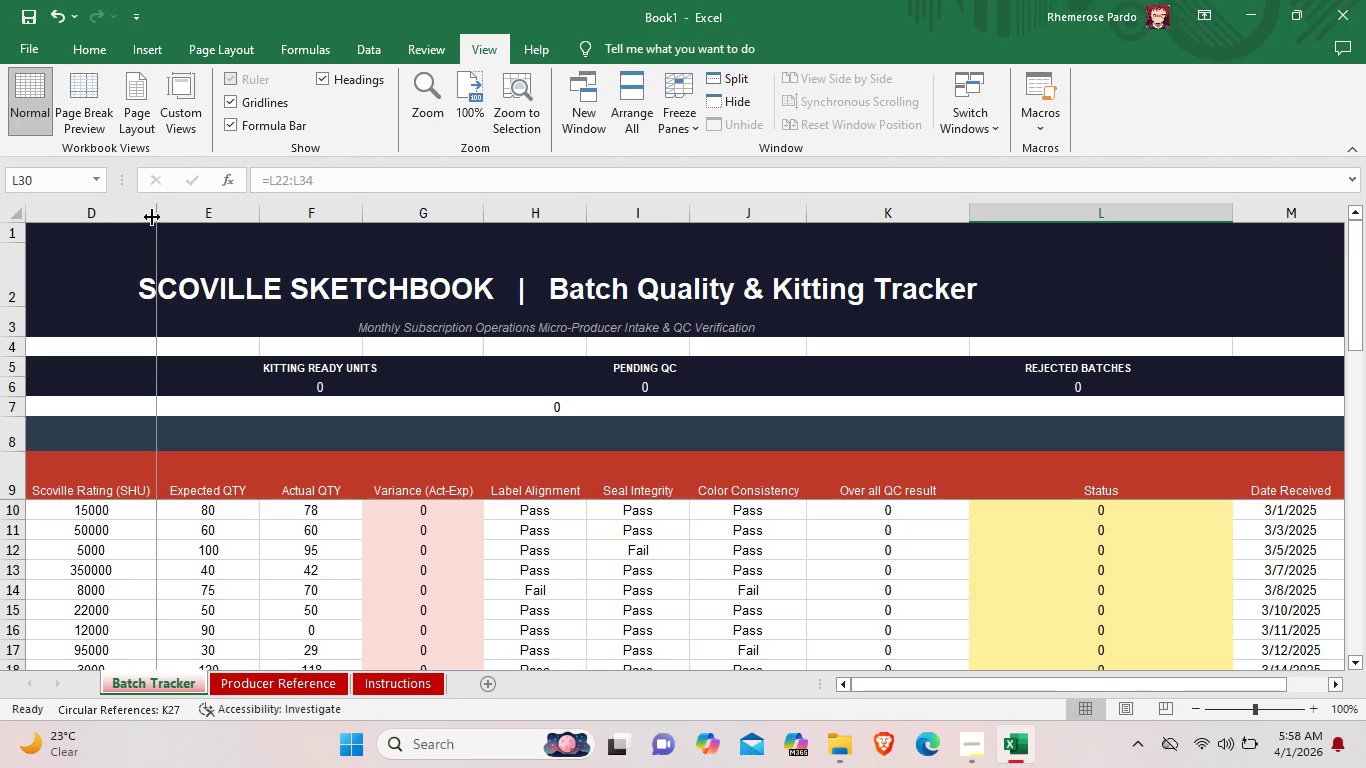 
left_click([156, 217])
 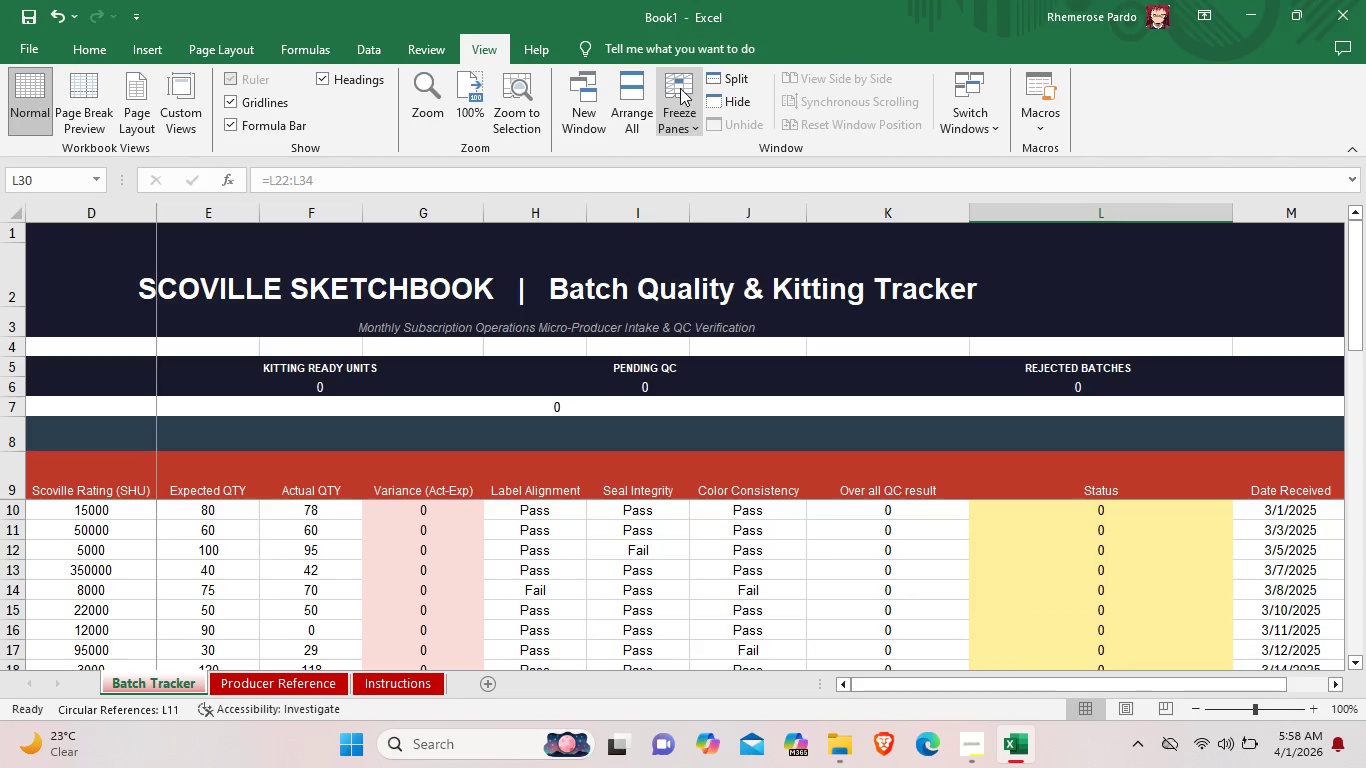 
left_click([684, 123])
 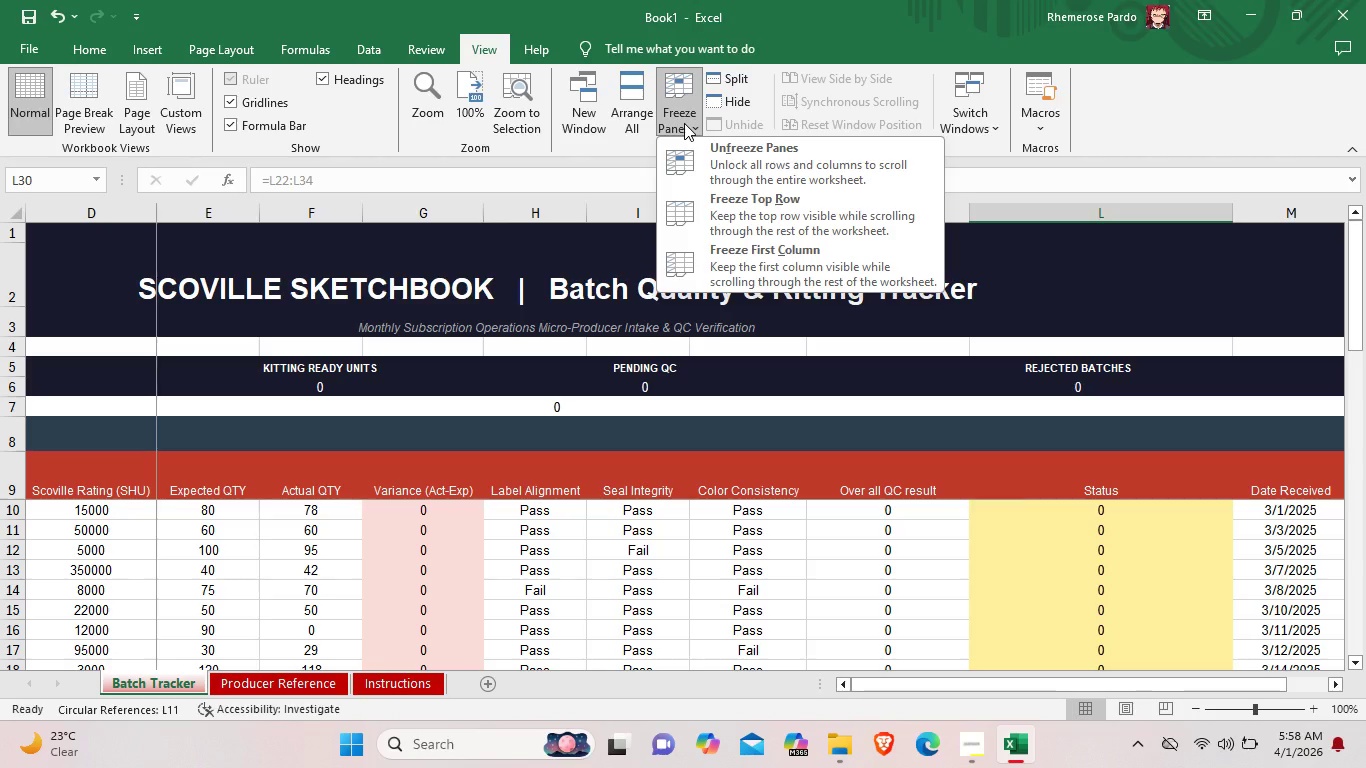 
left_click([723, 156])
 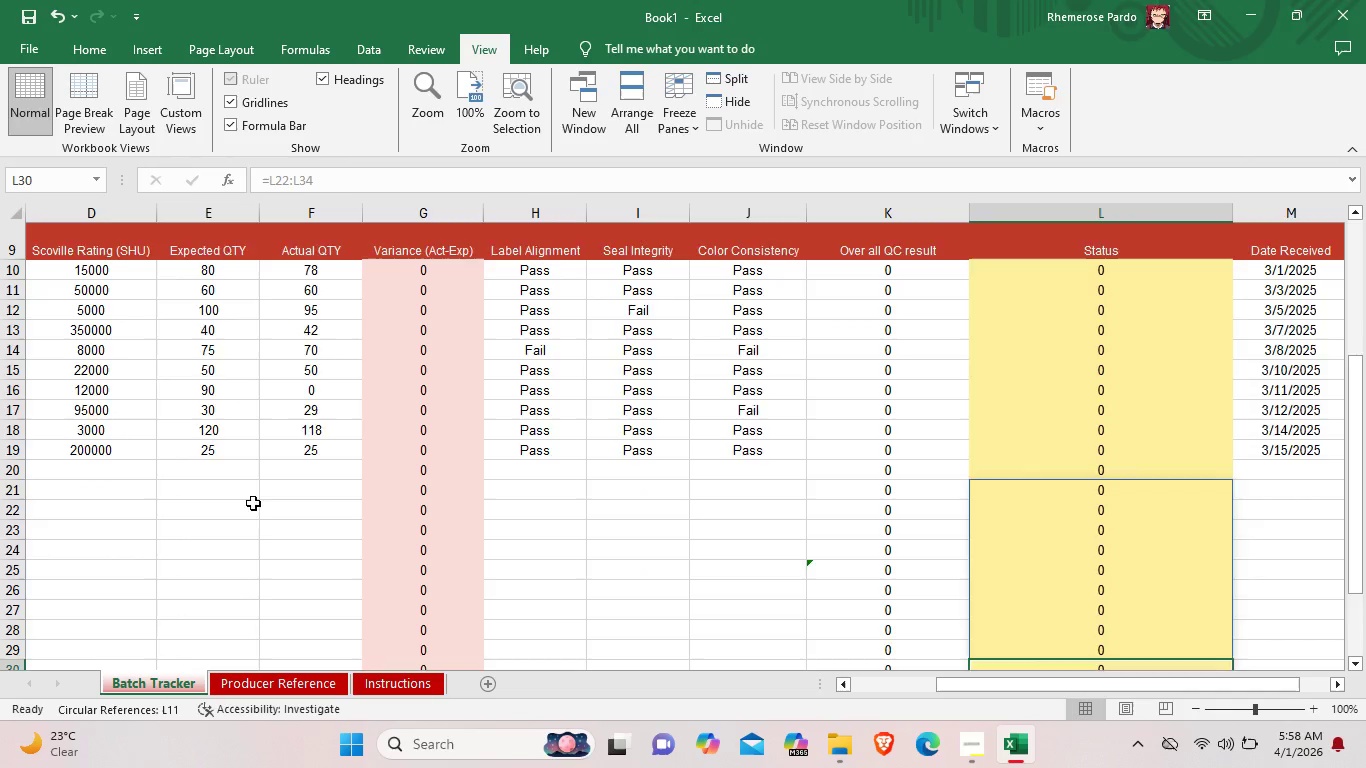 
scroll: coordinate [253, 524], scroll_direction: down, amount: 13.0
 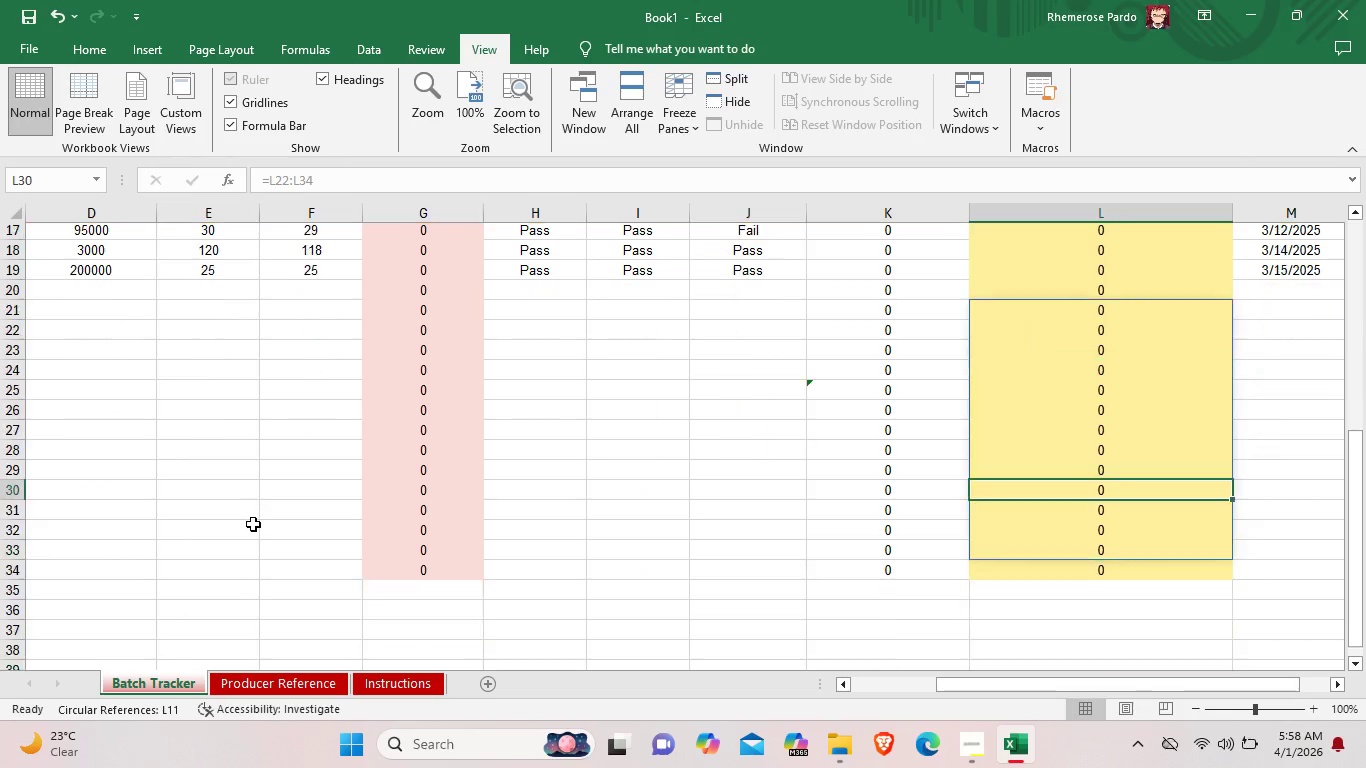 
scroll: coordinate [192, 400], scroll_direction: up, amount: 1.0
 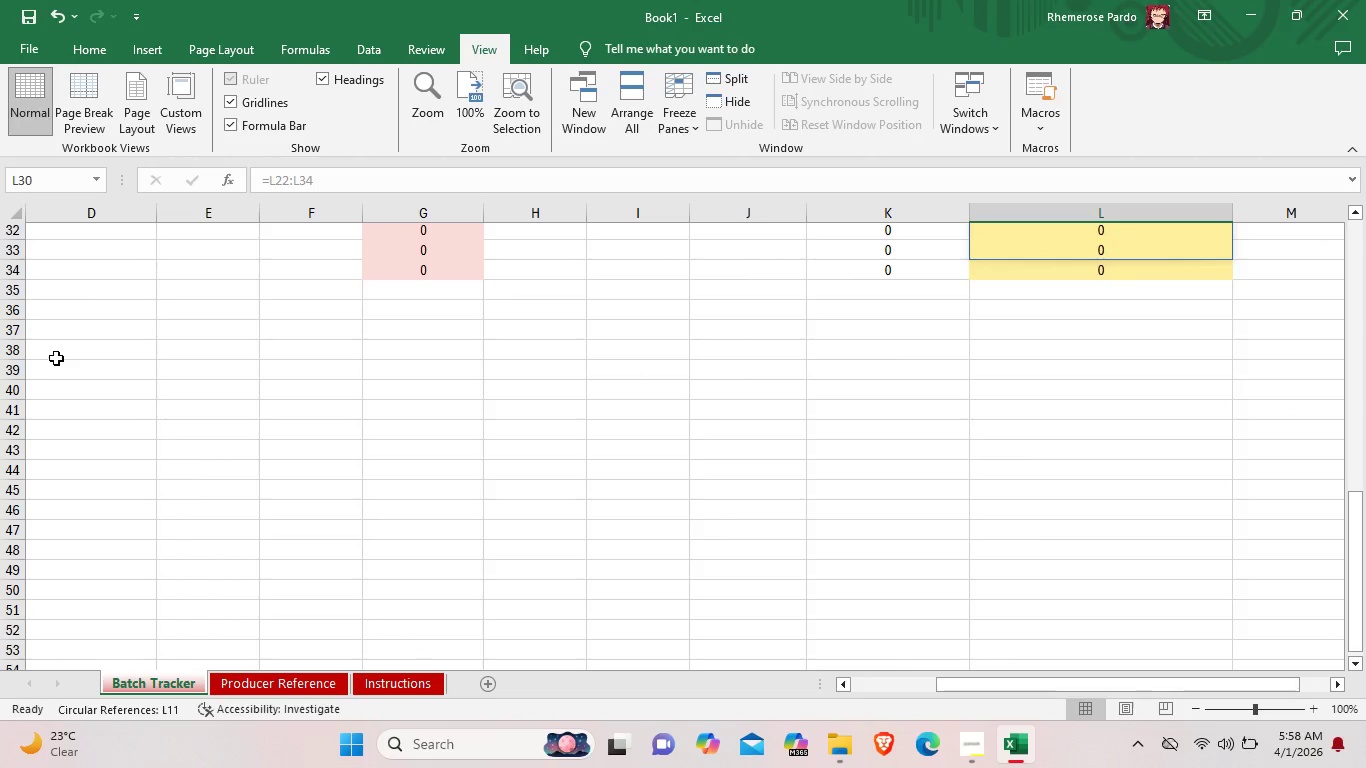 
double_click([64, 336])
 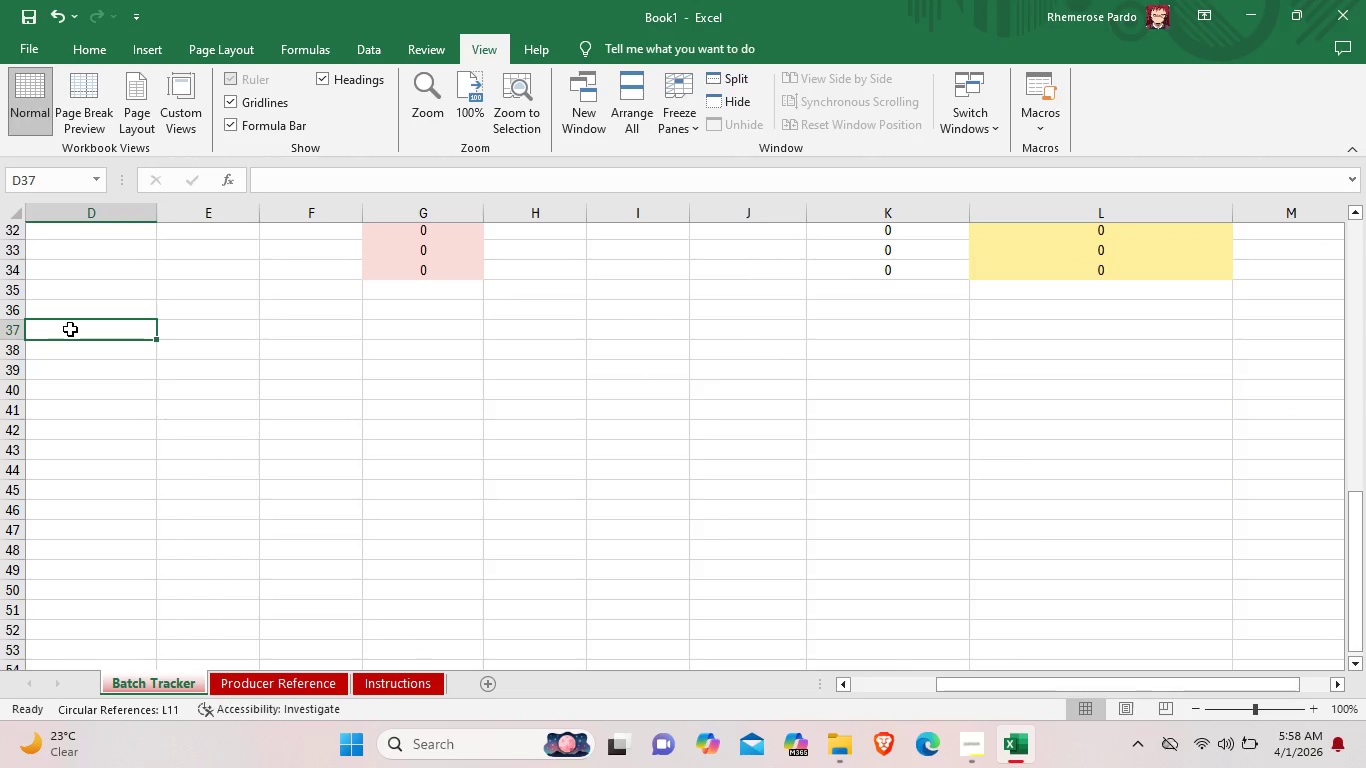 
double_click([70, 329])
 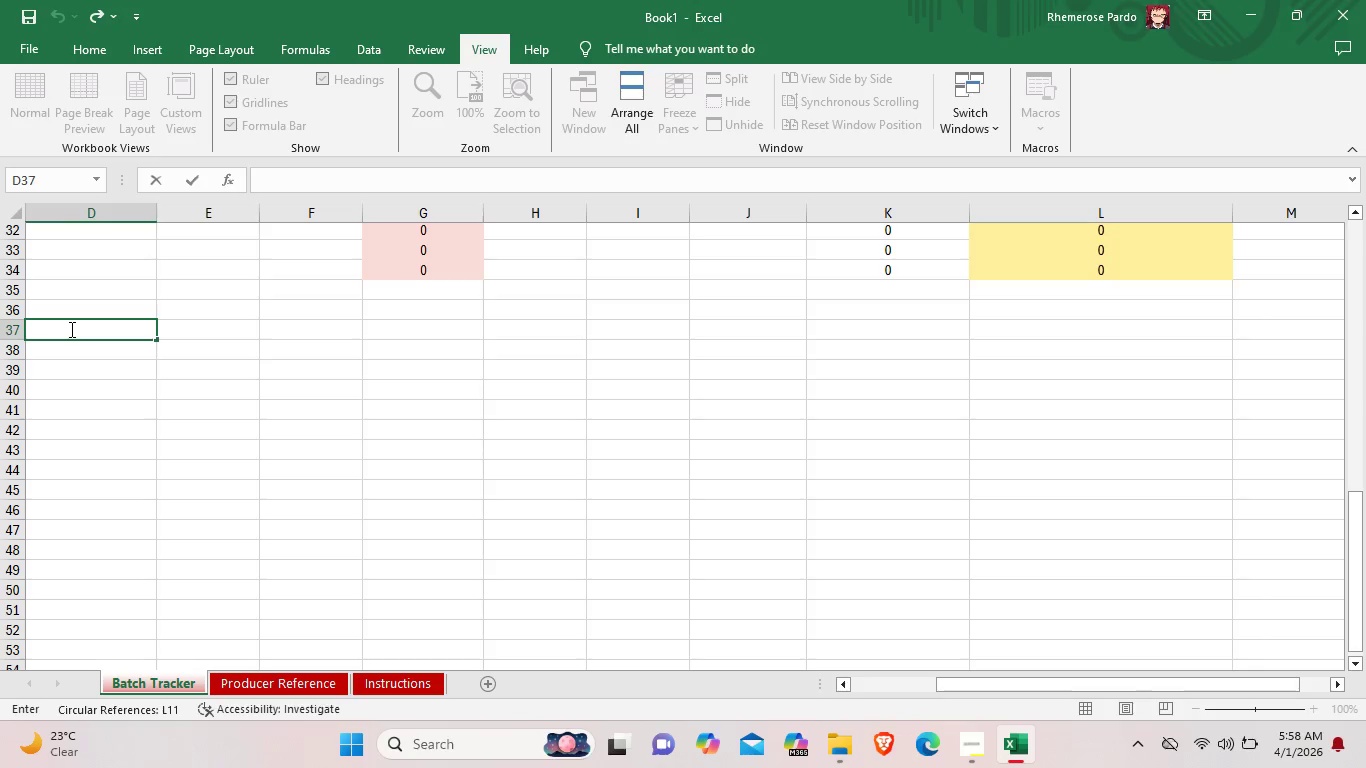 
left_click([202, 339])
 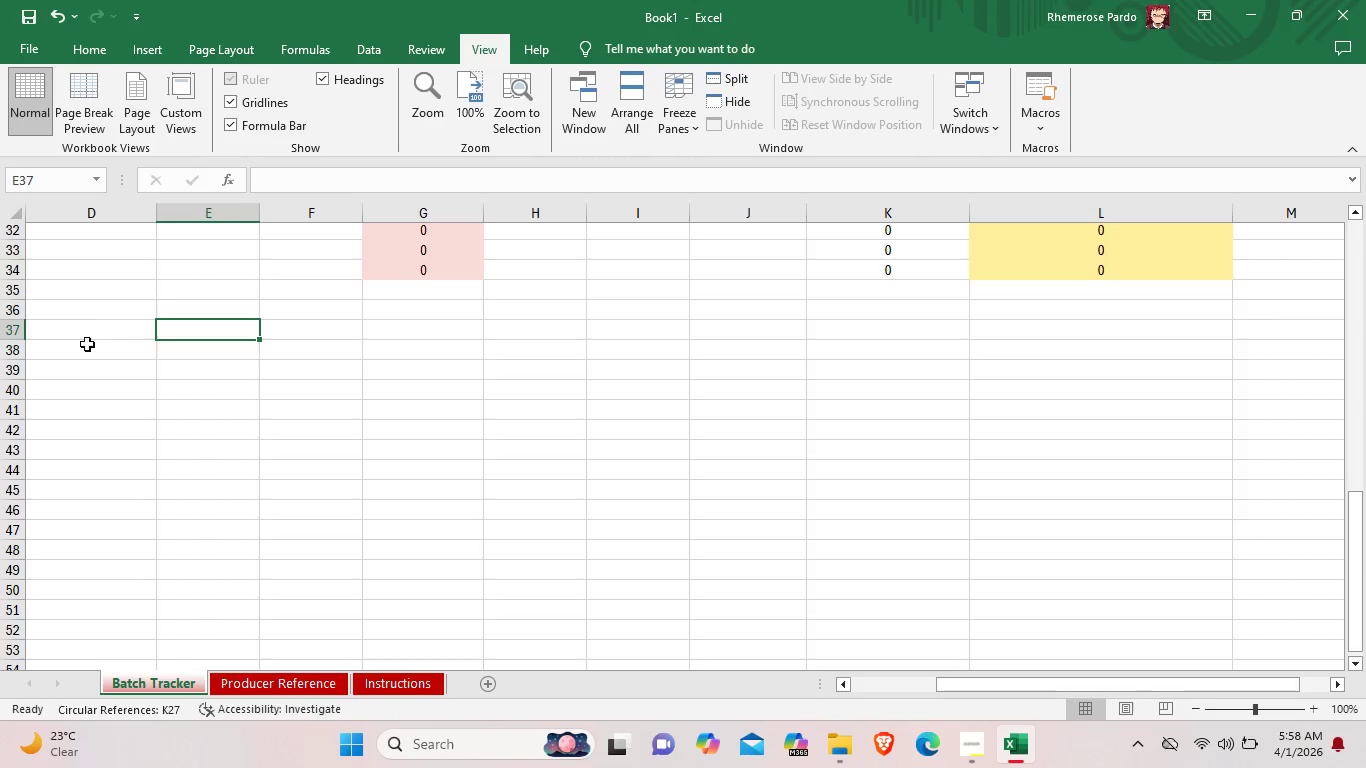 
left_click_drag(start_coordinate=[952, 680], to_coordinate=[833, 680])
 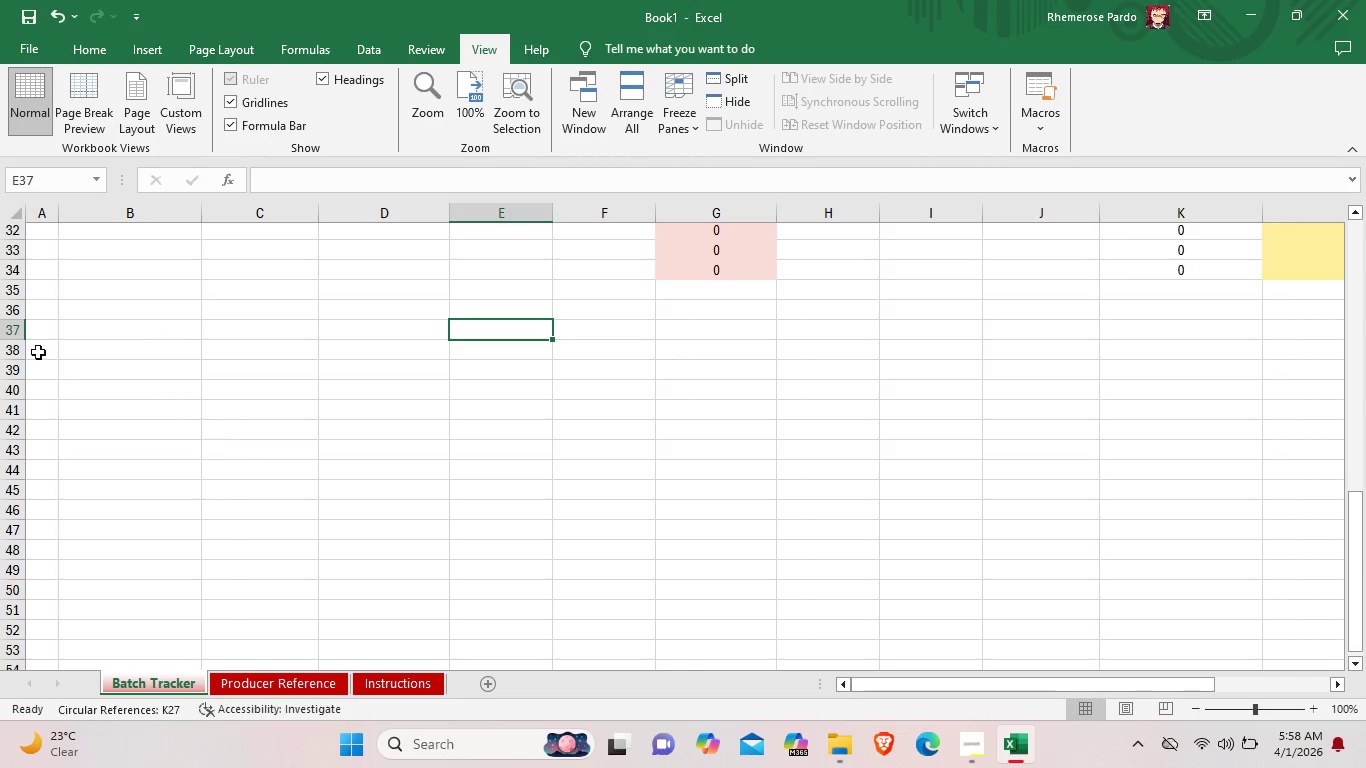 
left_click_drag(start_coordinate=[43, 330], to_coordinate=[1230, 331])
 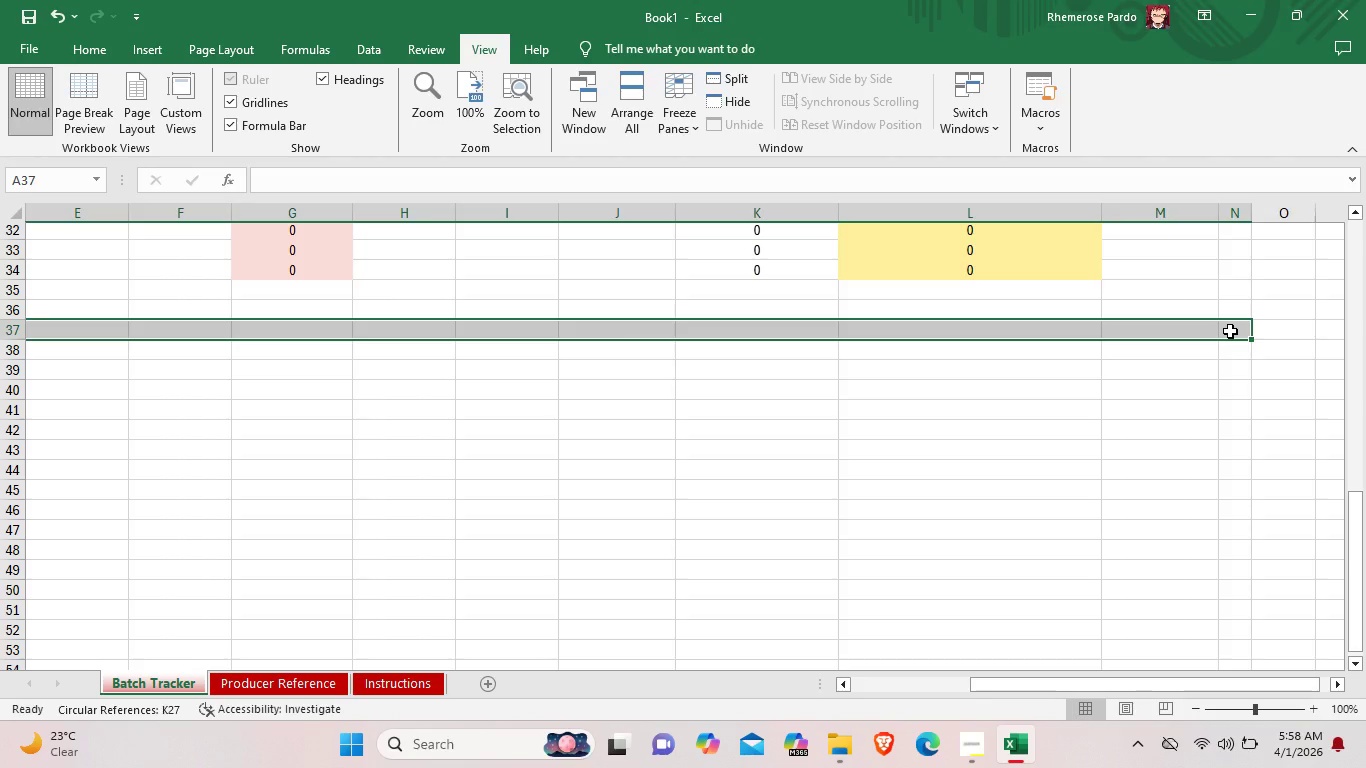 
right_click([1230, 331])
 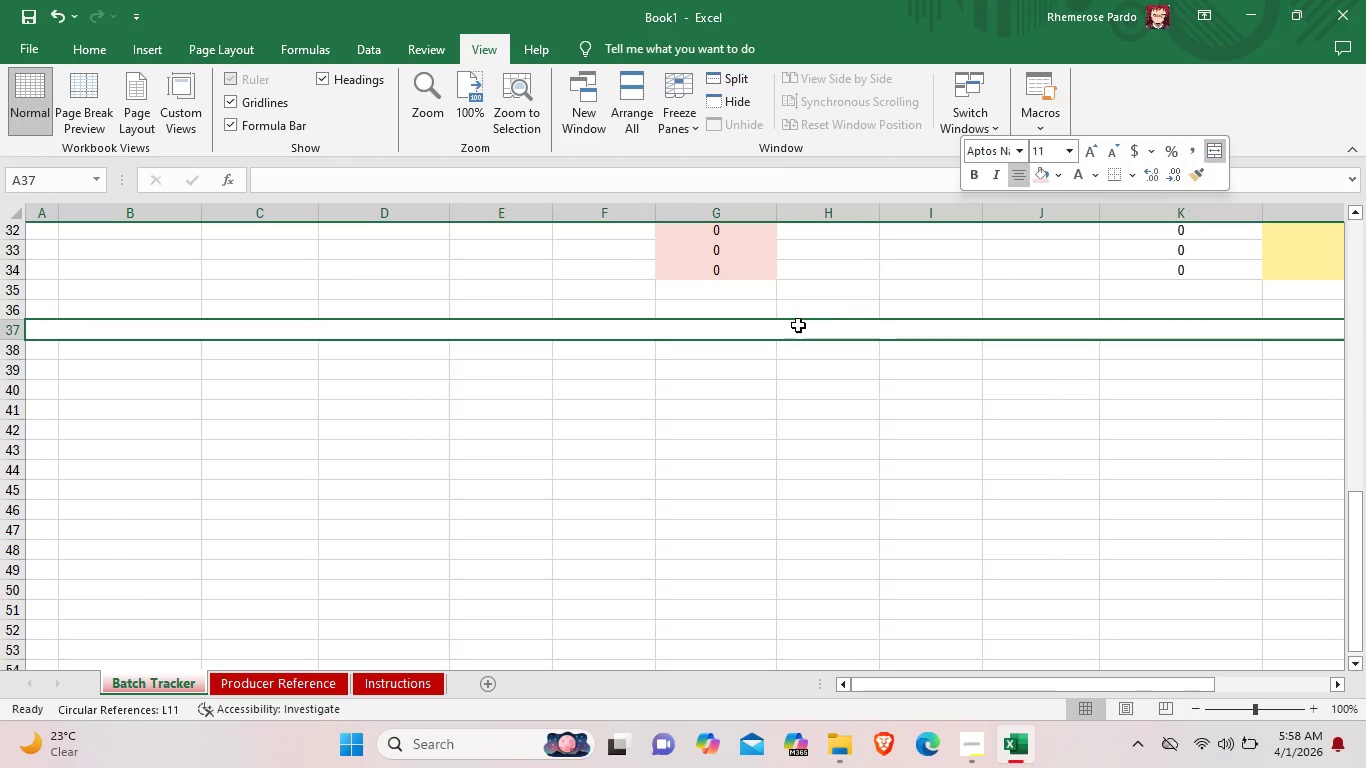 
double_click([787, 330])
 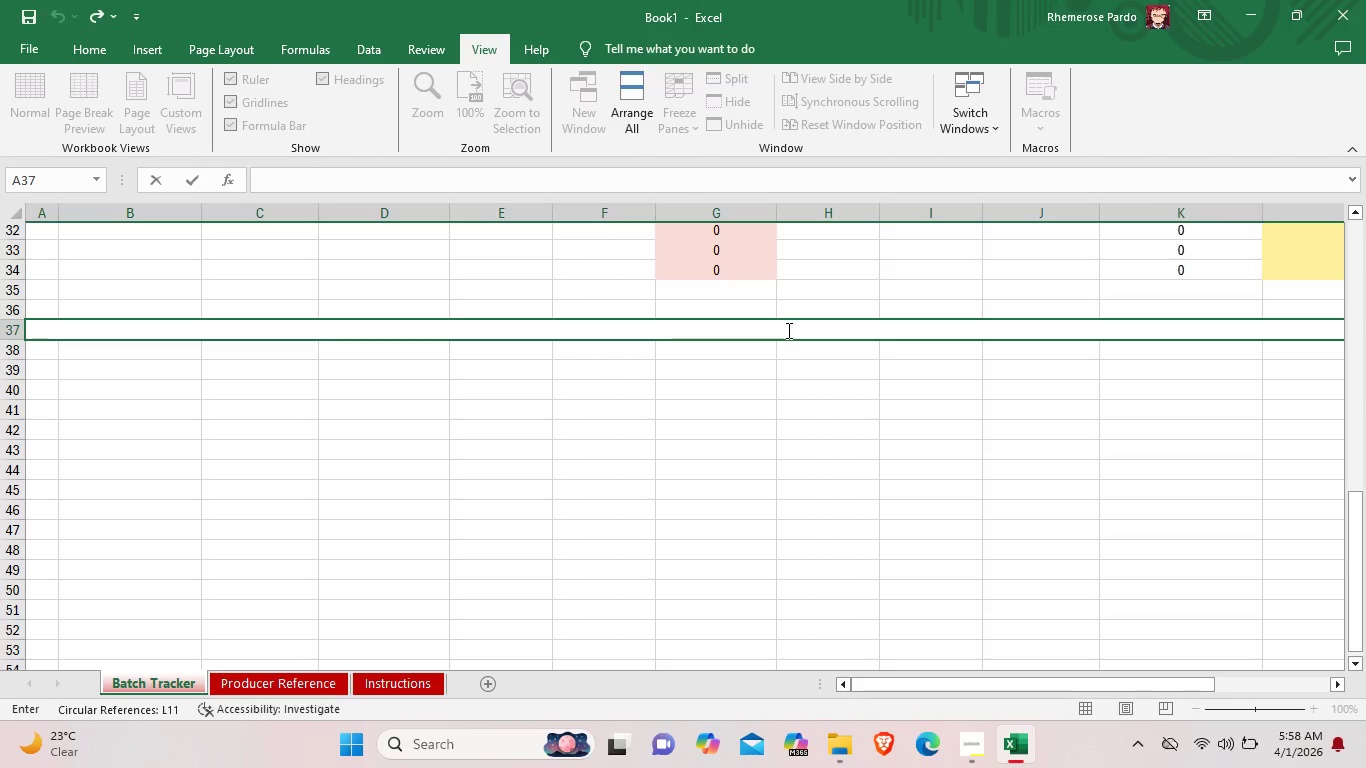 
wait(19.14)
 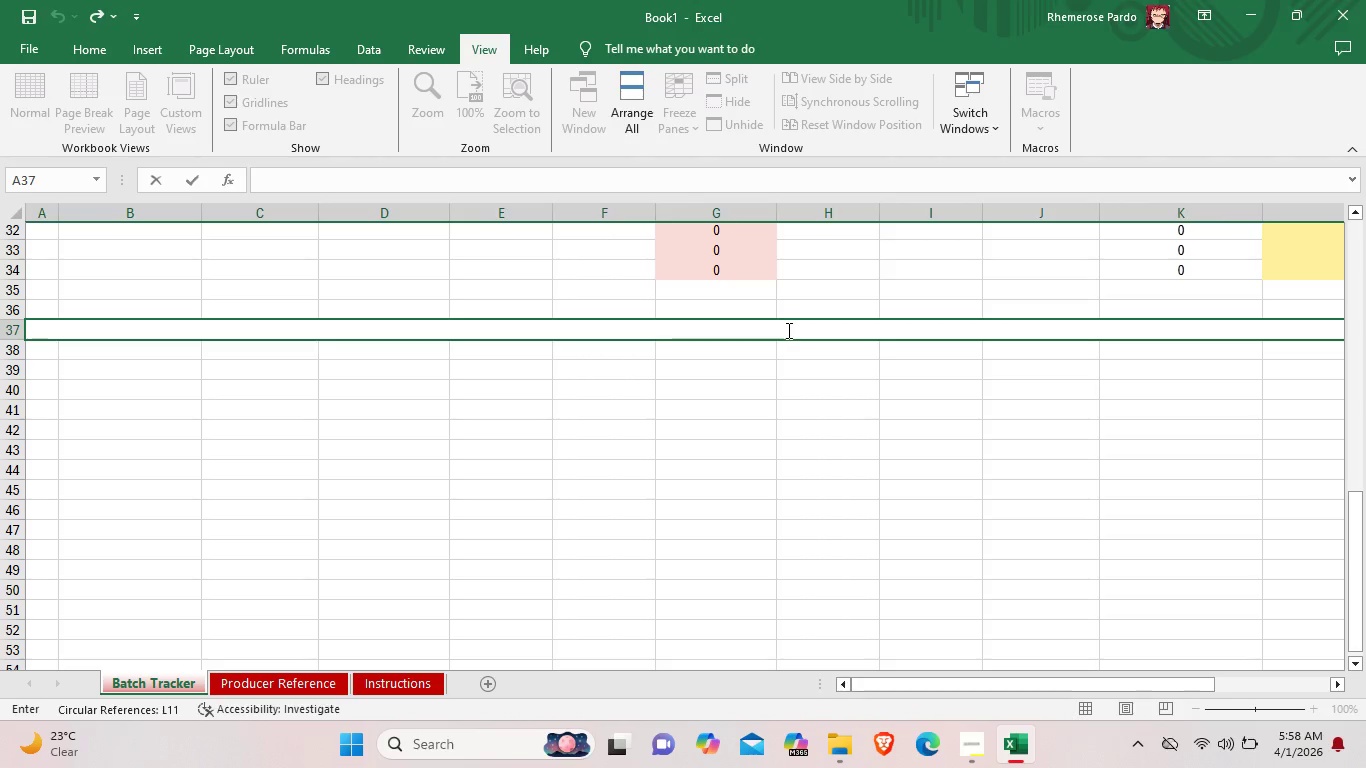 
left_click([321, 329])
 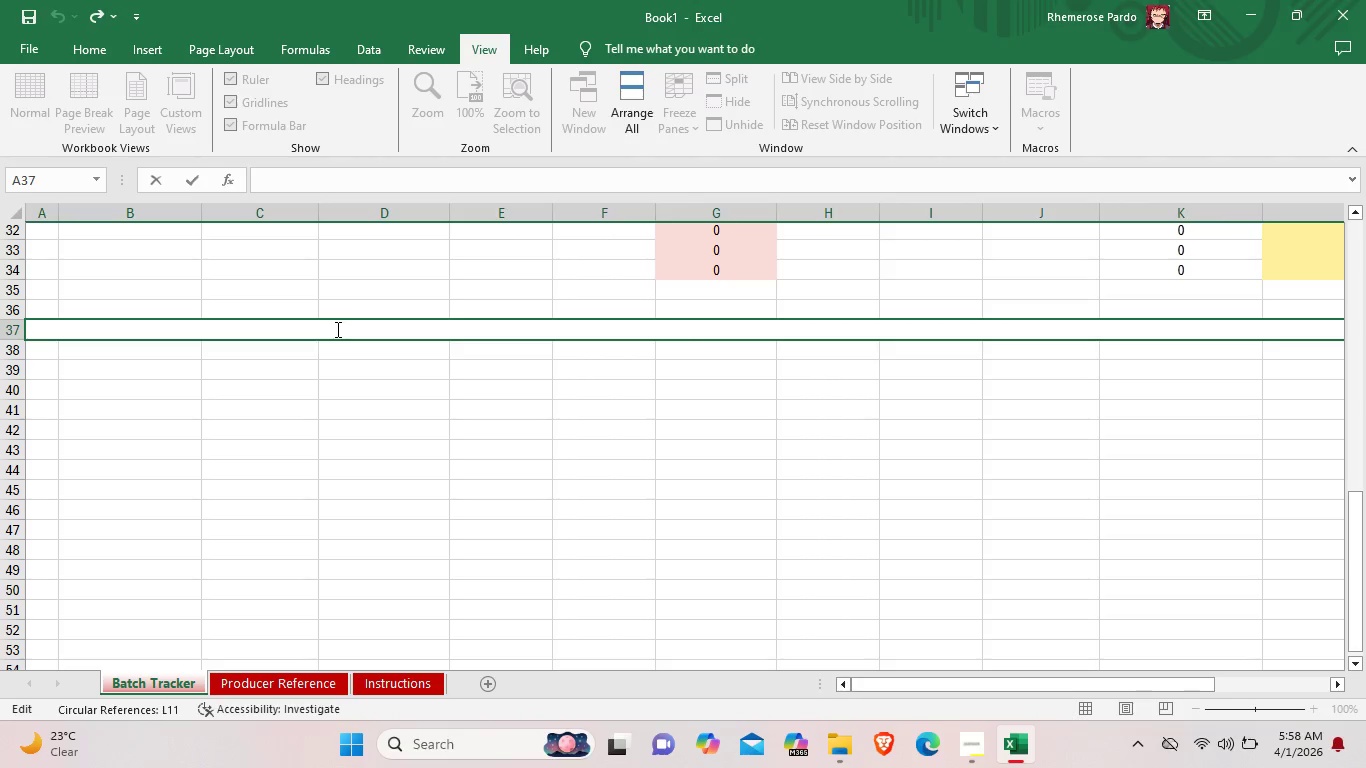 
type(LEgend)
key(Backspace)
key(Backspace)
key(Backspace)
key(Backspace)
key(Backspace)
type(egend)
 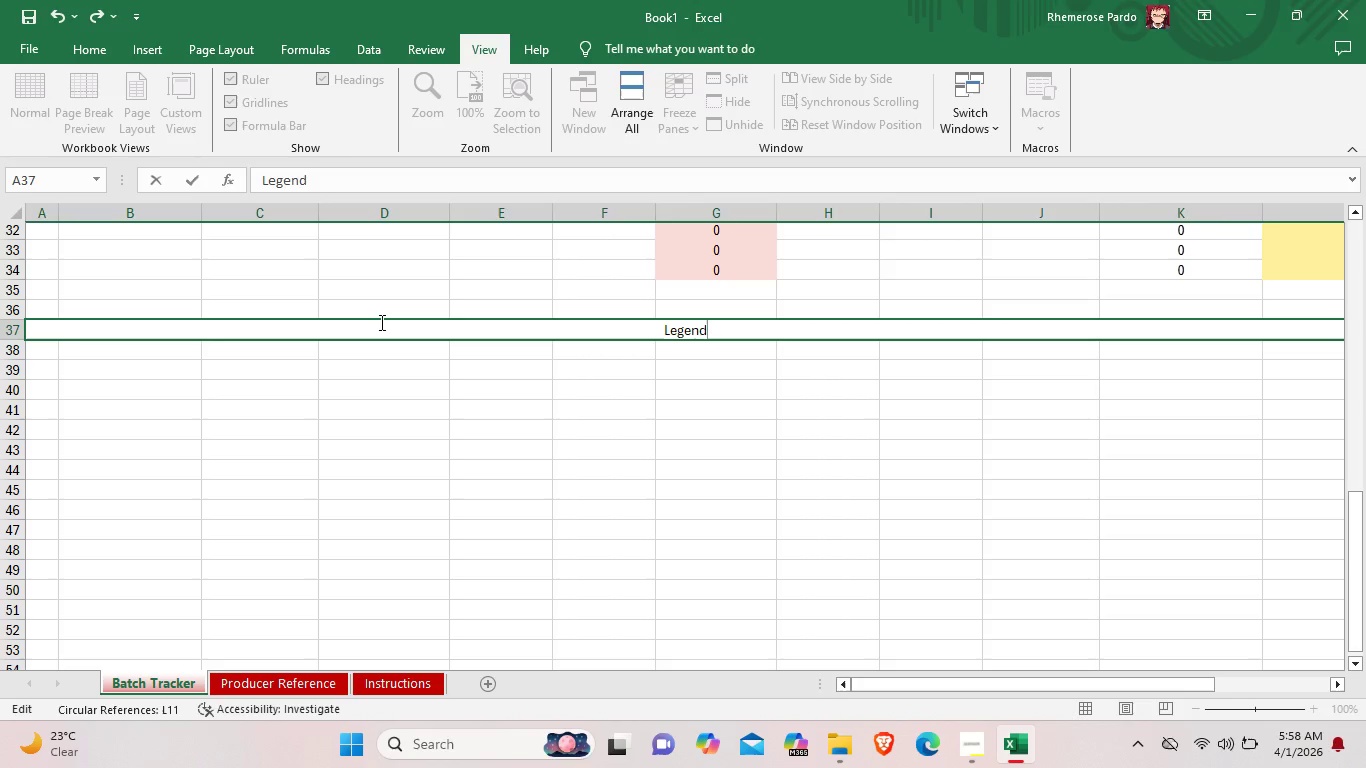 
key(Shift+Semicolon)
 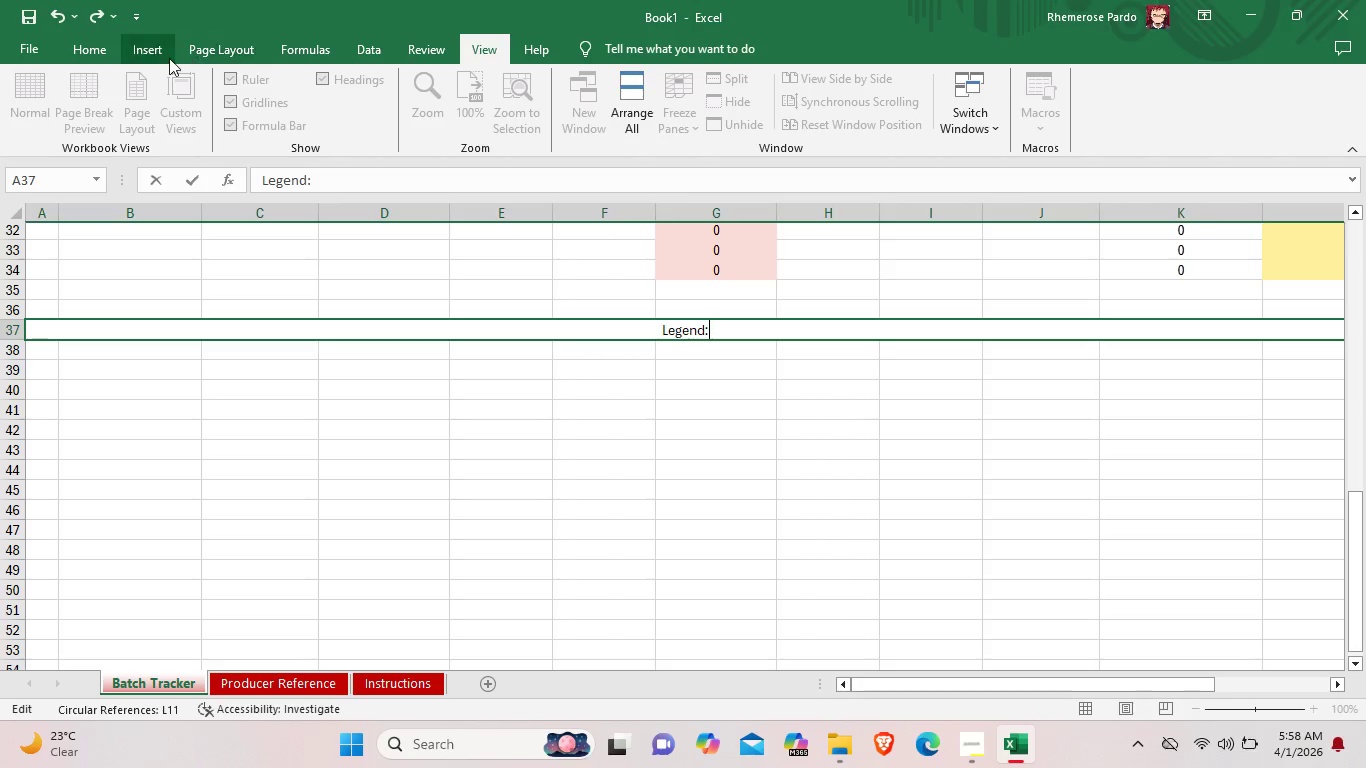 
left_click([159, 49])
 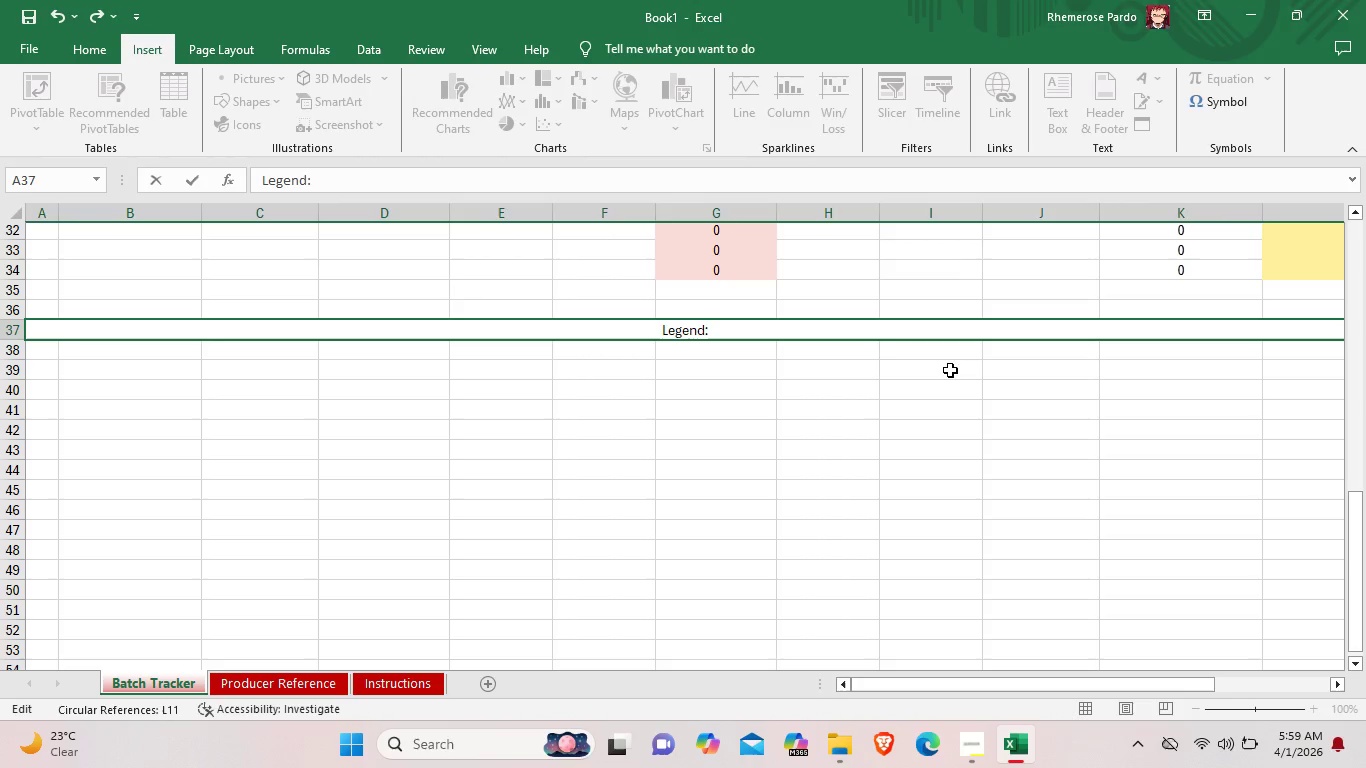 
double_click([828, 333])
 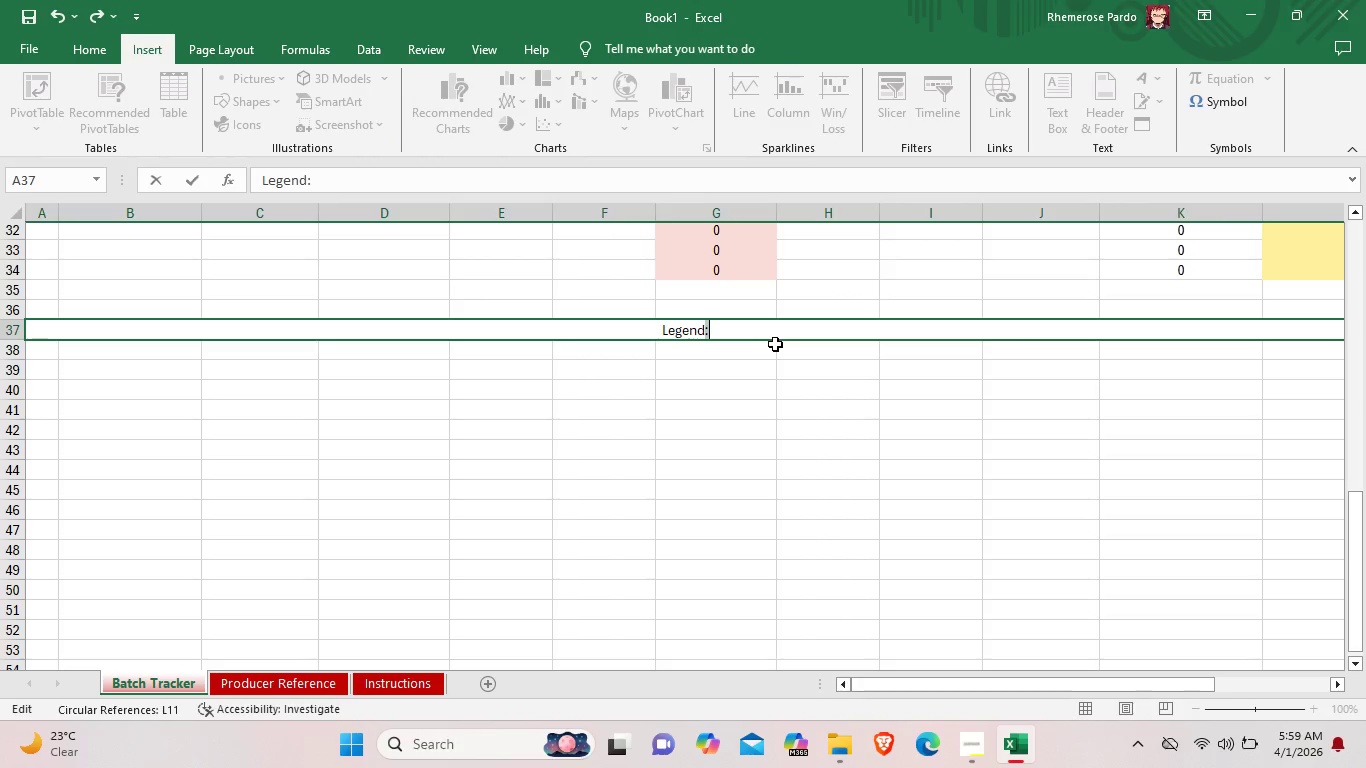 
left_click([774, 338])
 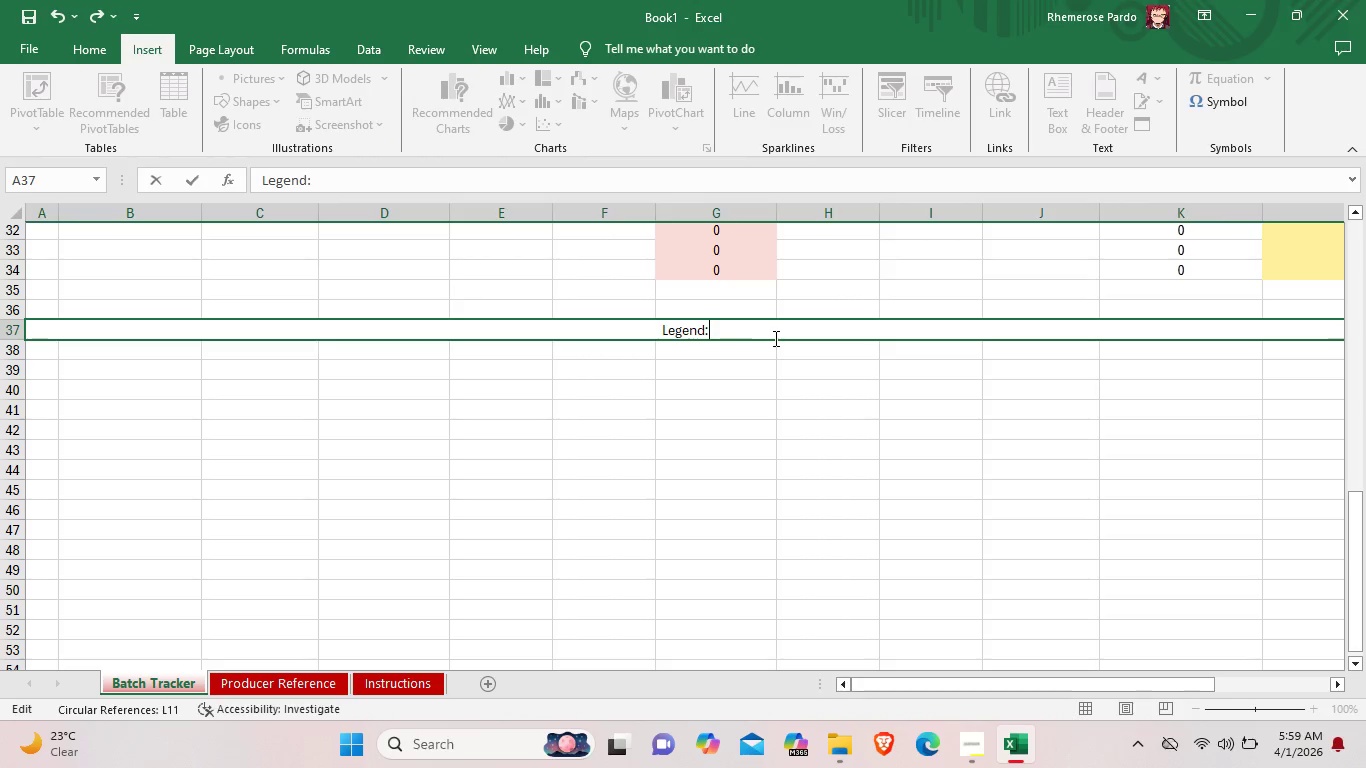 
type( ready)
key(Backspace)
key(Backspace)
key(Backspace)
key(Backspace)
key(Backspace)
type(Ready for Kitting)
 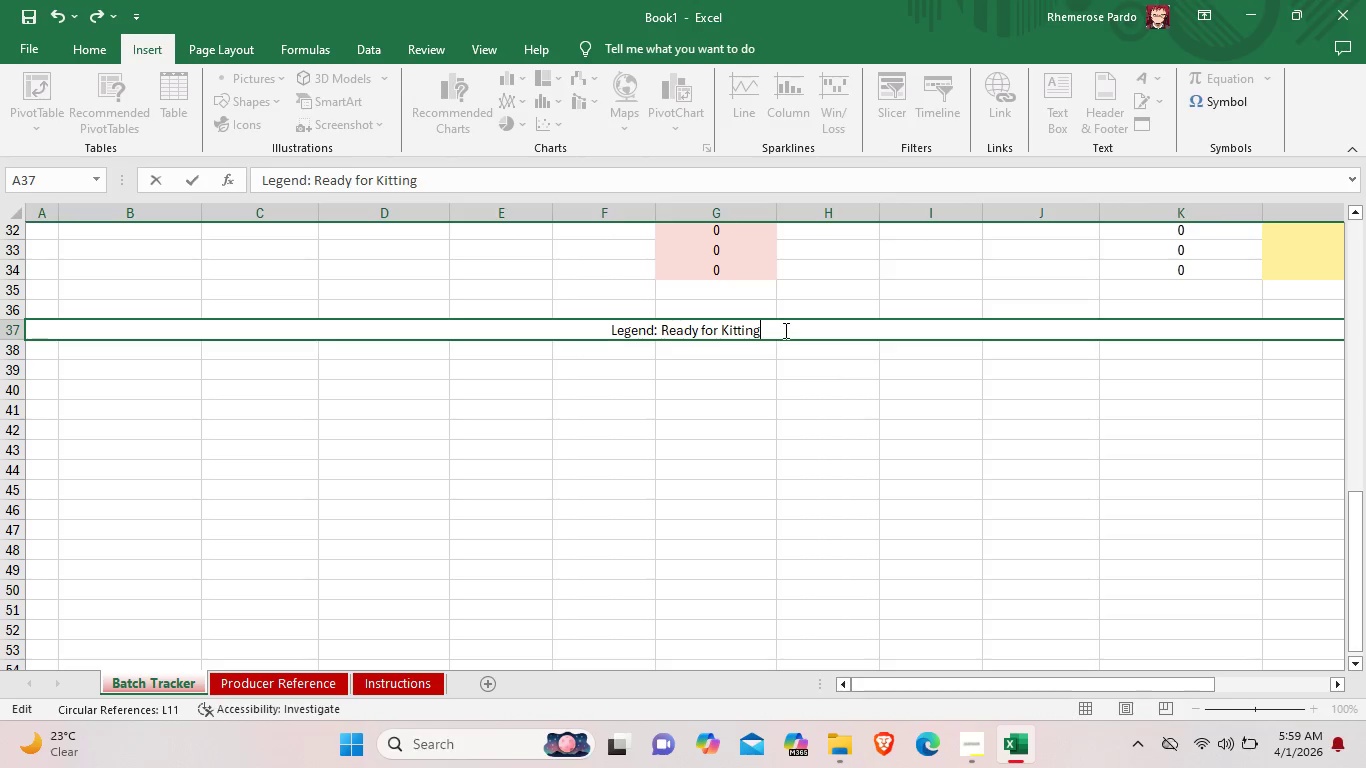 
type(-All QC Passed, Actual Qty)
 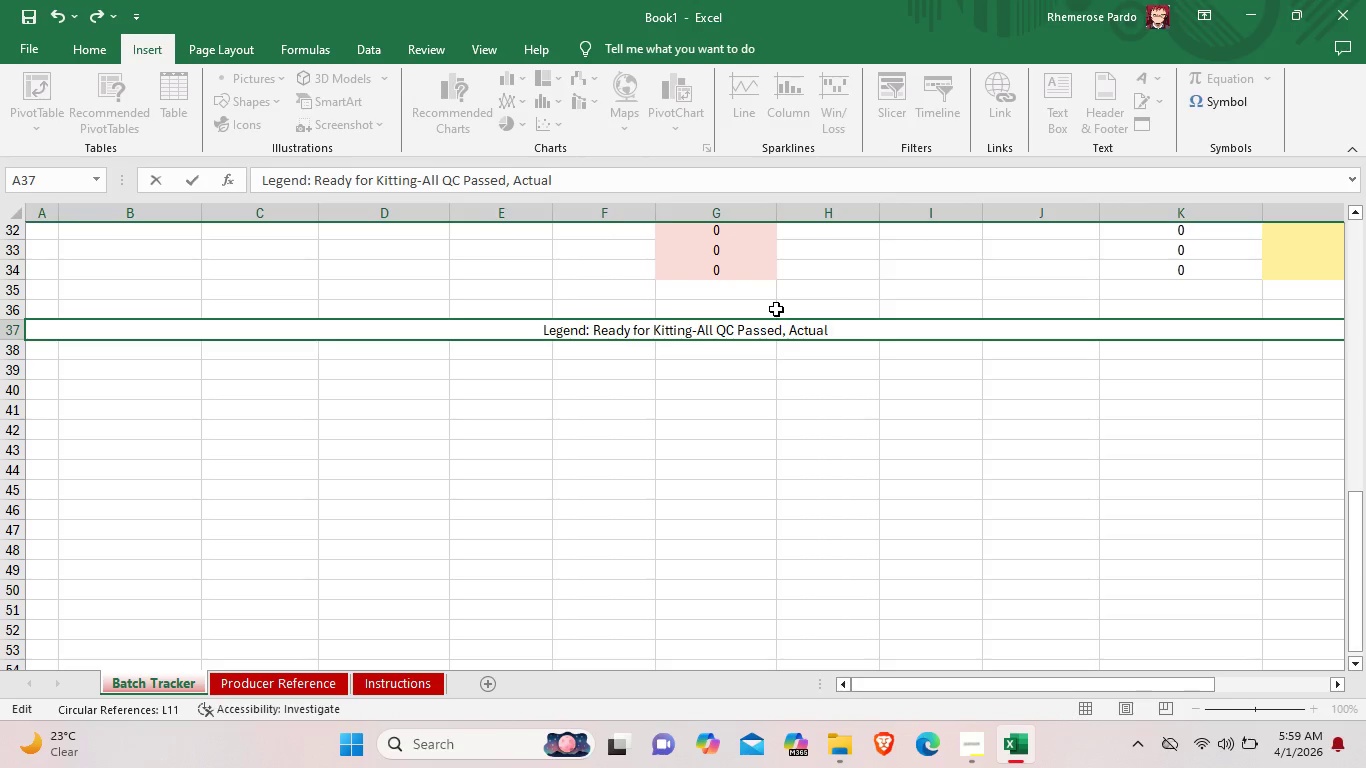 
type( Receri)
key(Backspace)
key(Backspace)
type(ib)
key(Backspace)
type(ved )
 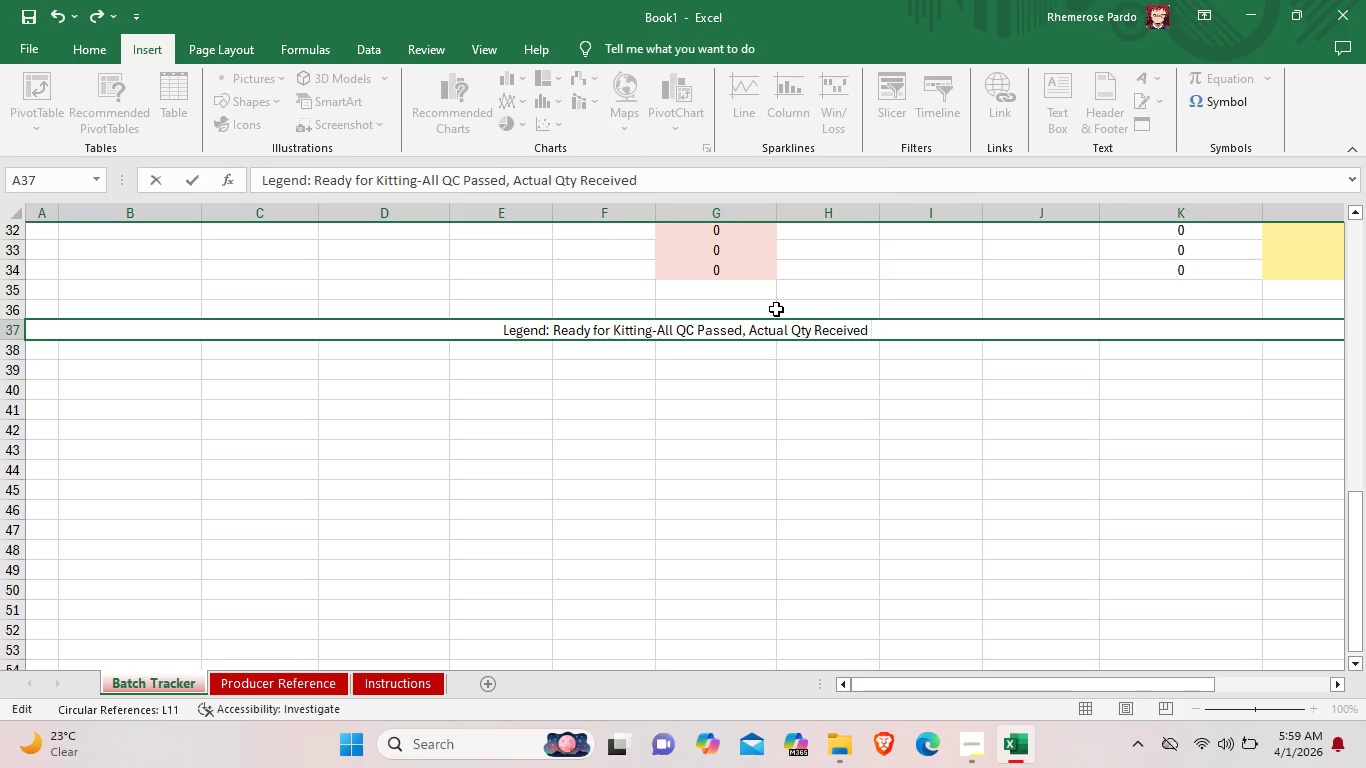 
type(Pending)
 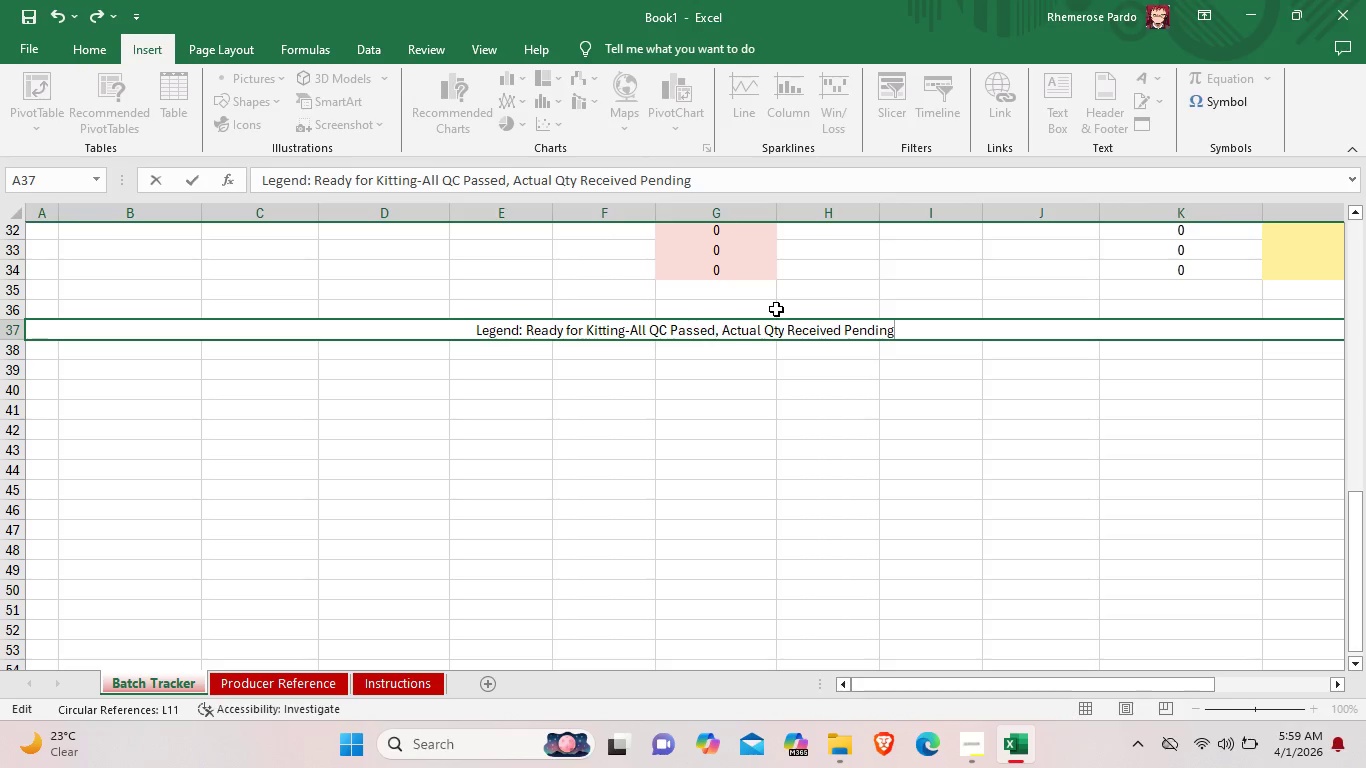 
type(-ainting )
key(Backspace)
key(Backspace)
key(Backspace)
key(Backspace)
key(Backspace)
key(Backspace)
type(ting Deliber)
key(Backspace)
key(Backspace)
key(Backspace)
type(very pr )
key(Backspace)
key(Backspace)
key(Backspace)
key(Backspace)
type( or Inspection)
 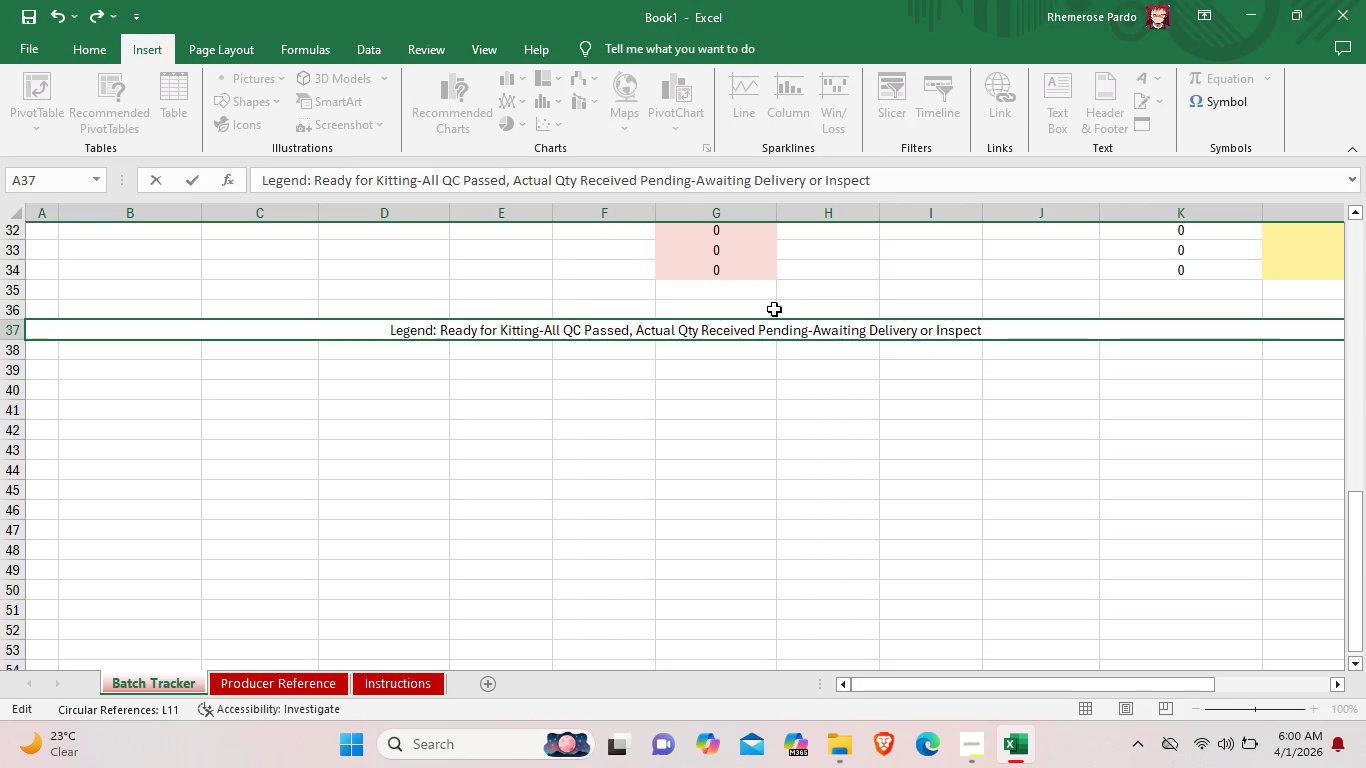 
 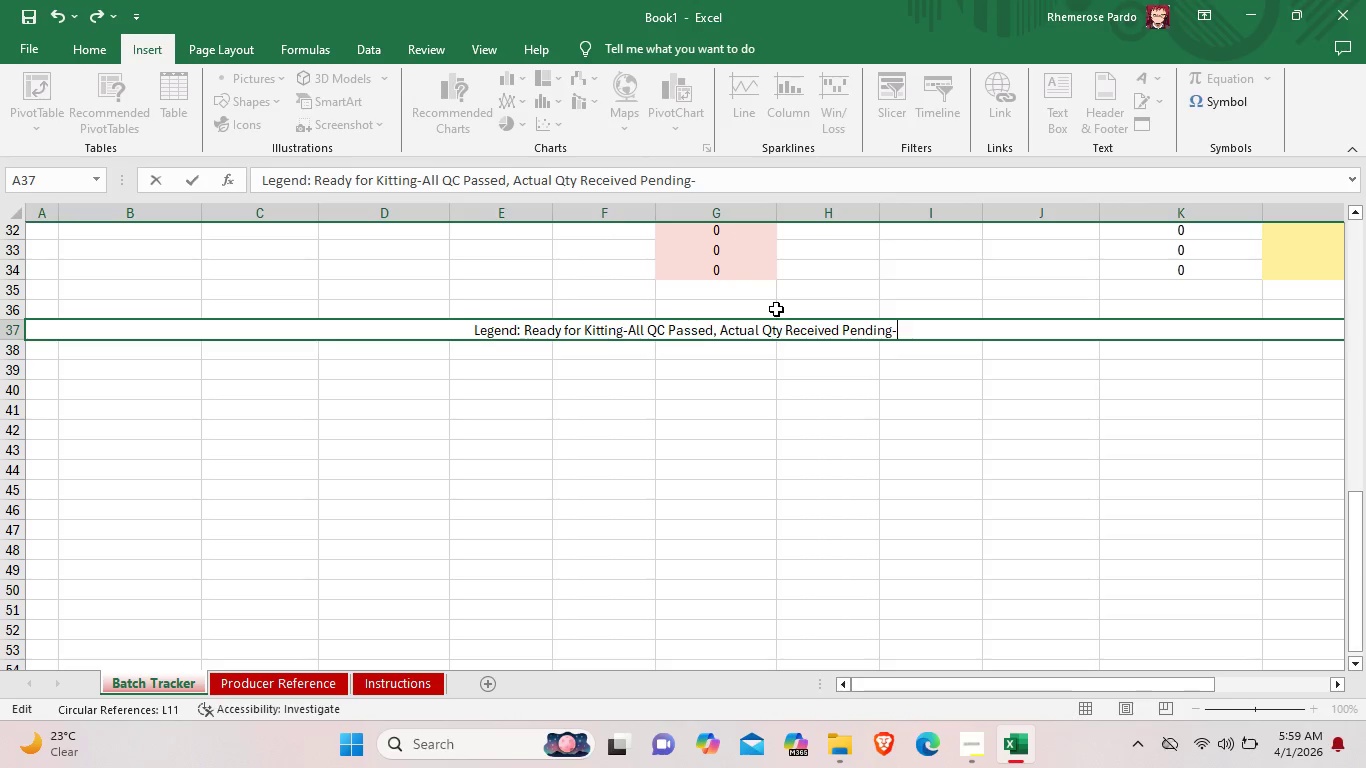 
hold_key(key=W, duration=0.31)
 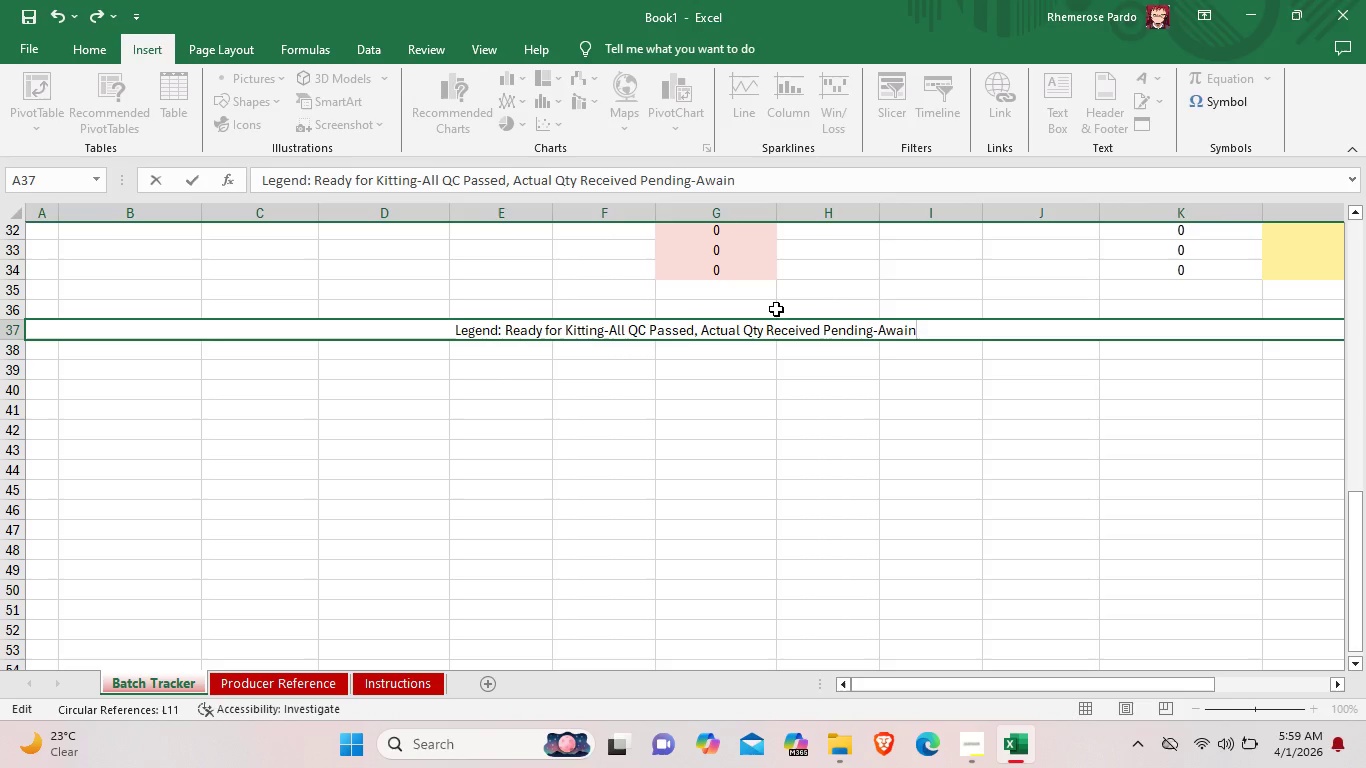 
type( Rejected-One or moe )
key(Backspace)
 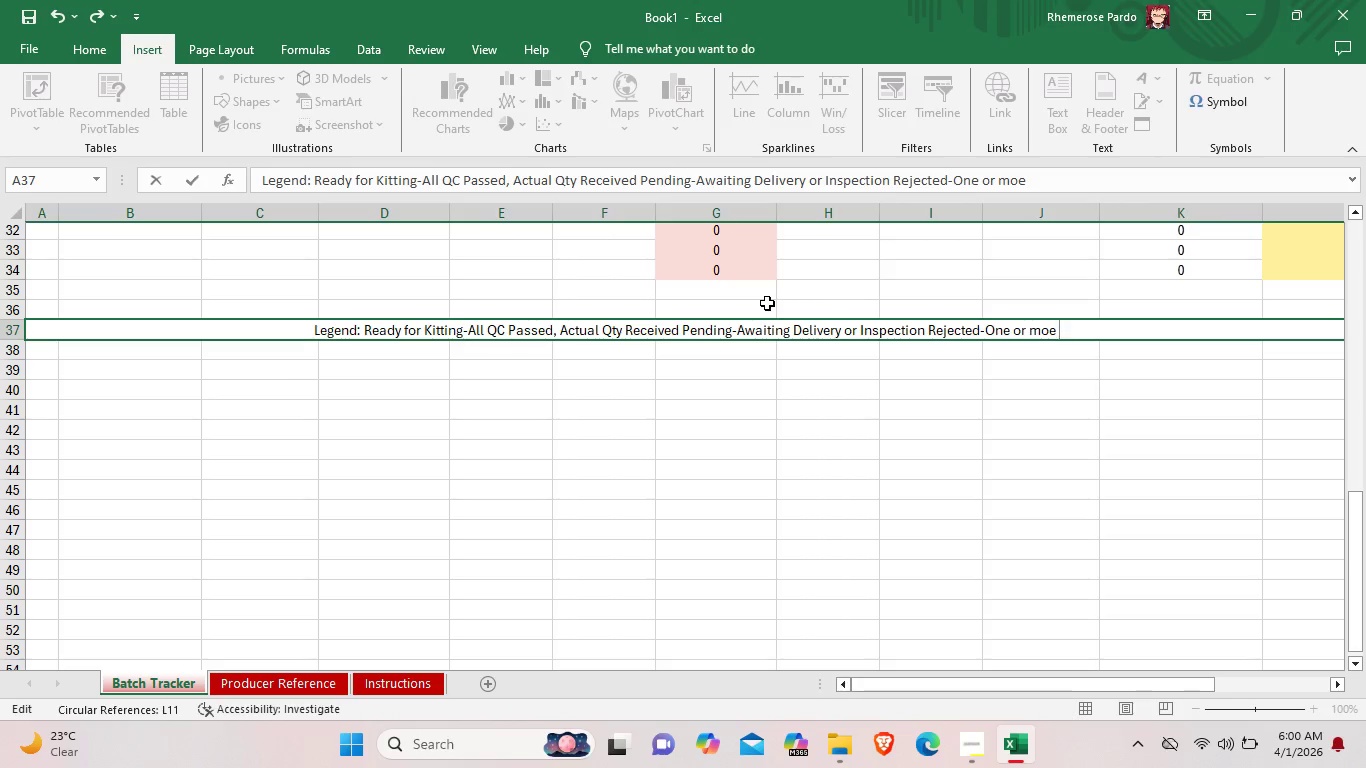 
key(Backspace)
type(re Qc)
key(Backspace)
type(C Cheks G)
key(Backspace)
type(Failed.)
 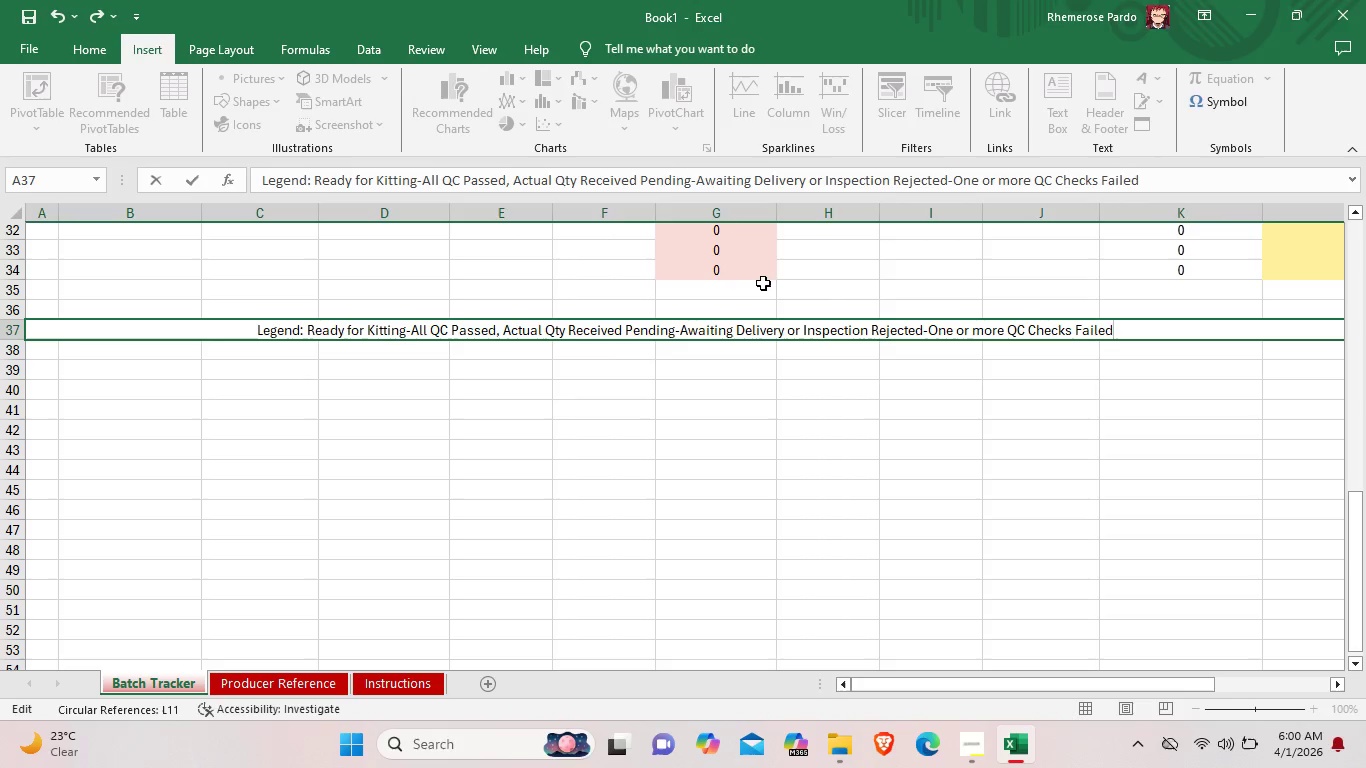 
wait(5.67)
 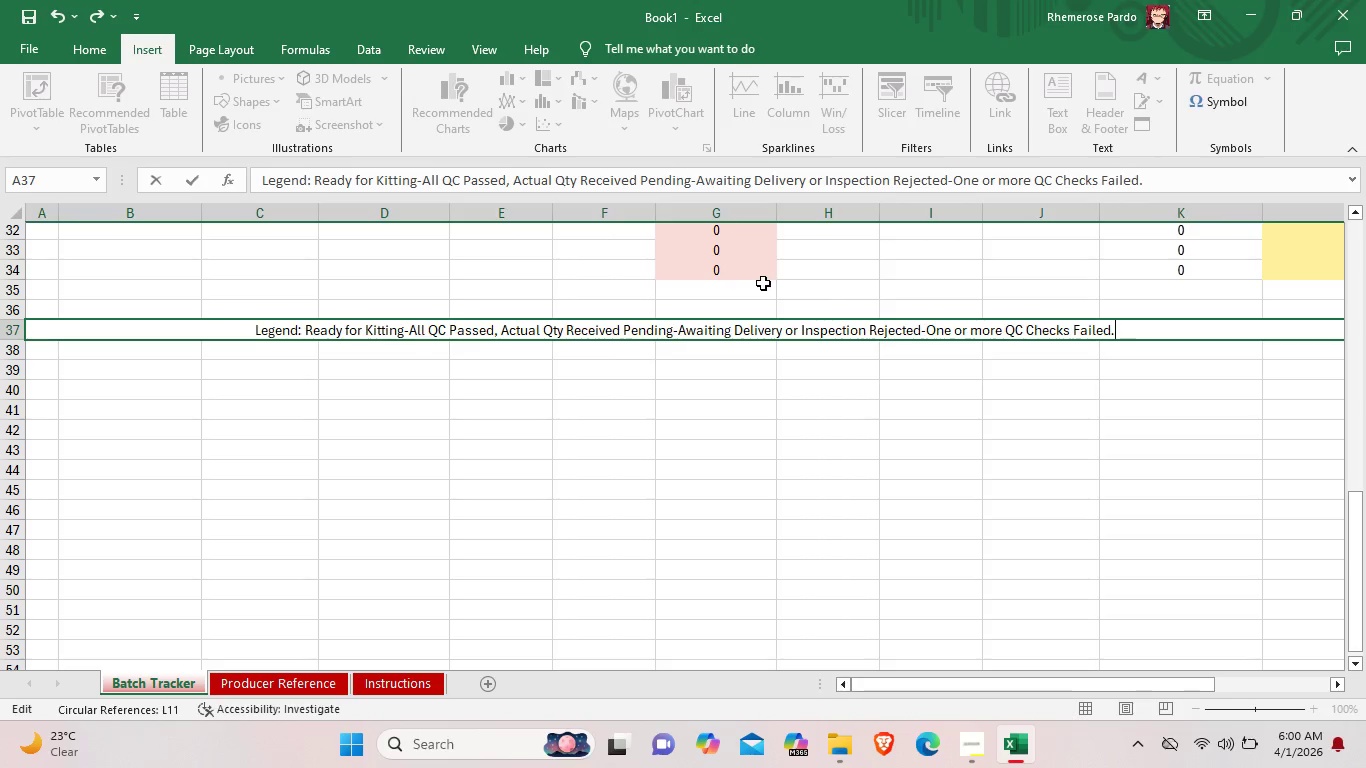 
left_click([476, 340])
 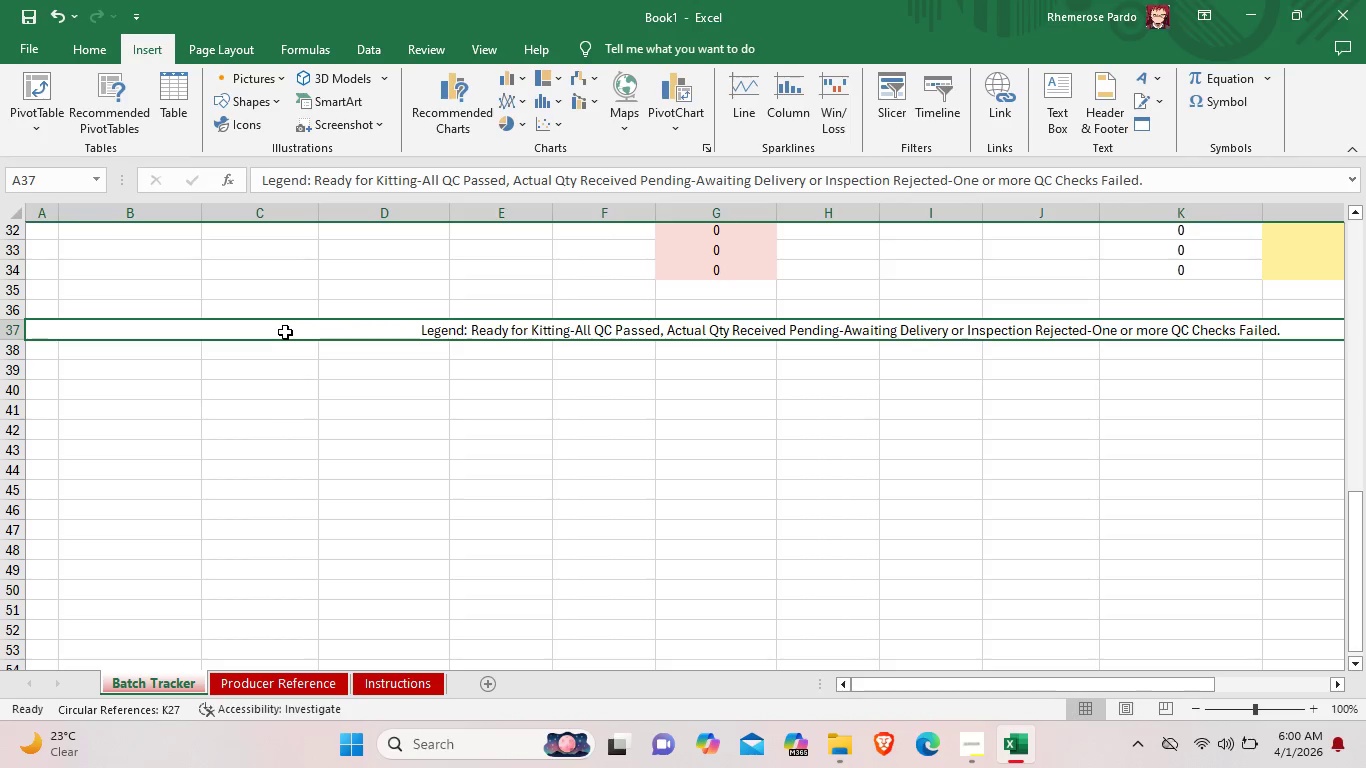 
left_click([285, 332])
 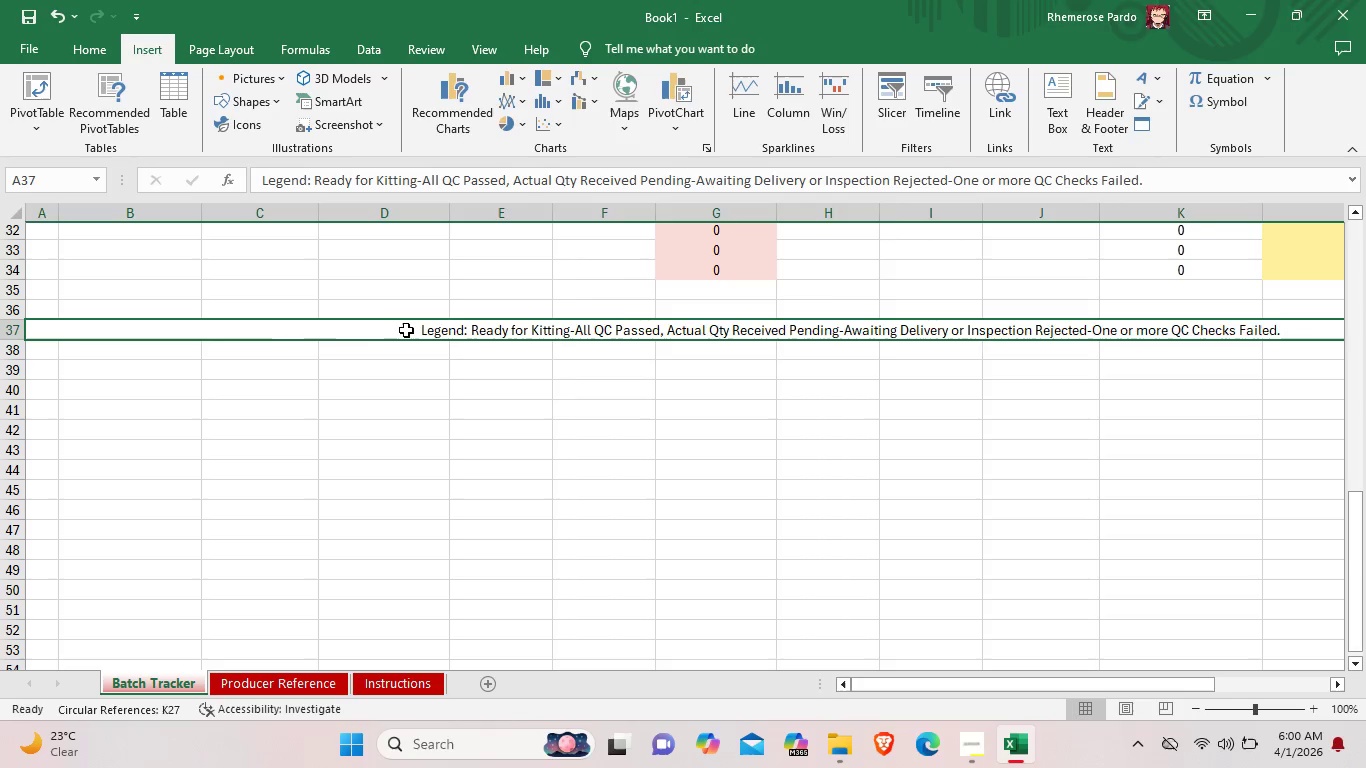 
double_click([406, 330])
 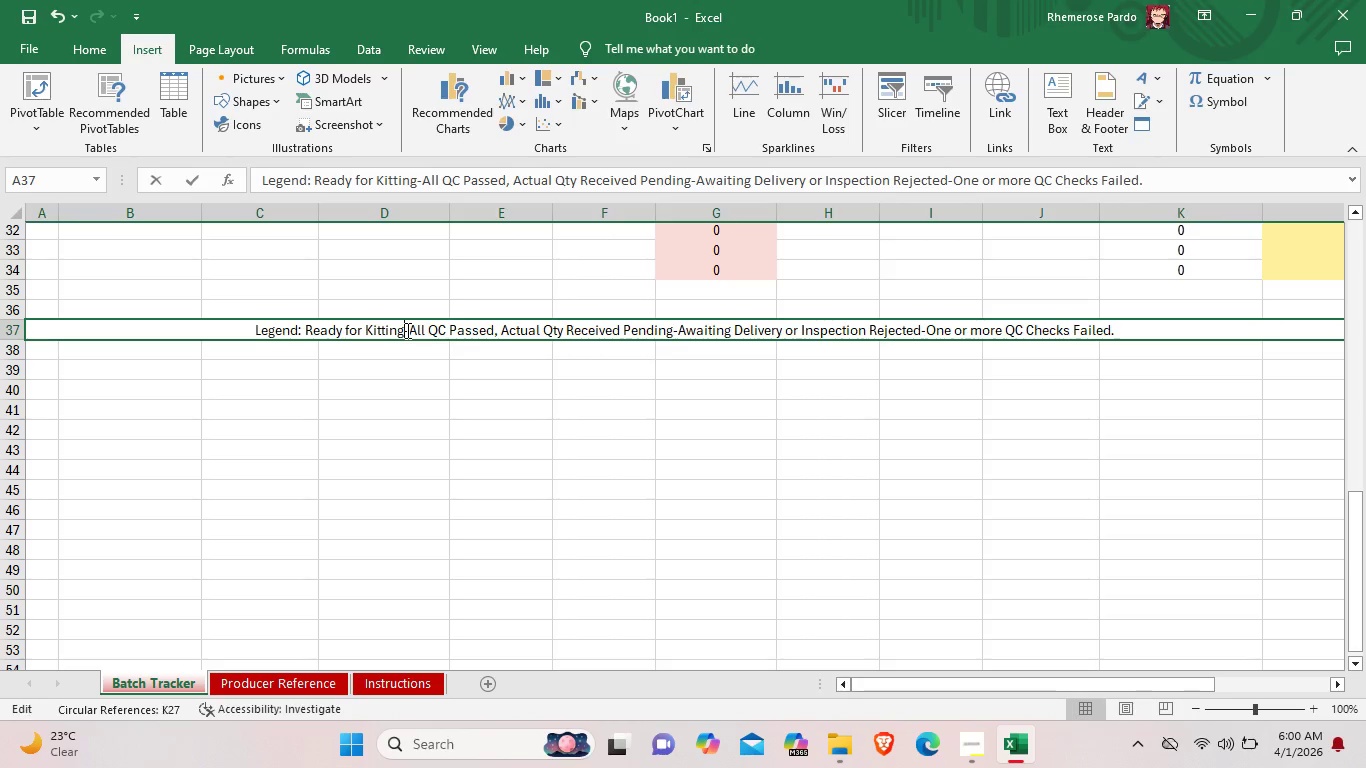 
left_click_drag(start_coordinate=[250, 329], to_coordinate=[1337, 339])
 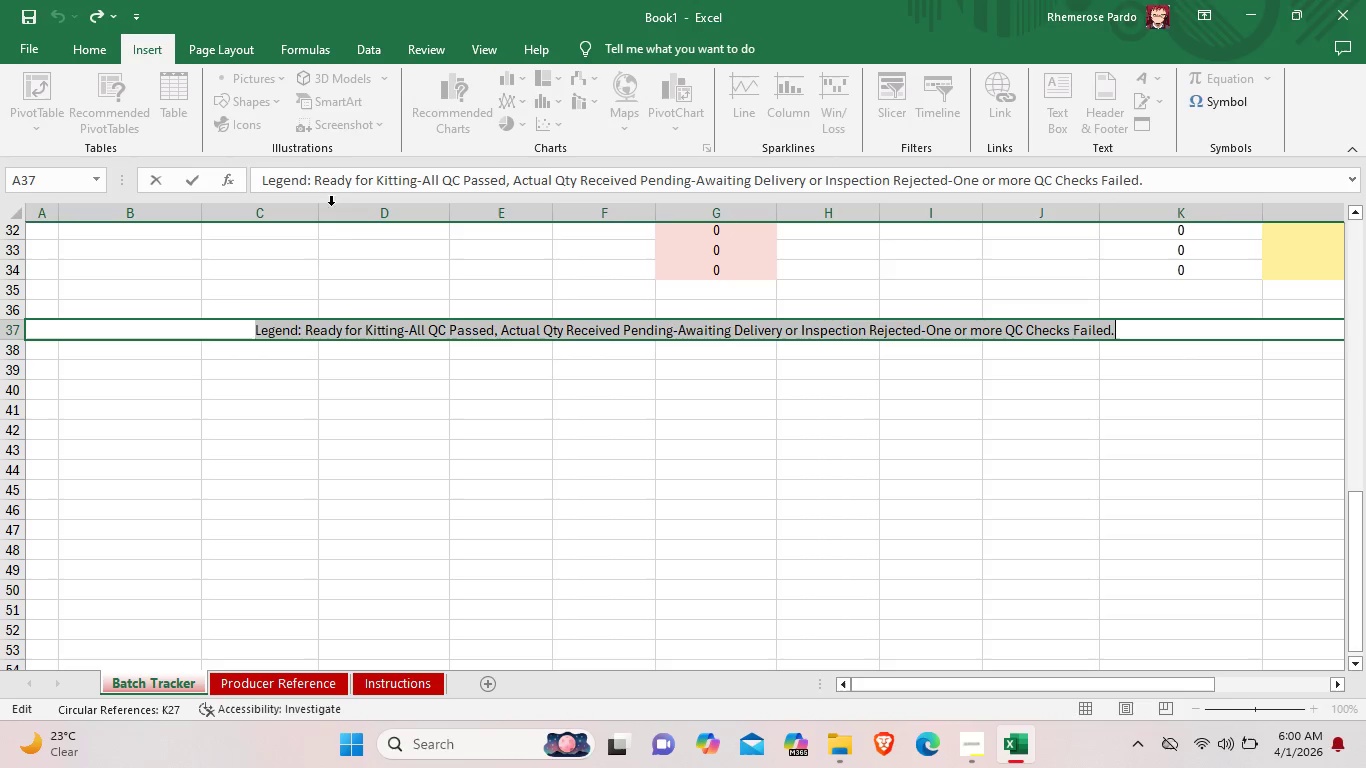 
left_click([298, 327])
 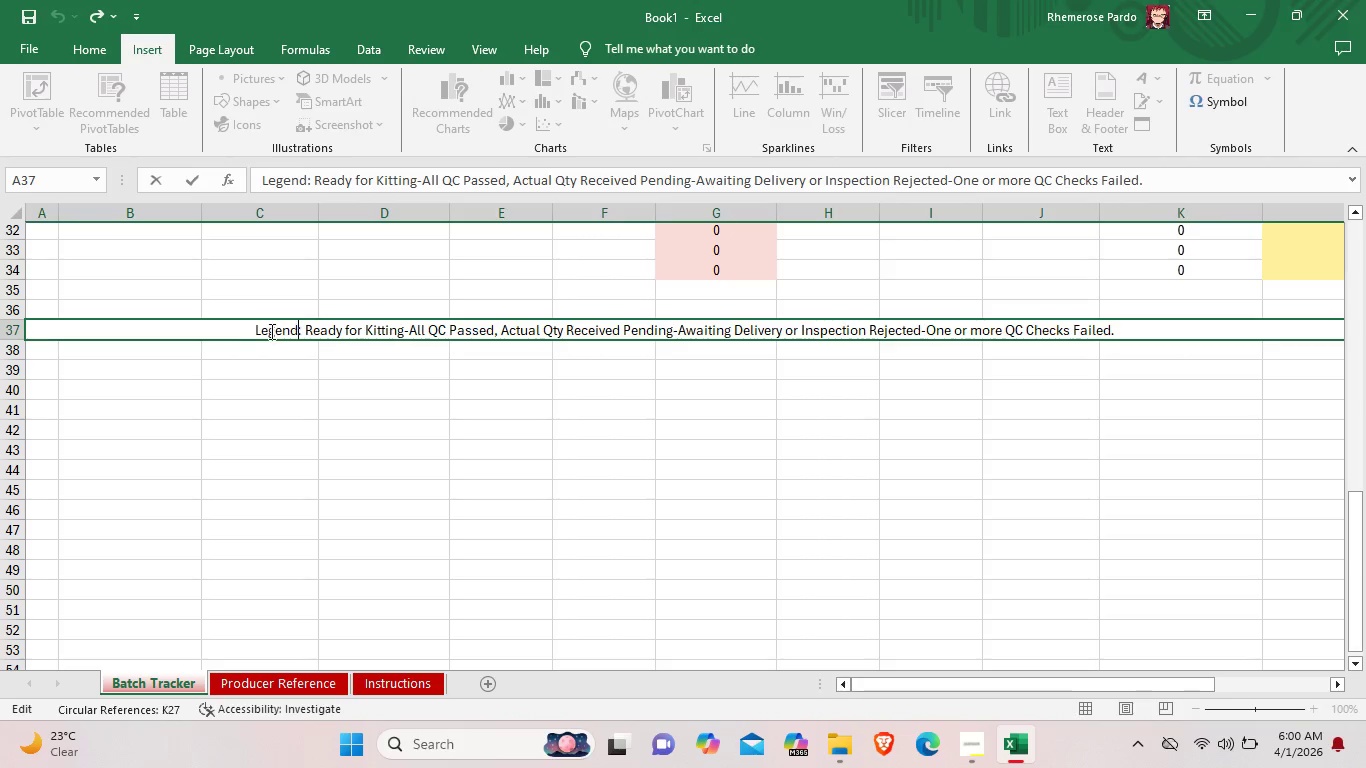 
left_click([270, 331])
 